 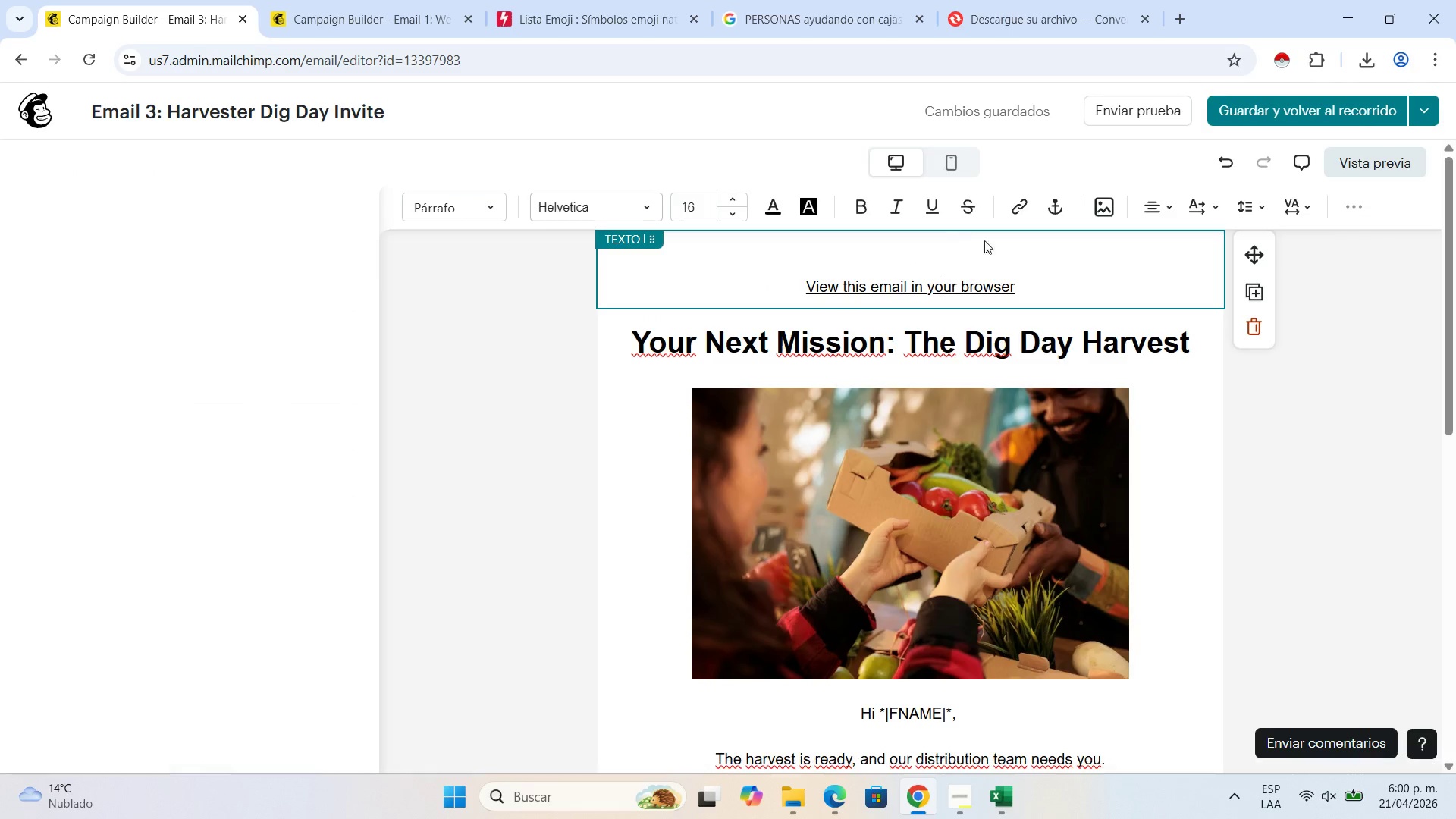 
left_click([1047, 290])
 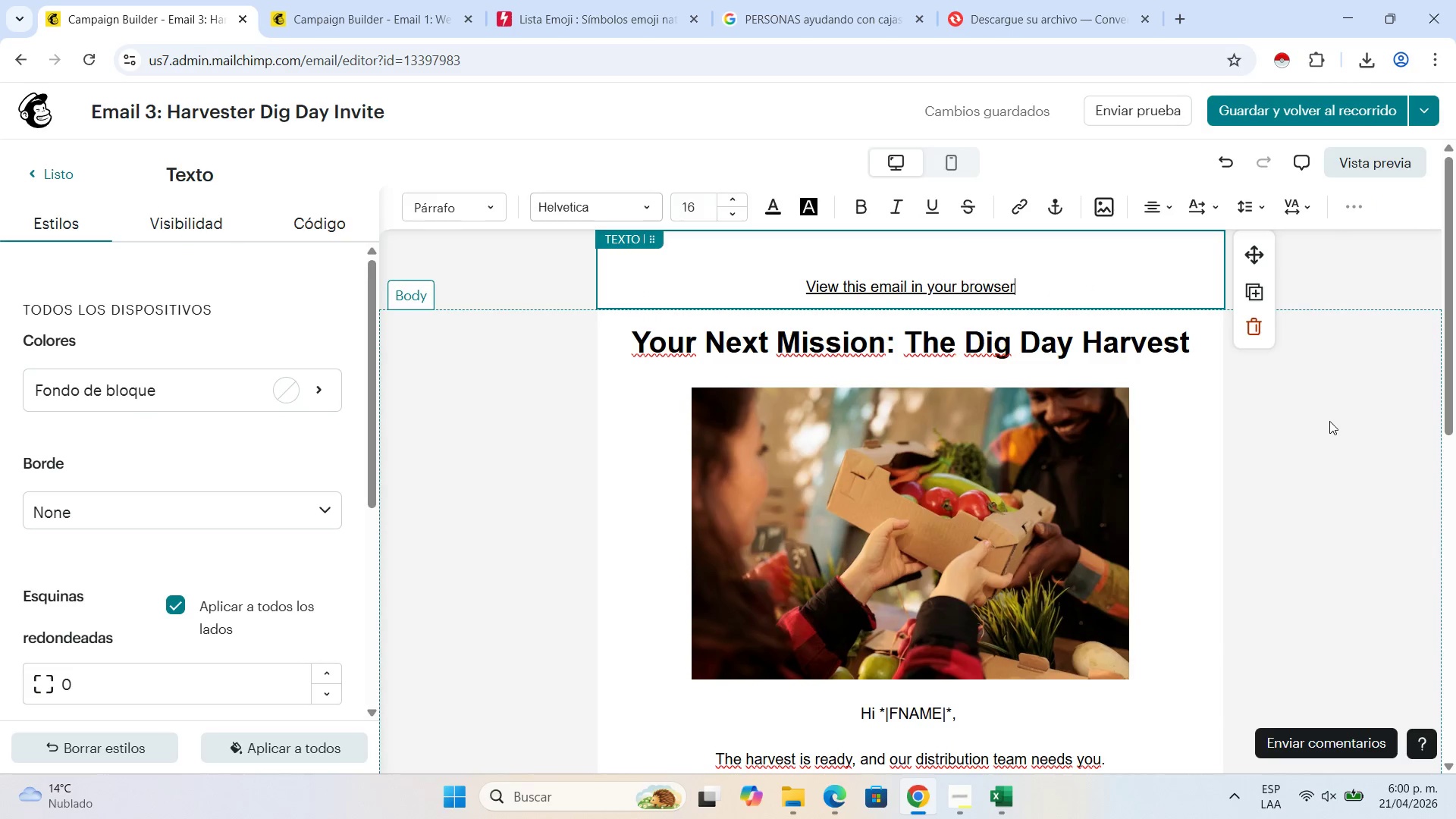 
left_click([1329, 421])
 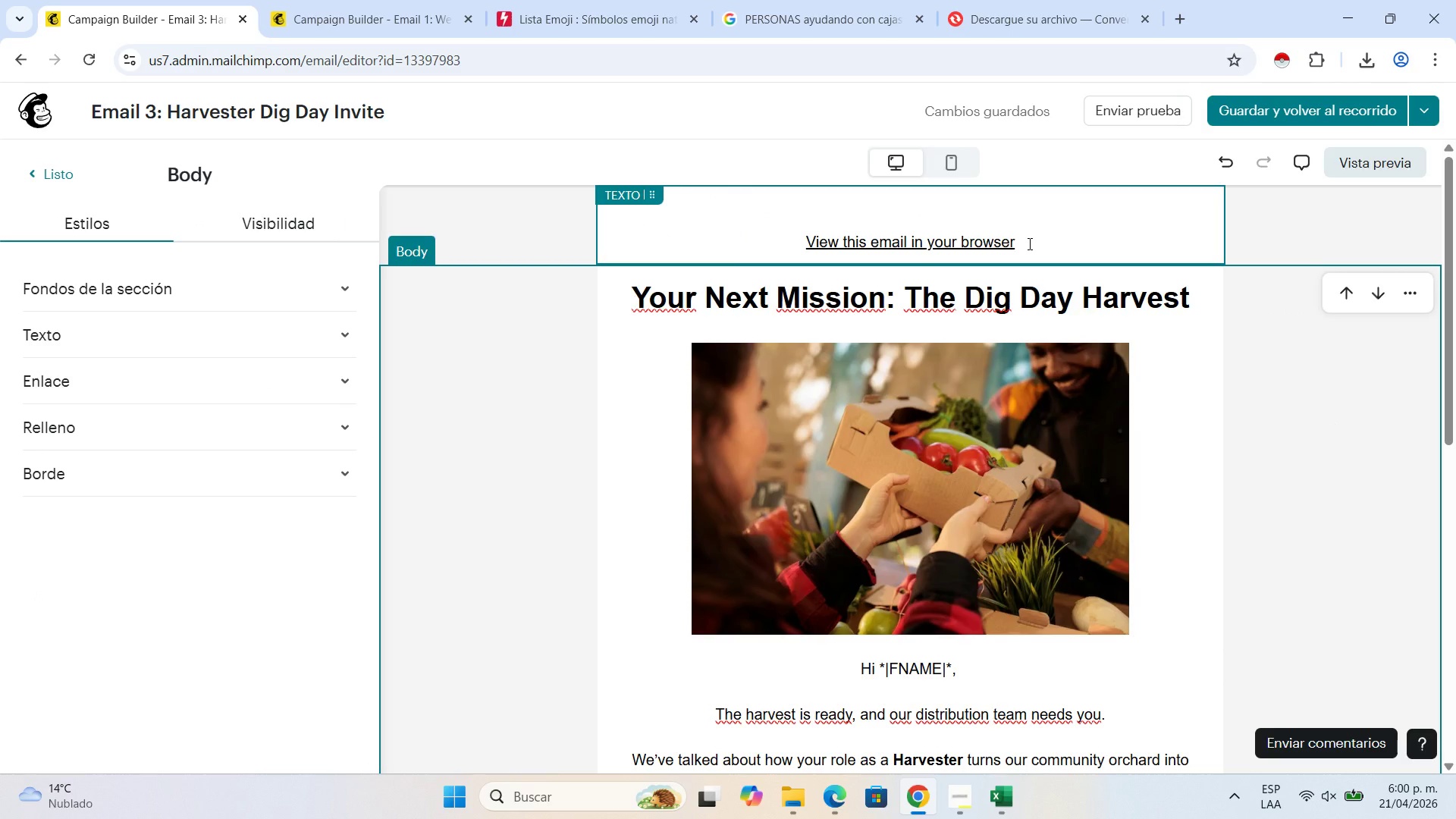 
wait(7.44)
 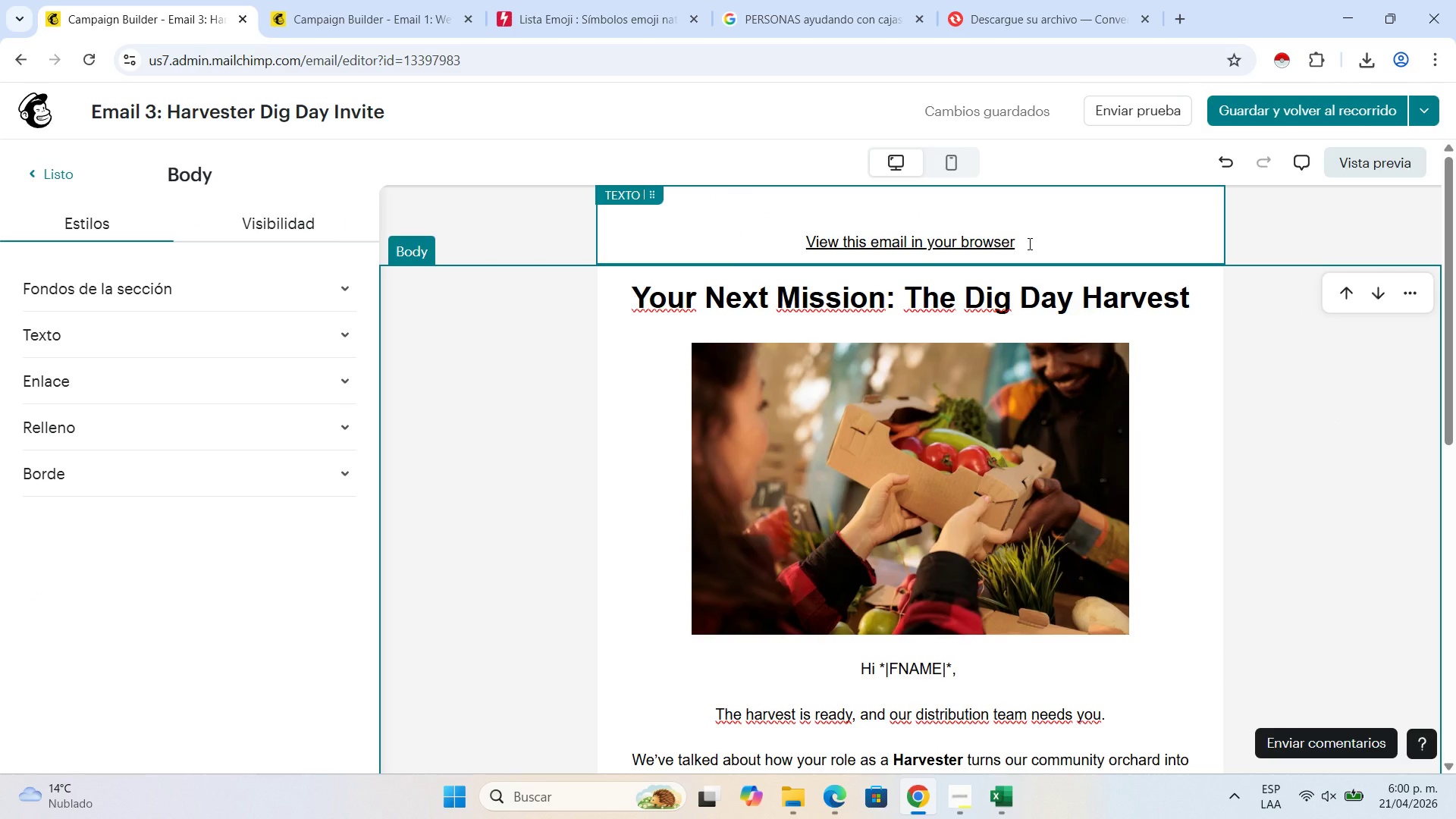 
scroll: coordinate [1025, 246], scroll_direction: down, amount: 4.0
 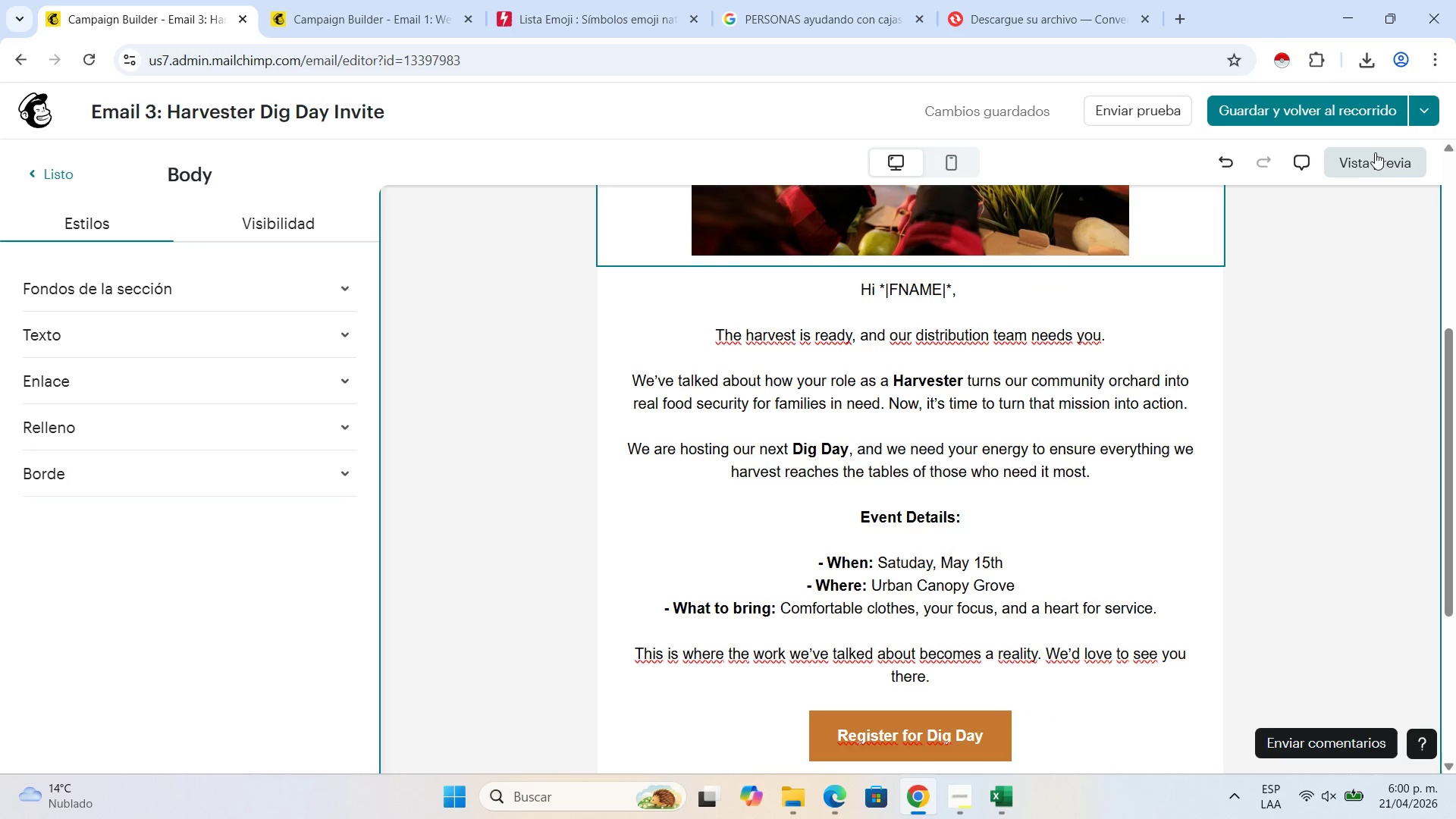 
left_click([1373, 157])
 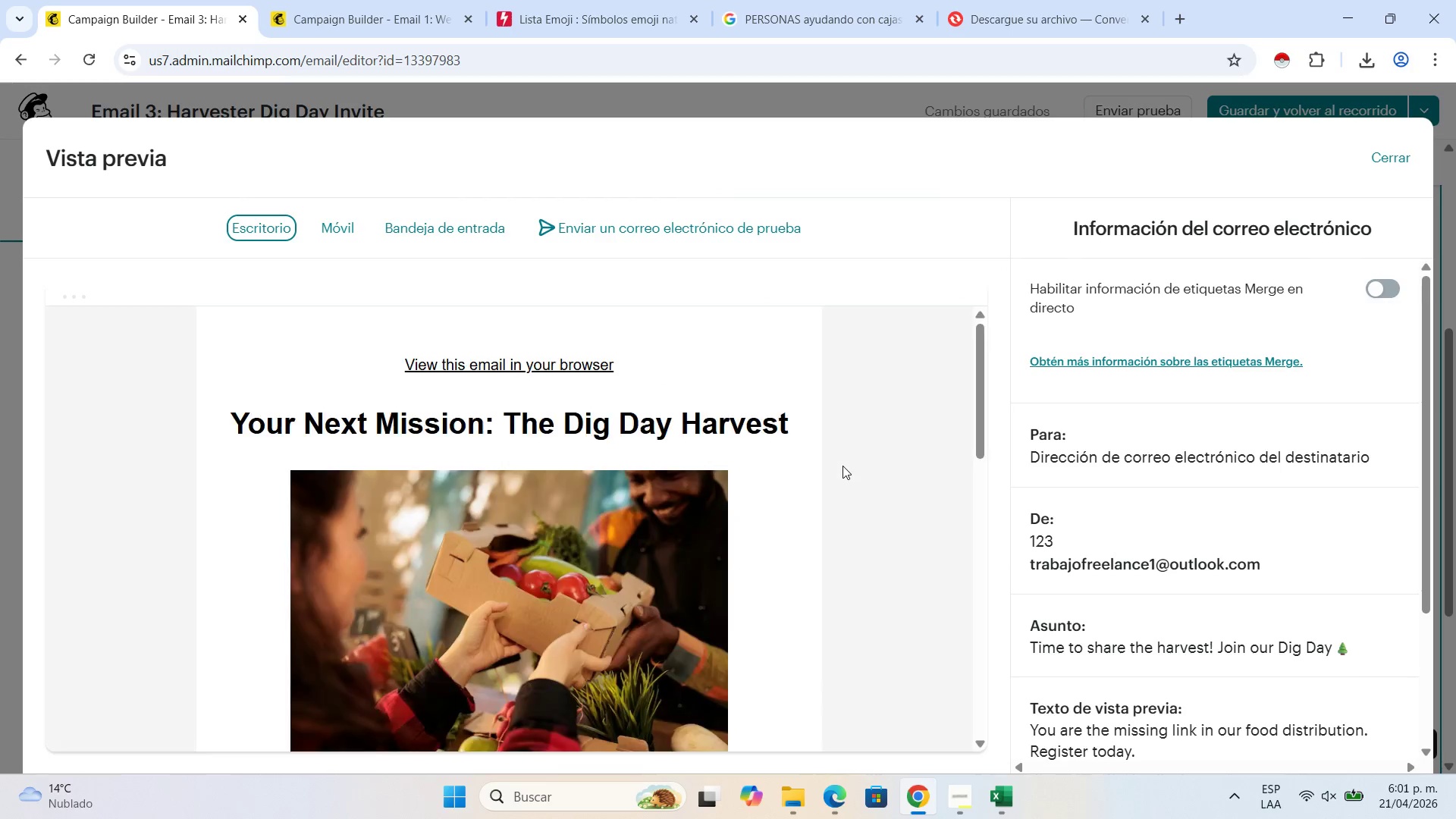 
scroll: coordinate [705, 384], scroll_direction: down, amount: 15.0
 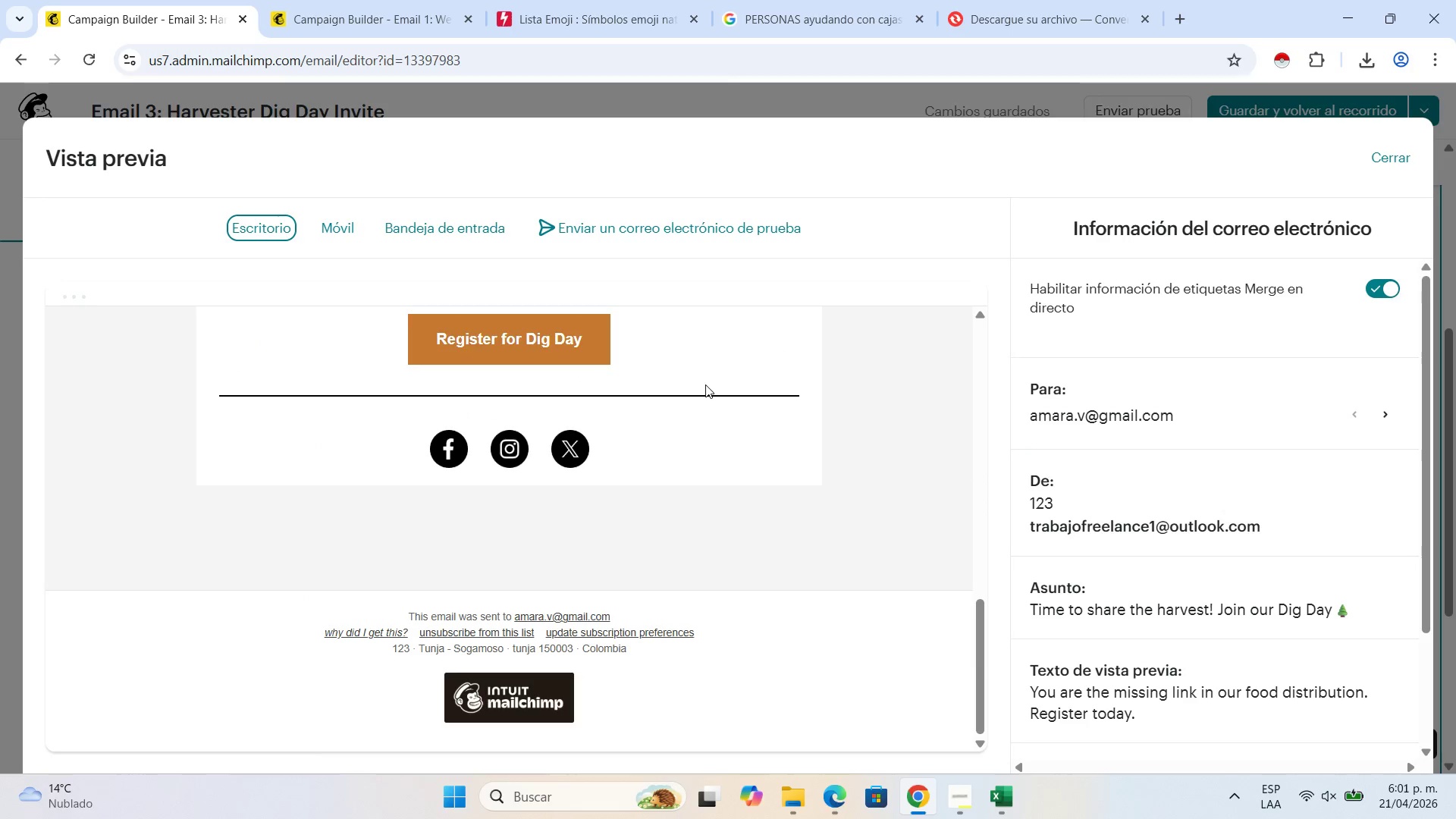 
scroll: coordinate [705, 384], scroll_direction: up, amount: 5.0
 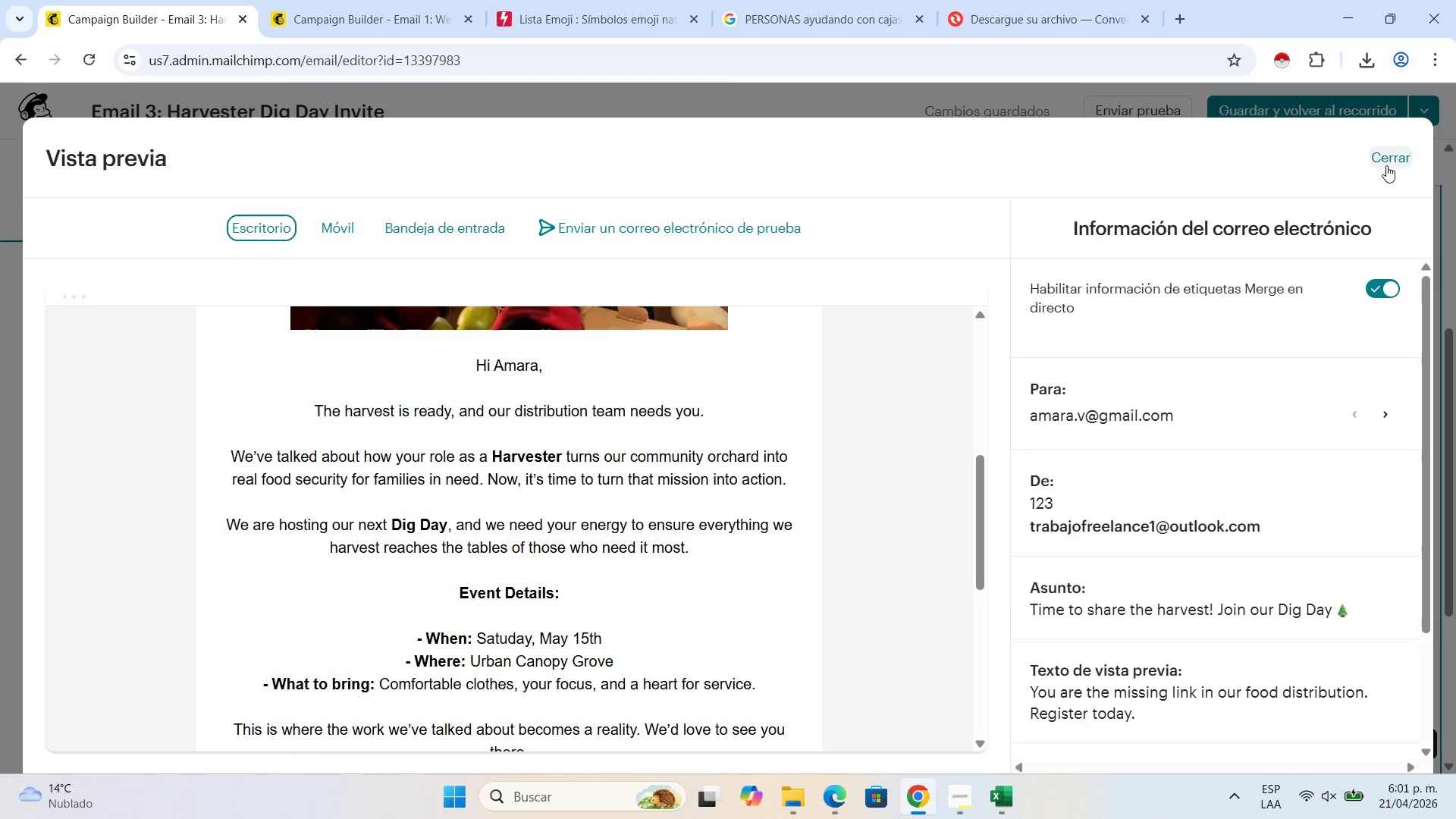 
left_click([1386, 165])
 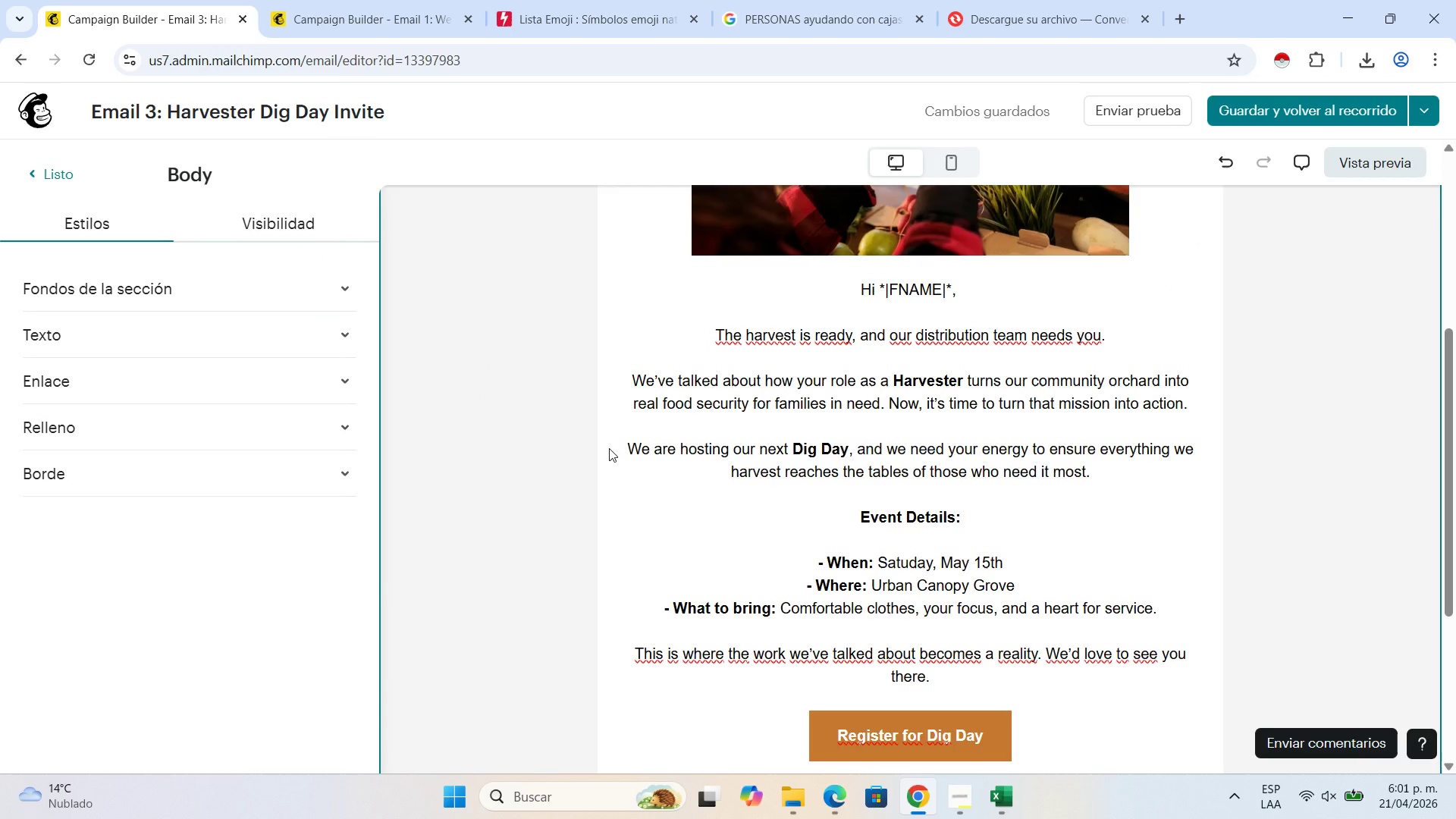 
scroll: coordinate [714, 423], scroll_direction: up, amount: 6.0
 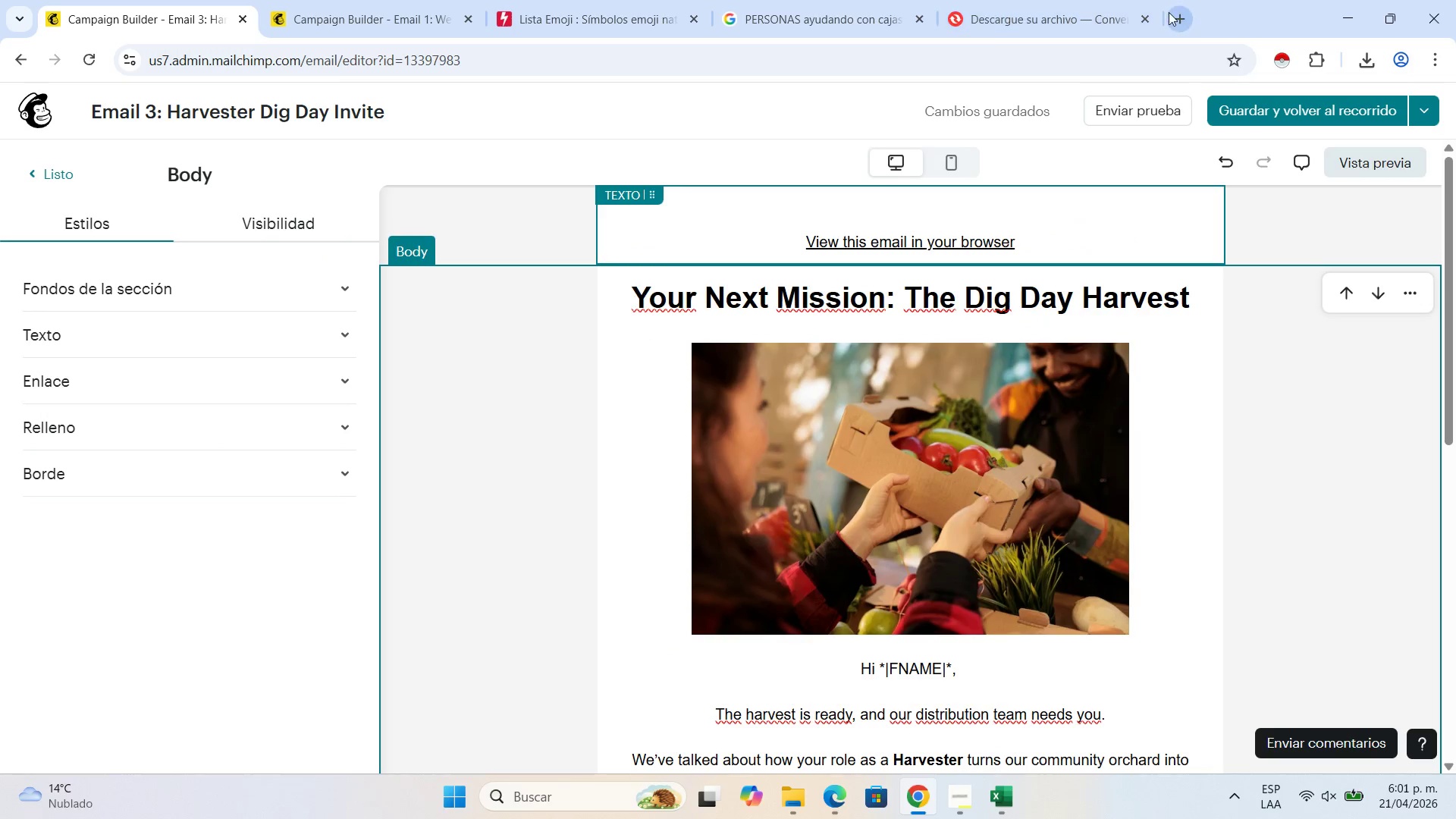 
left_click([1148, 18])
 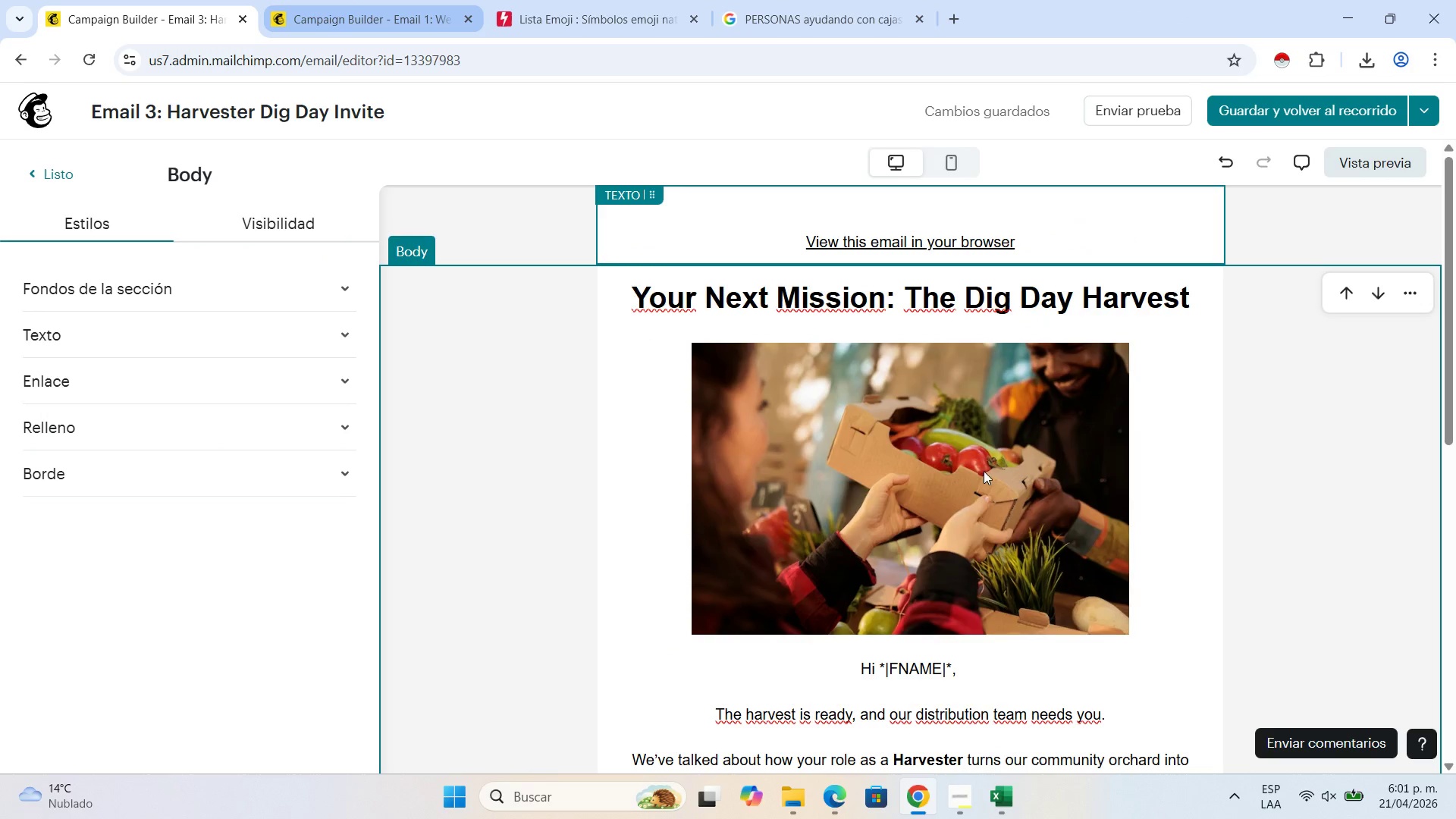 
scroll: coordinate [984, 466], scroll_direction: down, amount: 7.0
 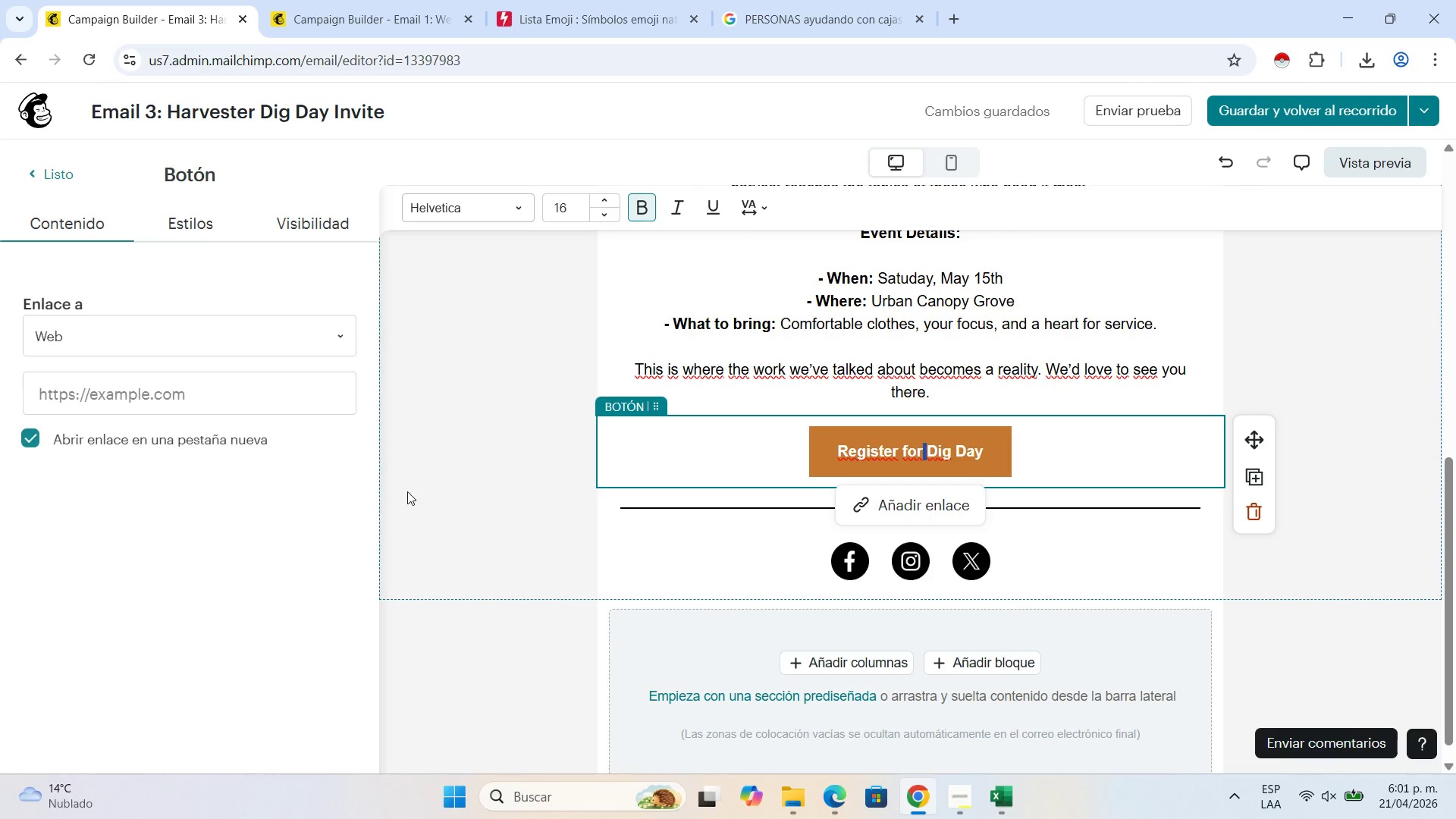 
double_click([130, 392])
 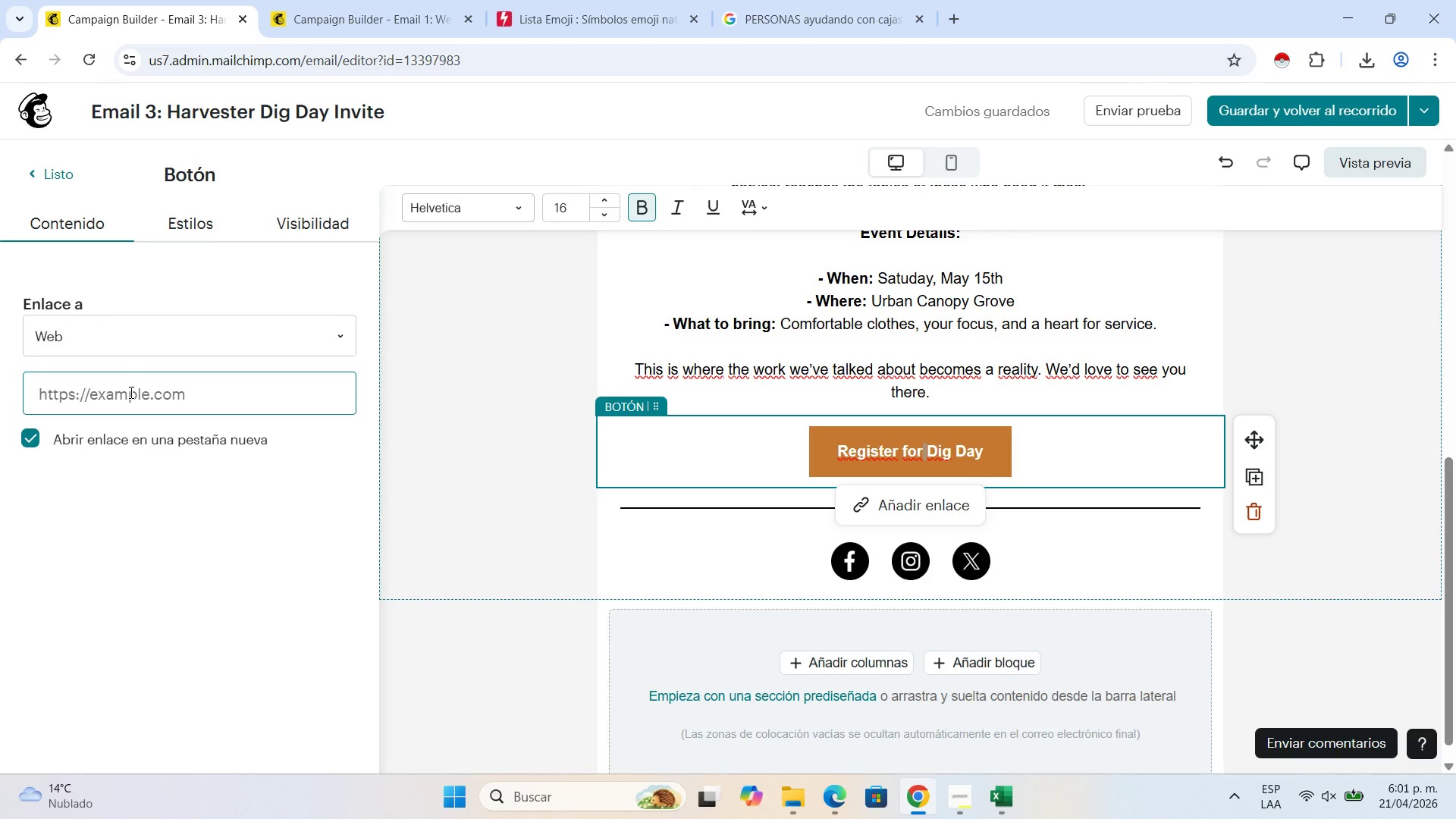 
key(H)
 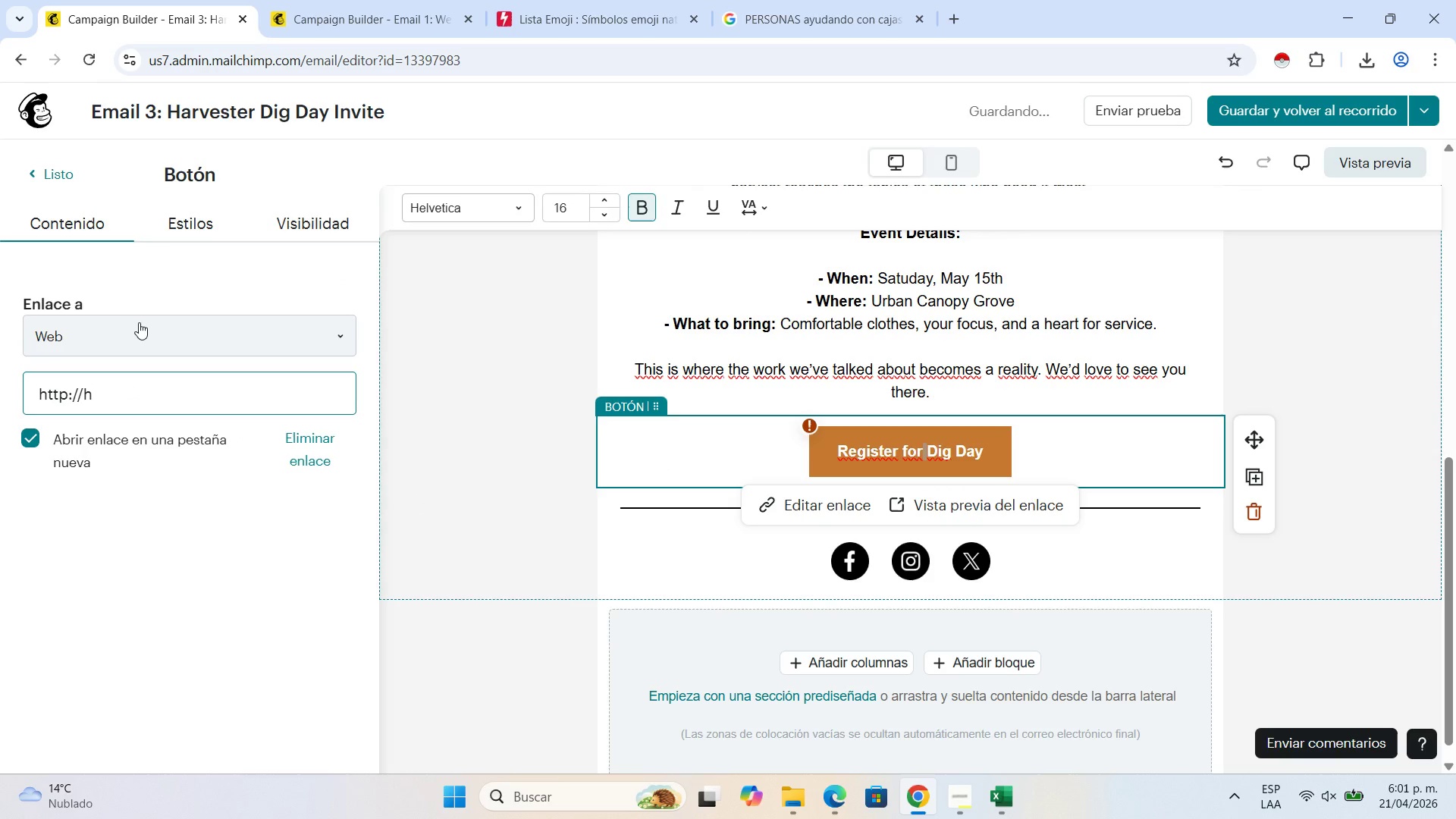 
key(Backspace)
type(google.com)
 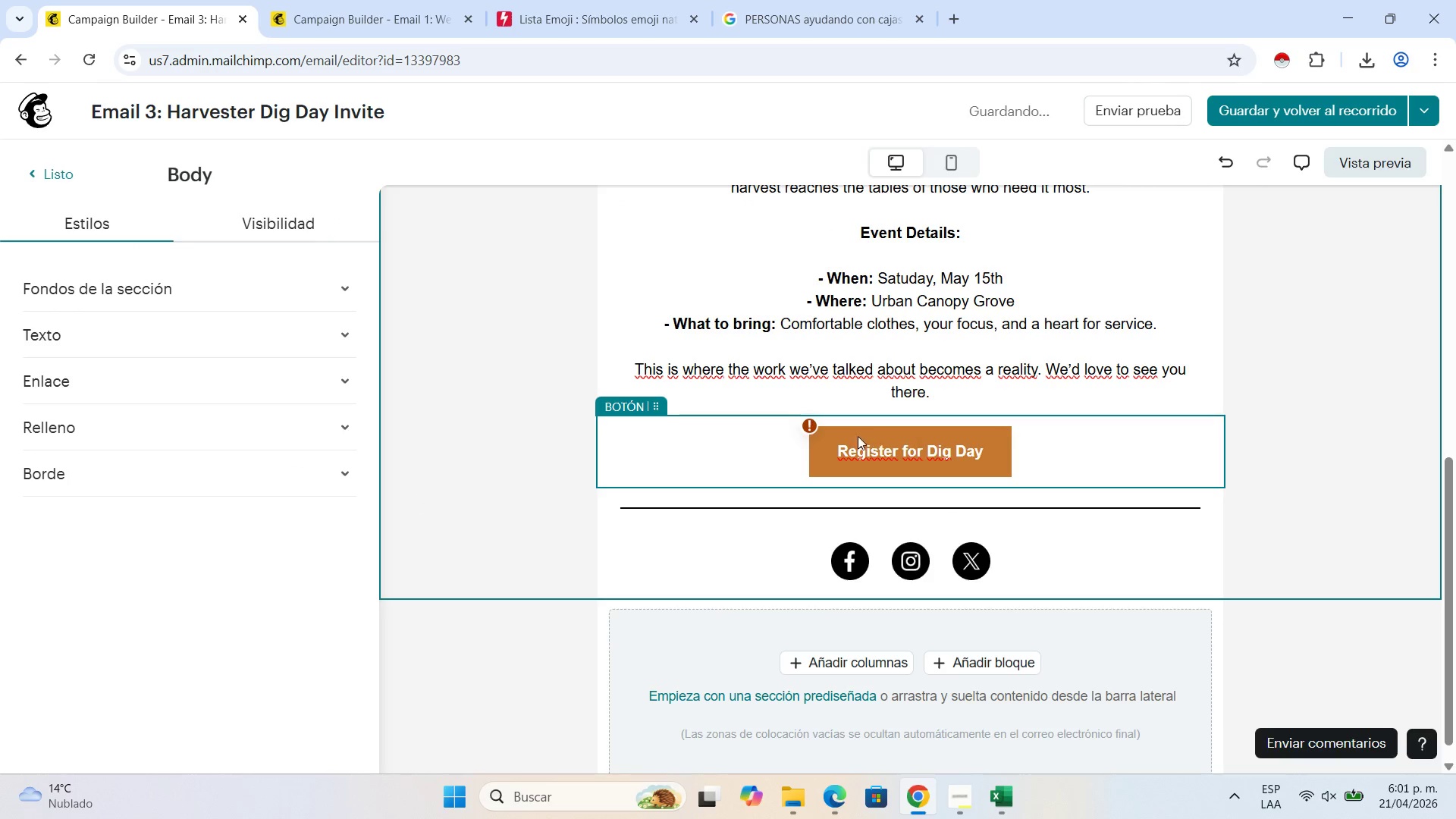 
left_click([811, 422])
 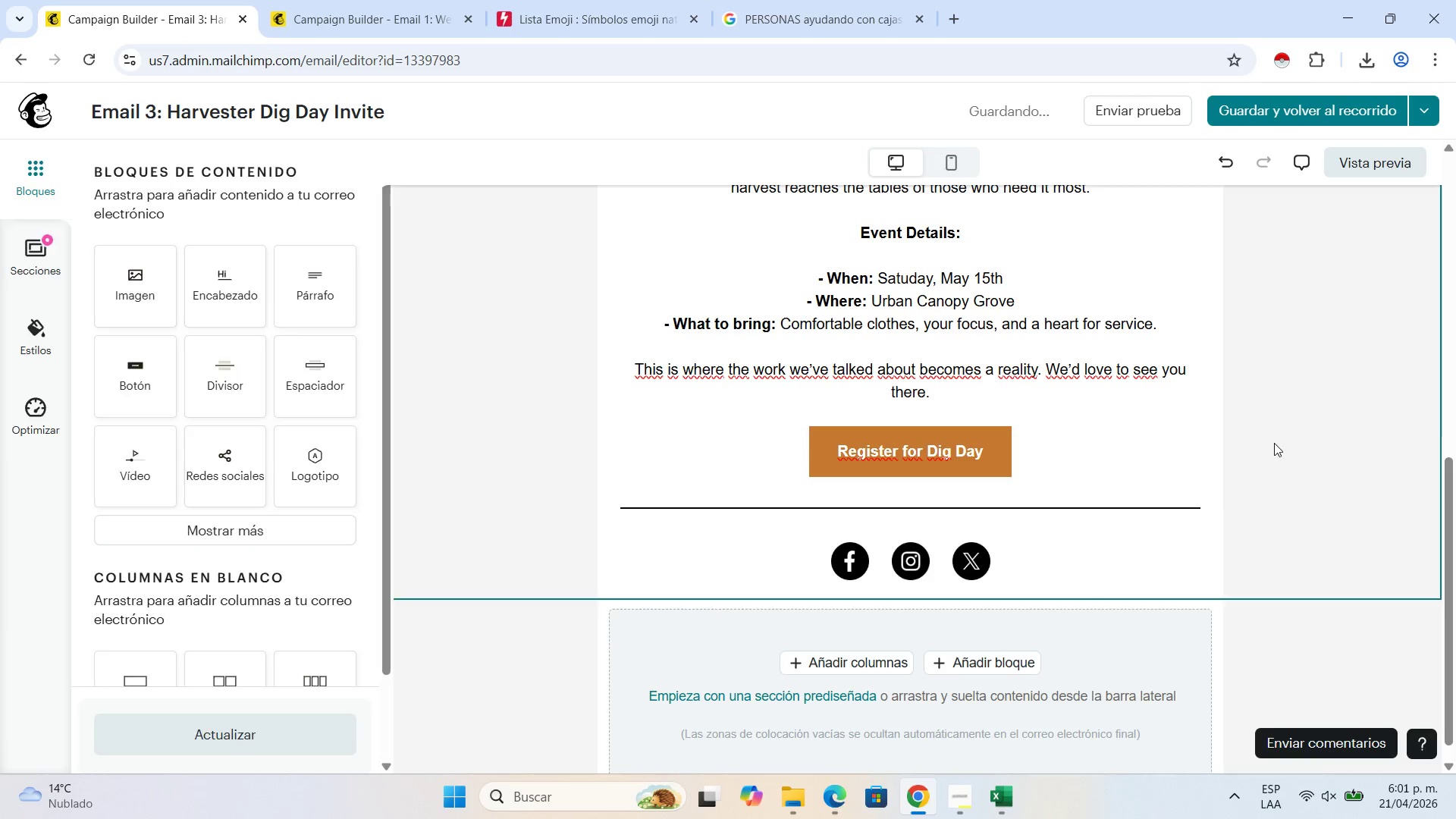 
scroll: coordinate [1222, 449], scroll_direction: up, amount: 4.0
 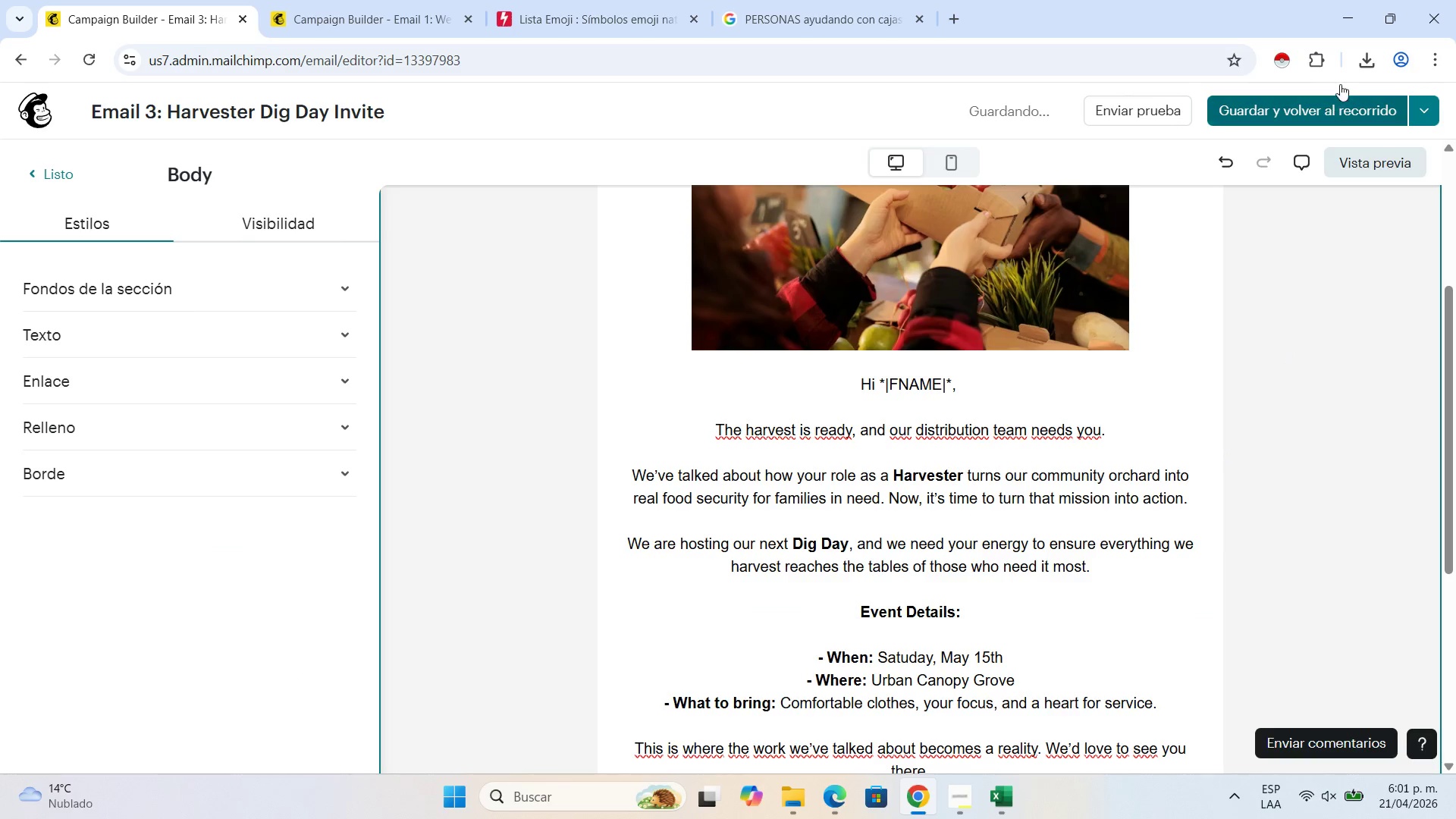 
left_click([1340, 105])
 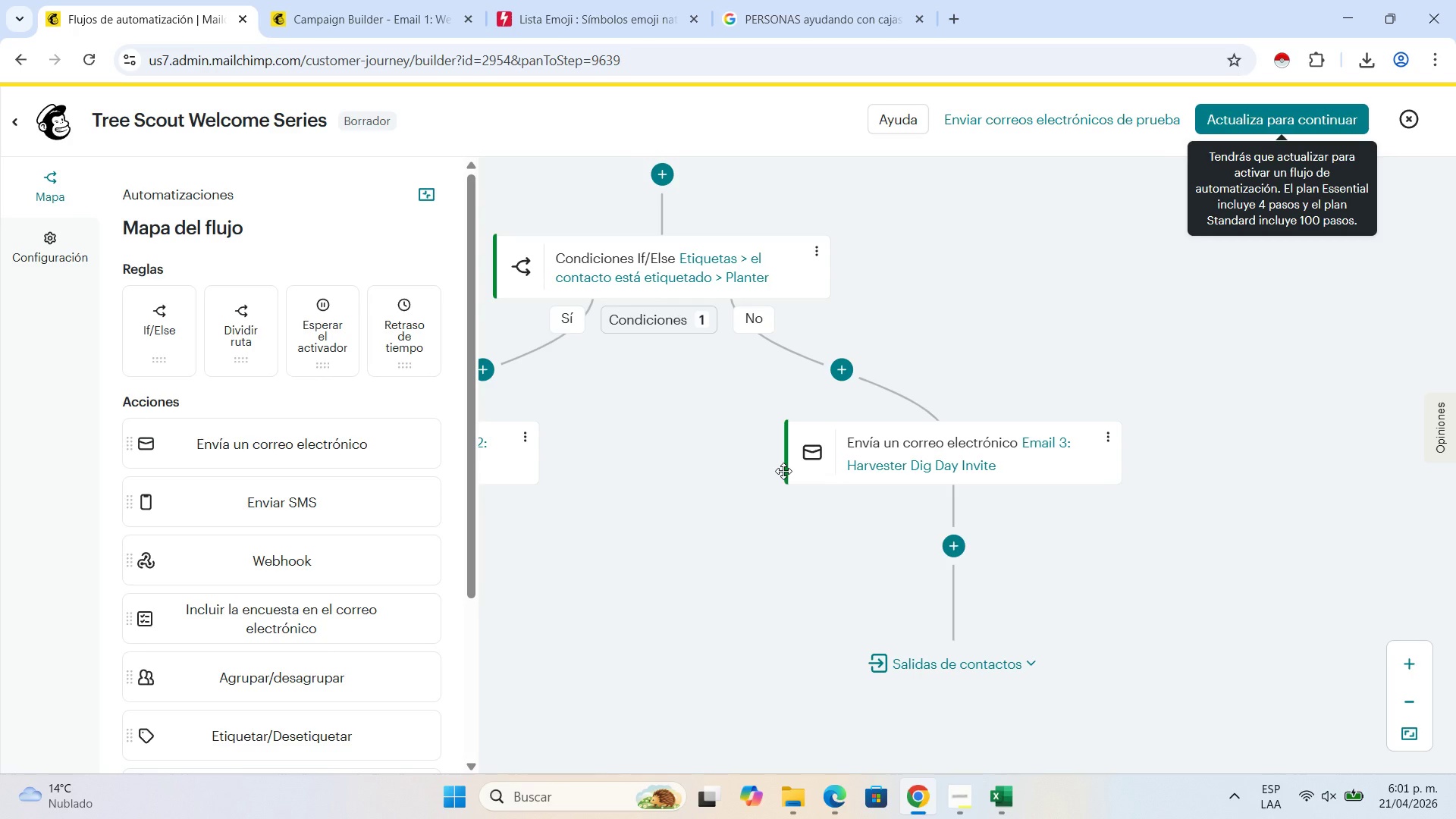 
wait(20.58)
 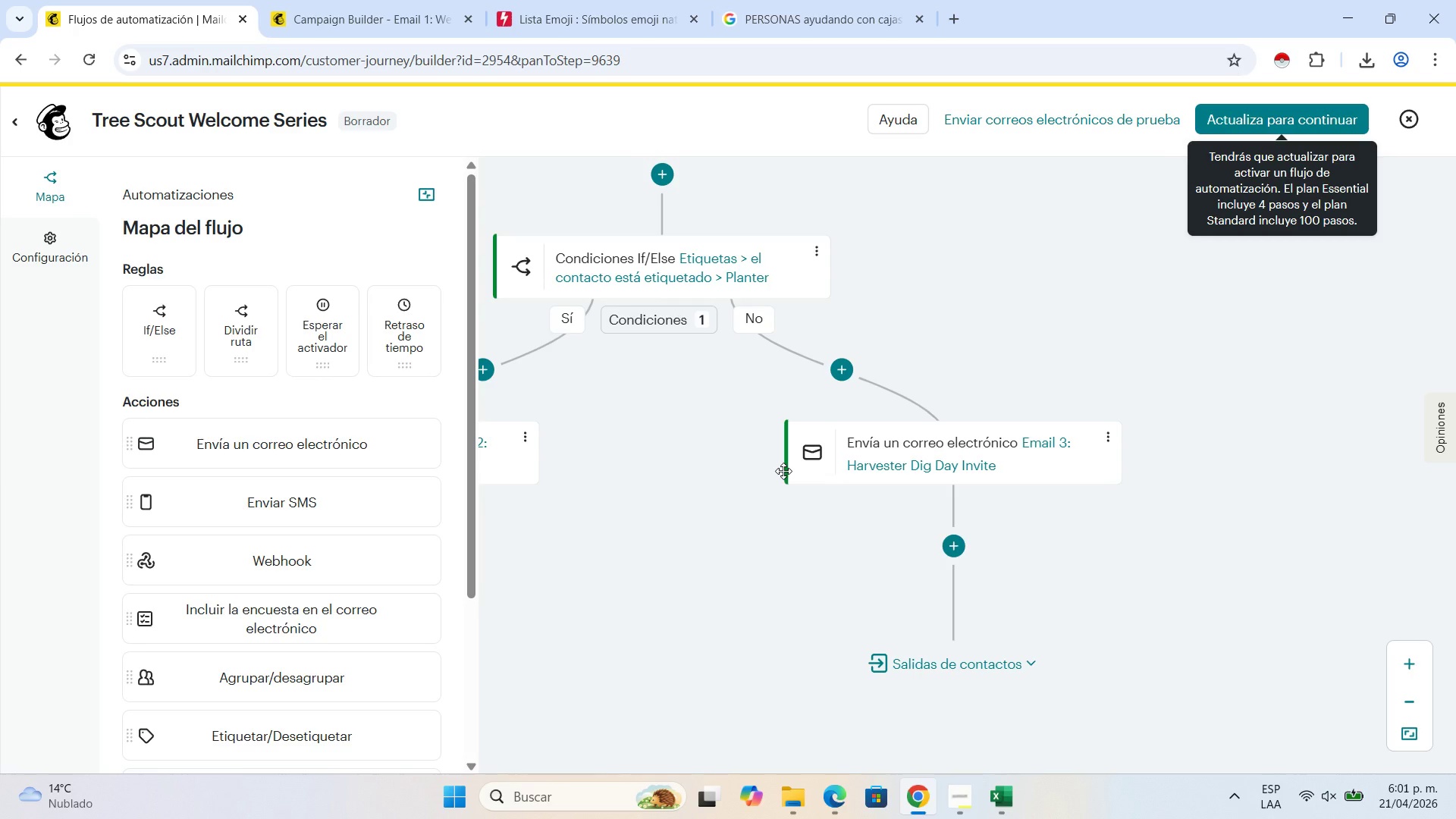 
left_click_drag(start_coordinate=[751, 550], to_coordinate=[1046, 584])
 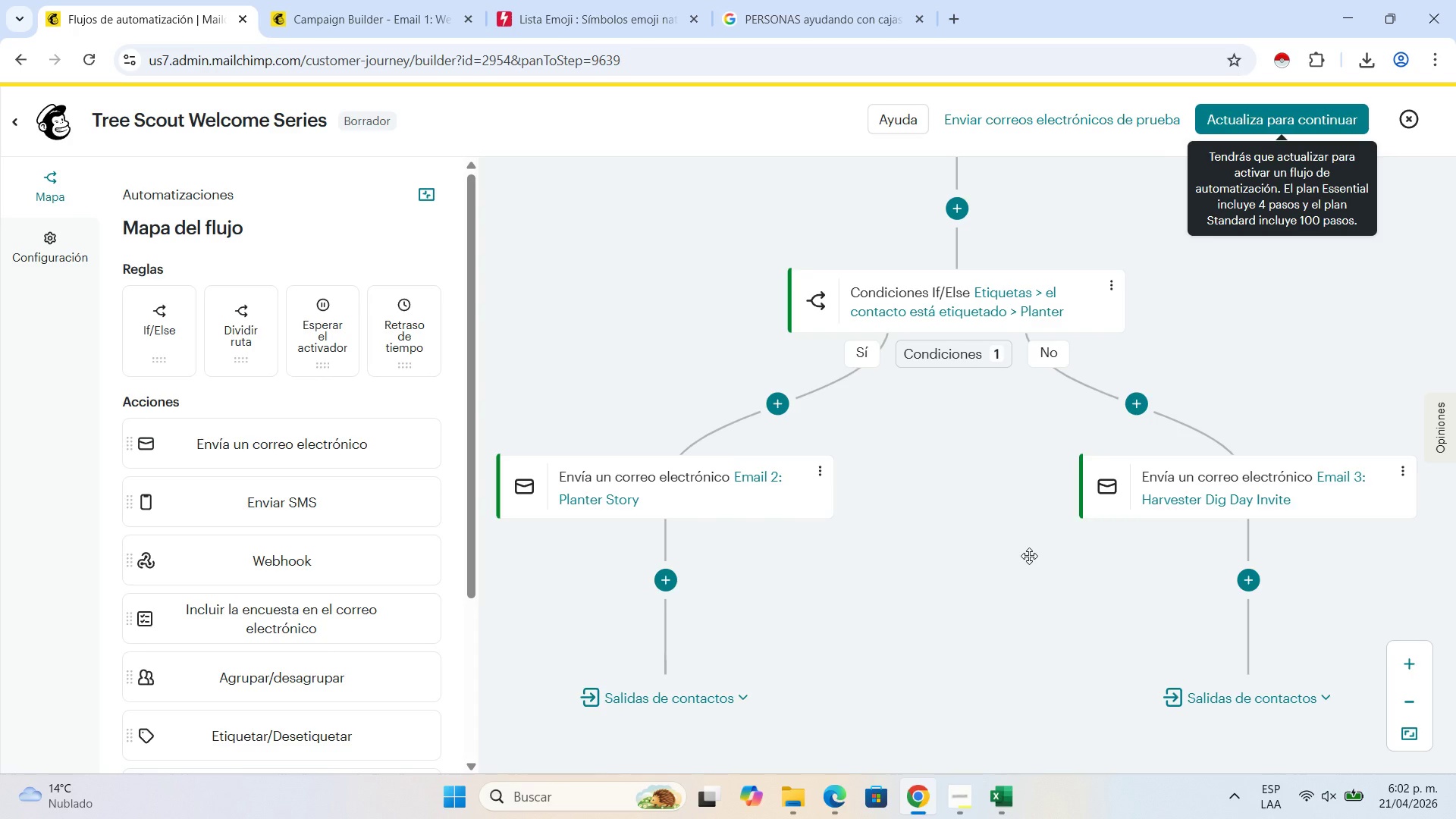 
wait(28.78)
 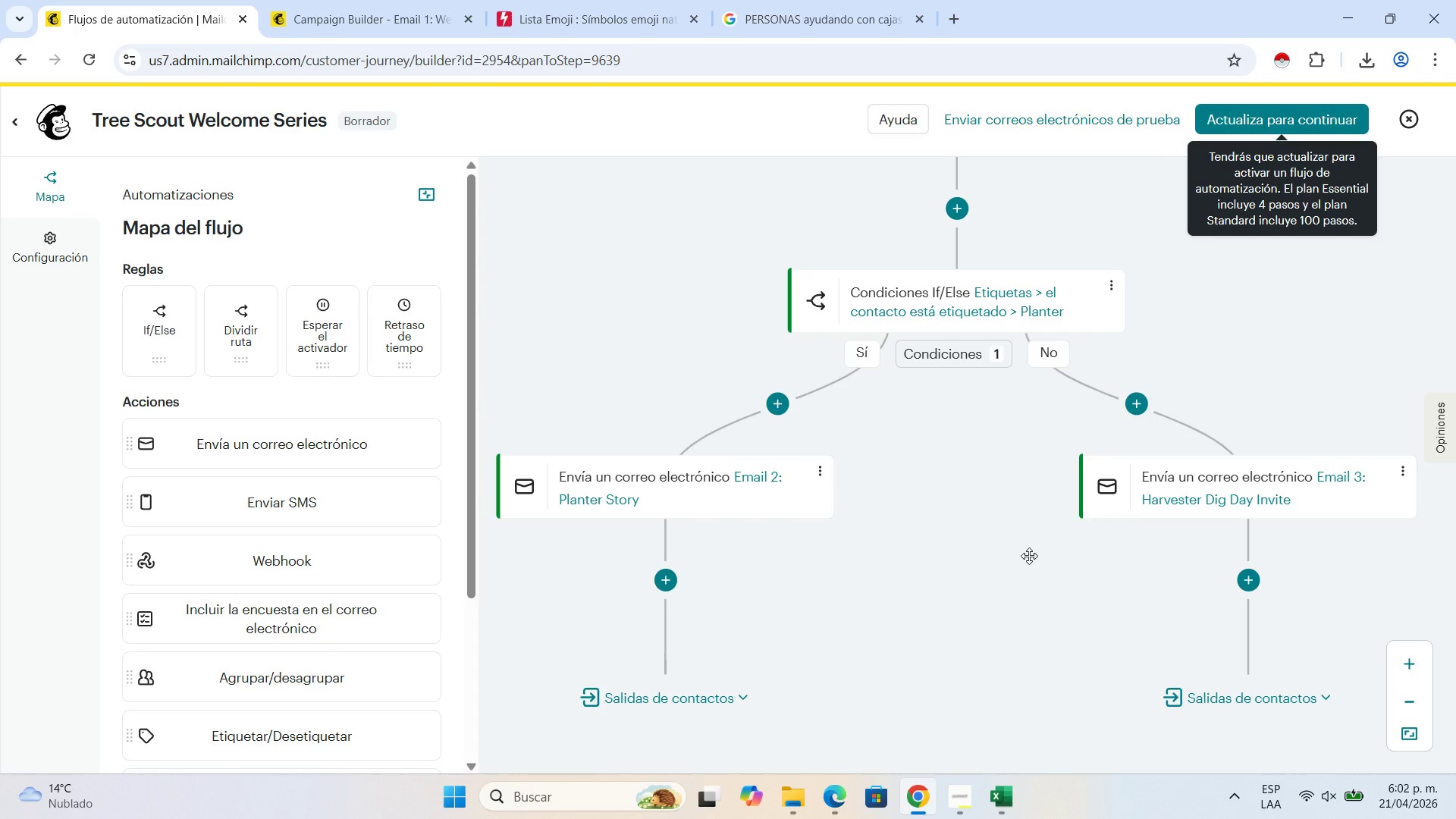 
left_click_drag(start_coordinate=[984, 569], to_coordinate=[976, 713])
 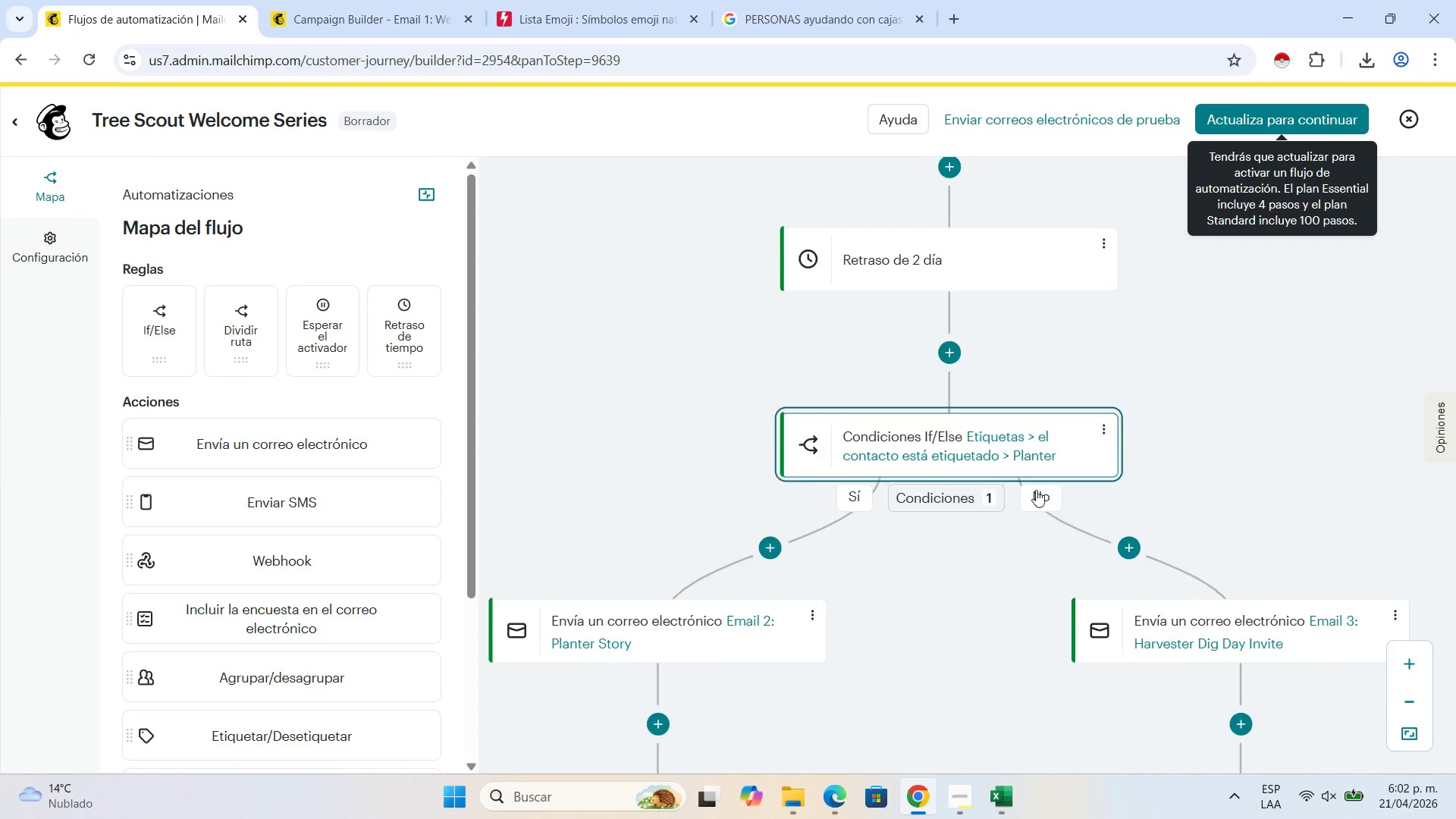 
left_click_drag(start_coordinate=[1036, 463], to_coordinate=[1000, 454])
 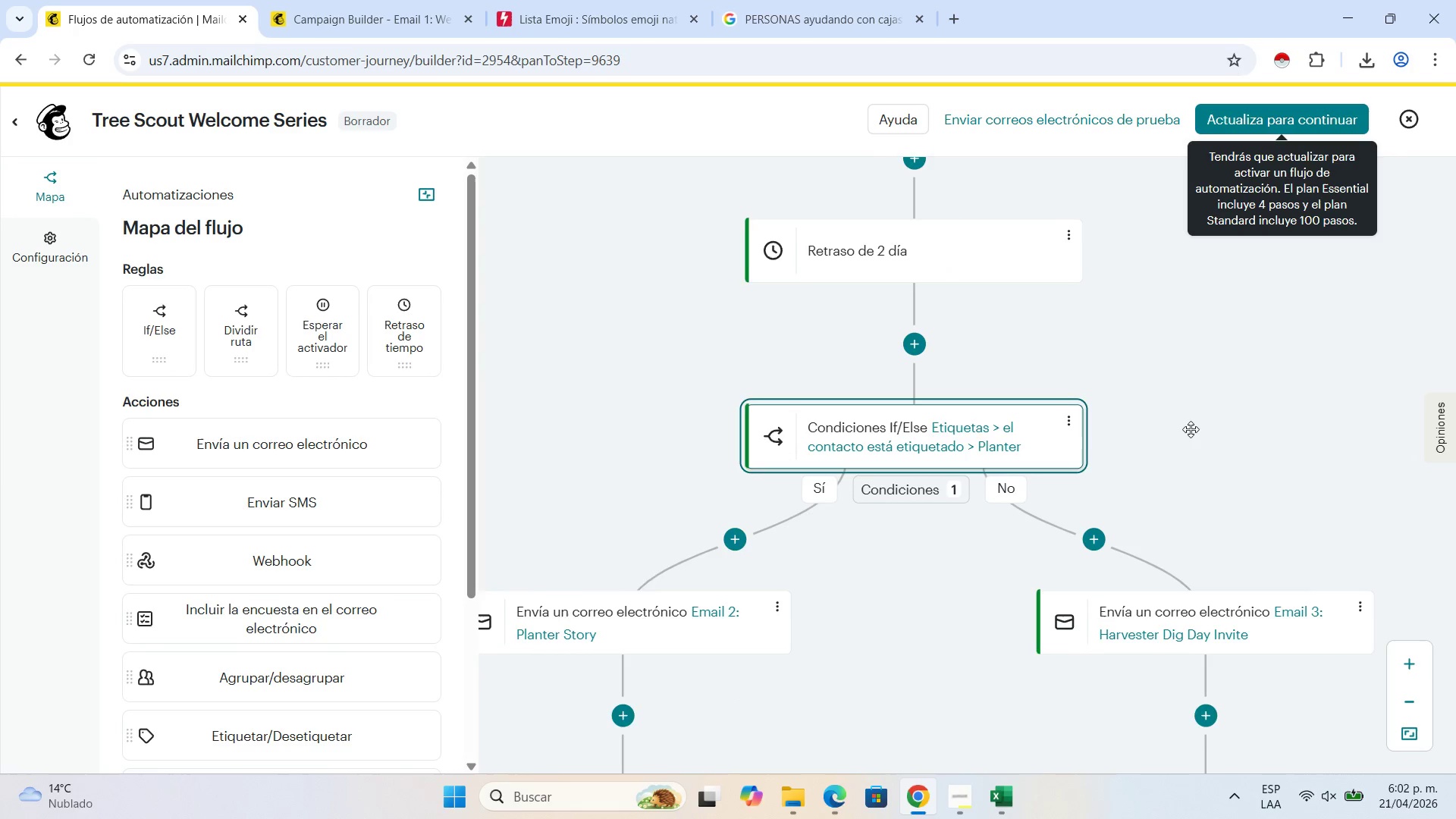 
left_click_drag(start_coordinate=[1191, 428], to_coordinate=[1197, 327])
 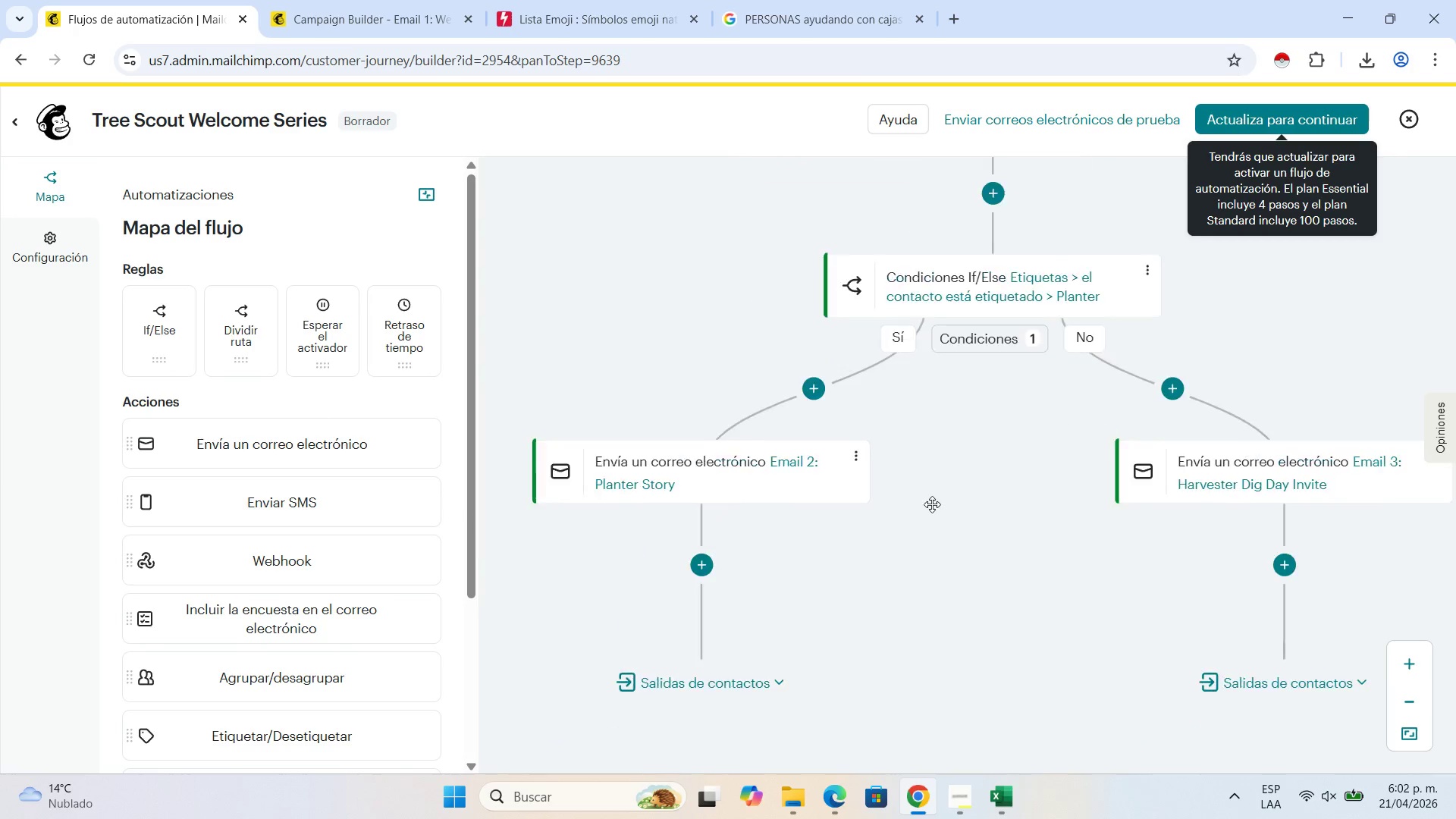 
left_click_drag(start_coordinate=[839, 570], to_coordinate=[902, 497])
 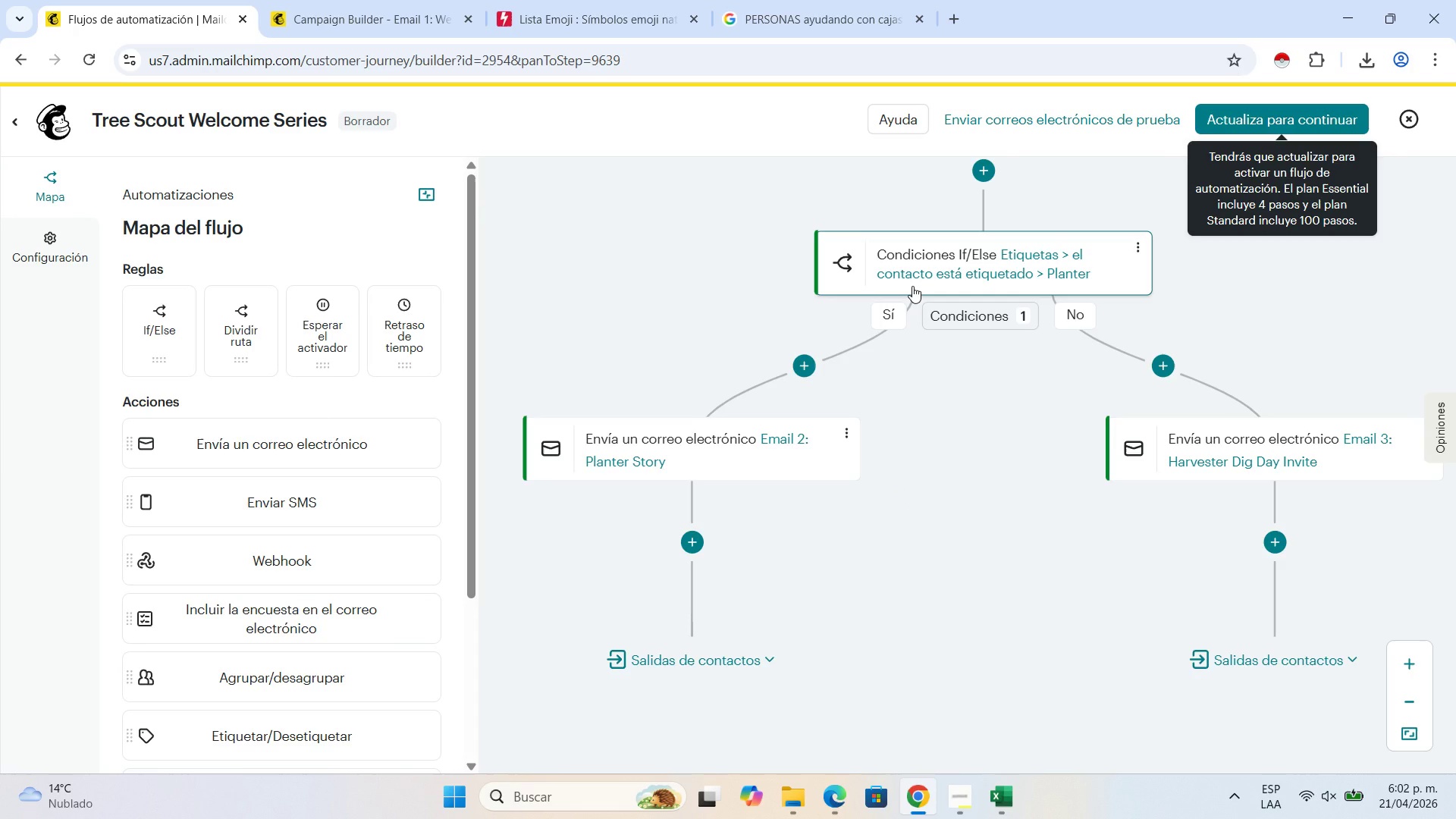 
wait(22.42)
 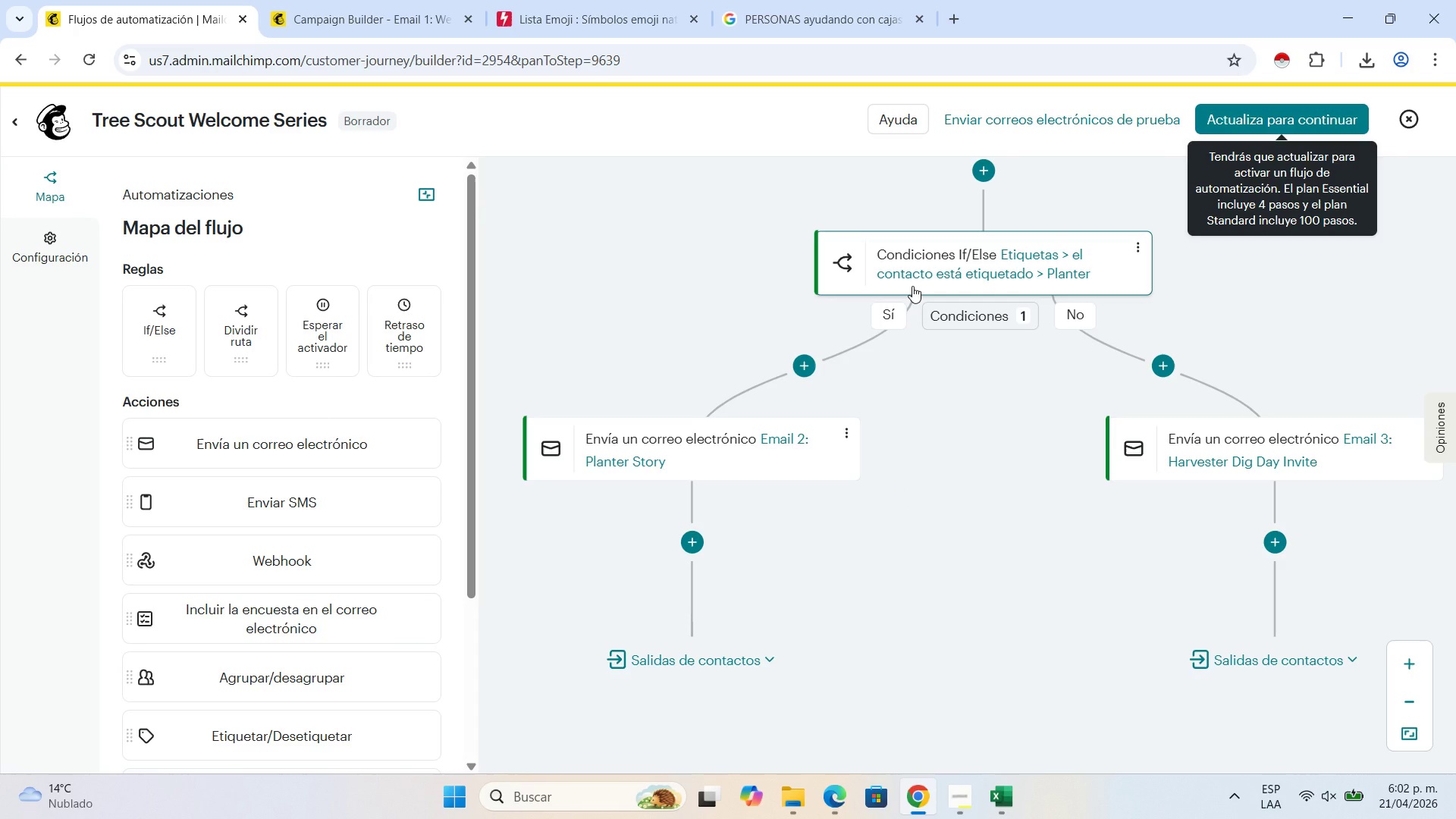 
left_click([805, 366])
 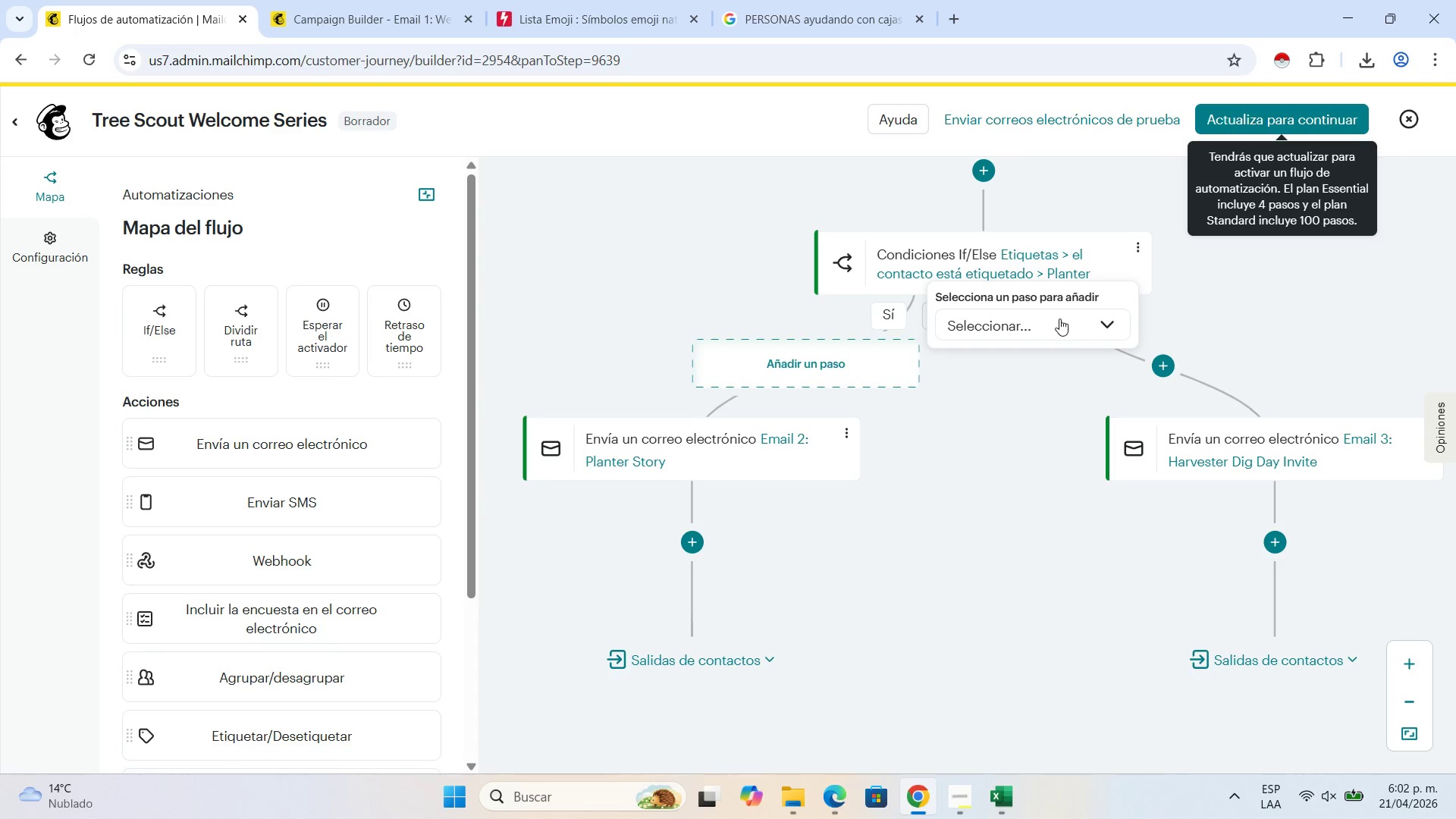 
left_click([1059, 318])
 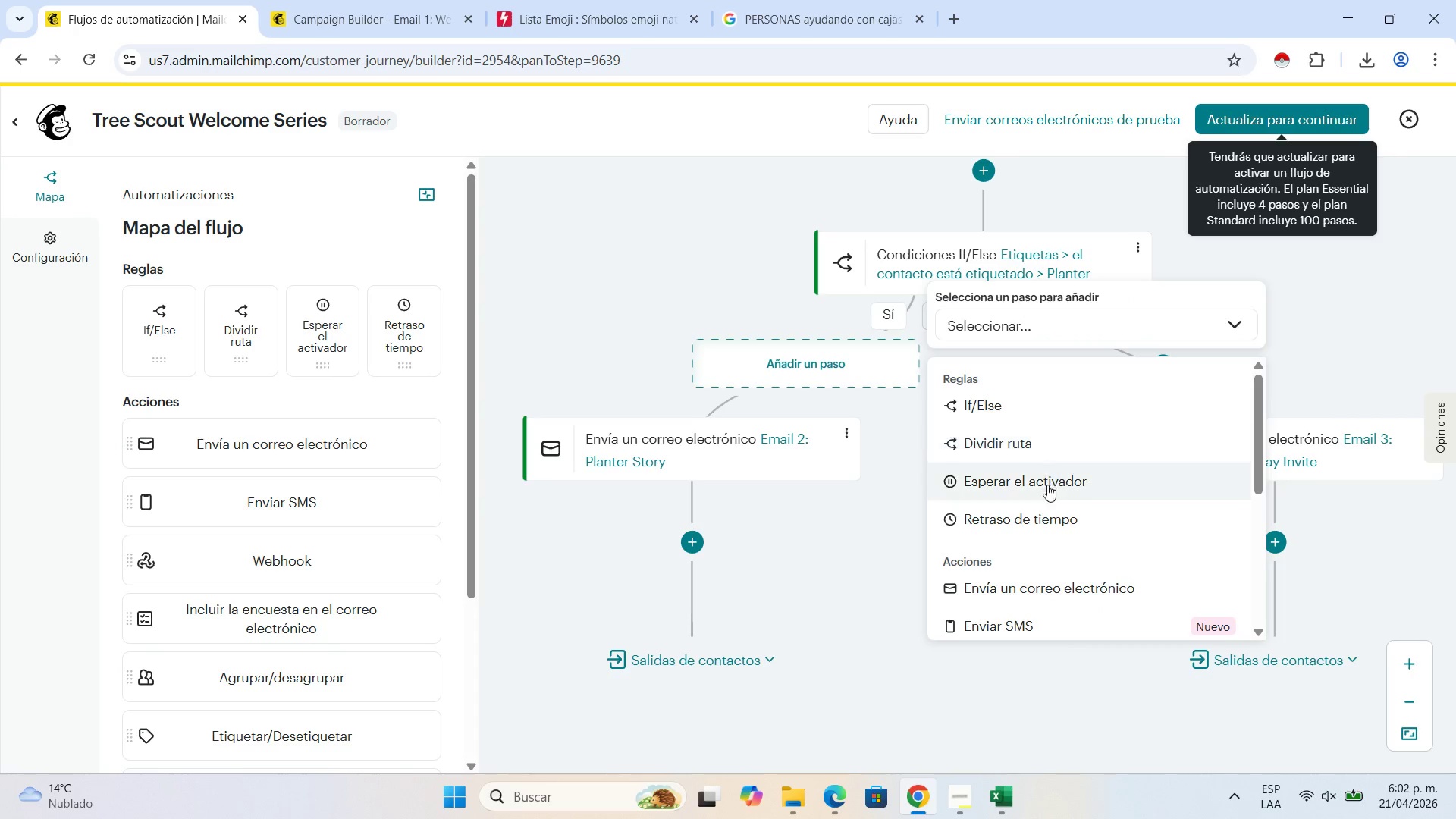 
left_click([1065, 524])
 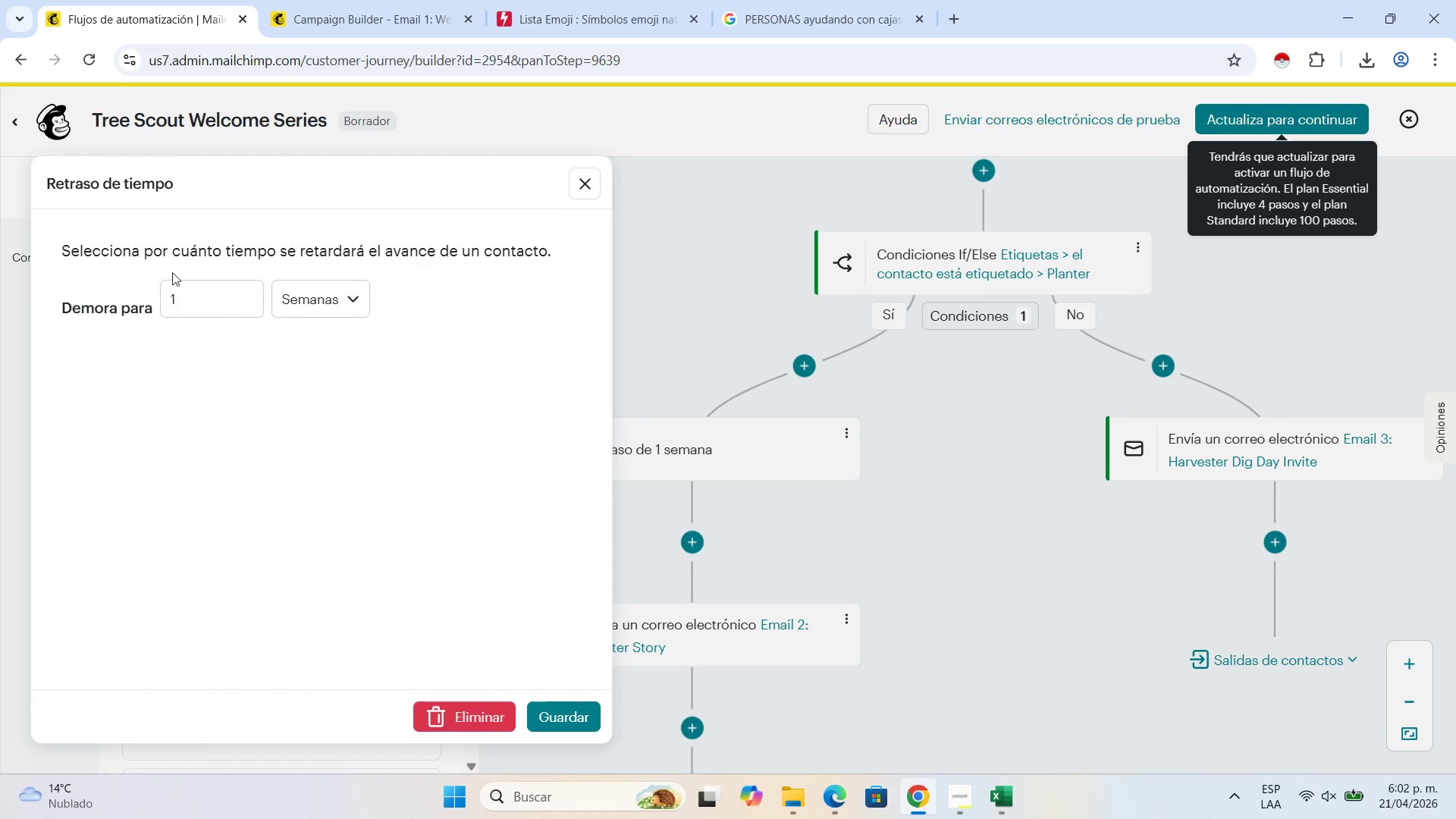 
left_click([247, 297])
 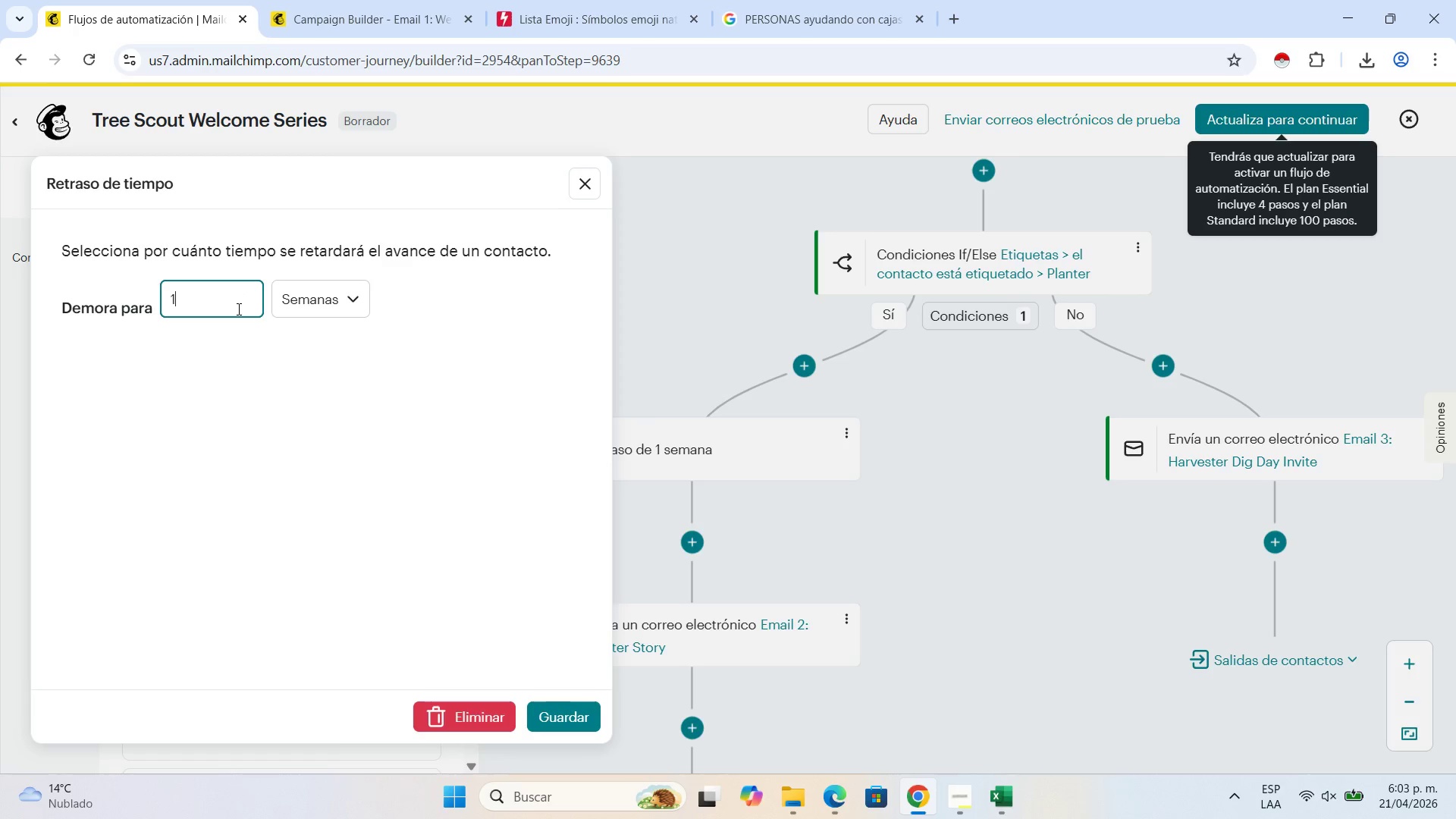 
wait(11.69)
 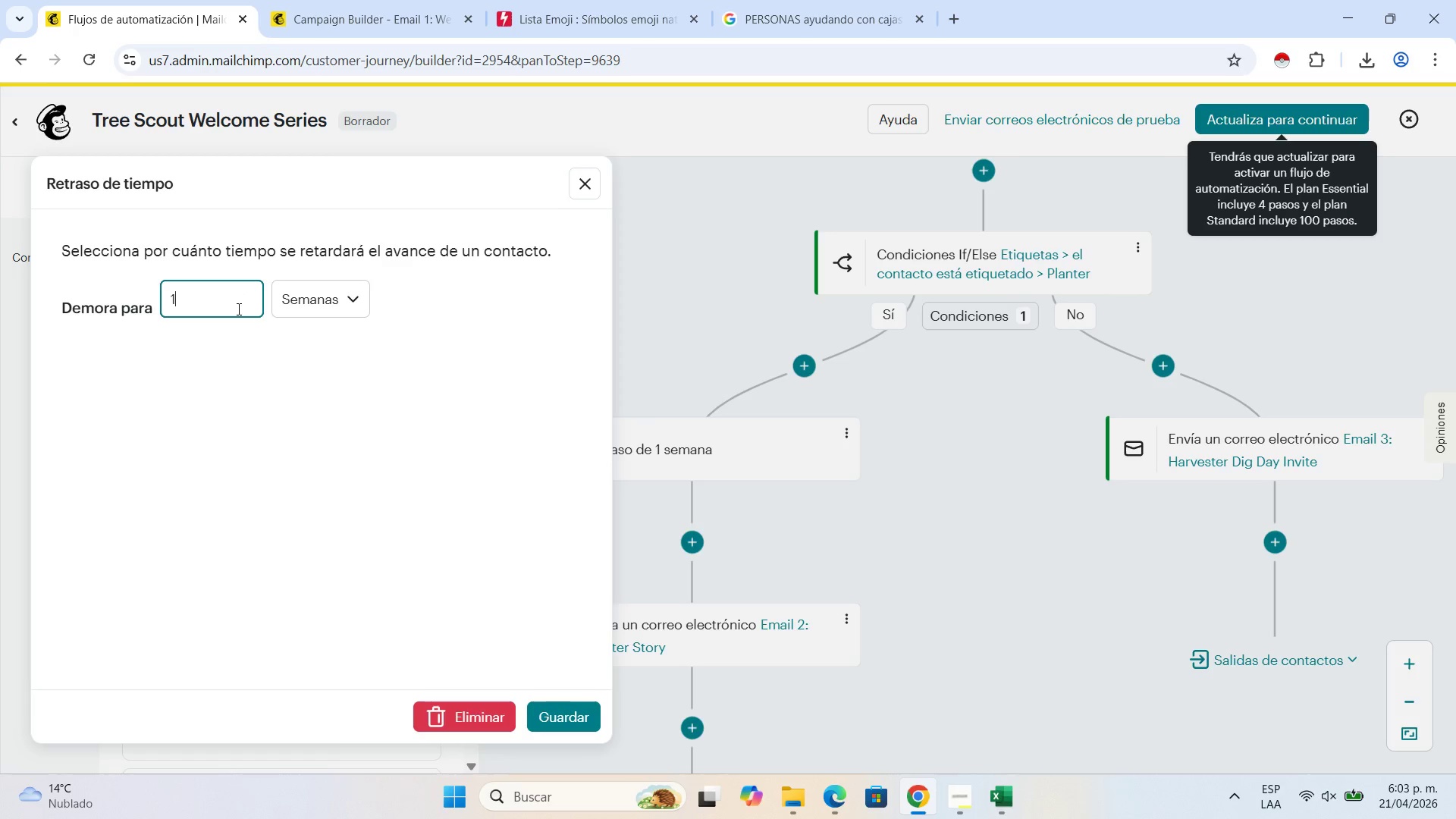 
key(Backspace)
 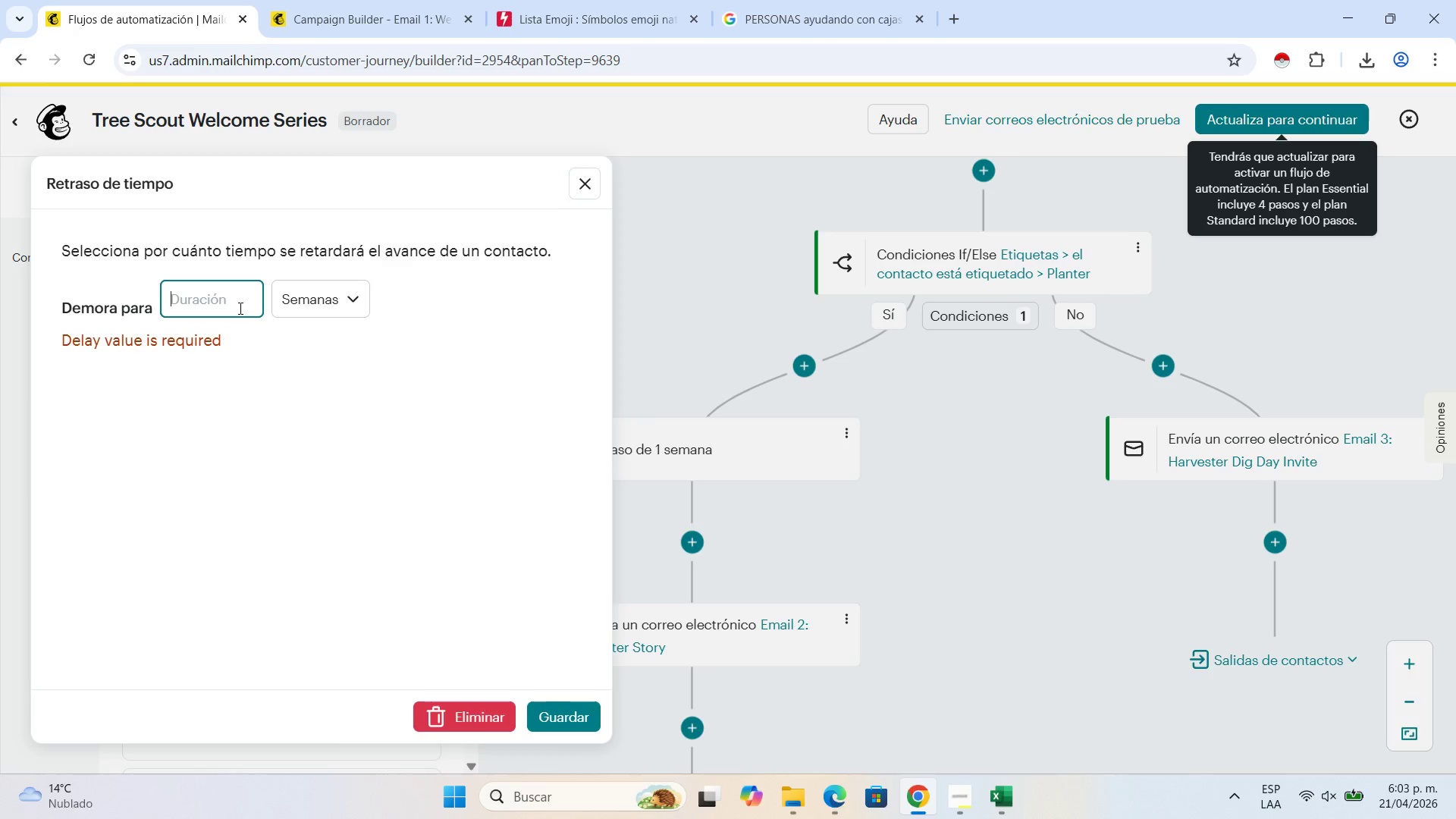 
key(Numpad2)
 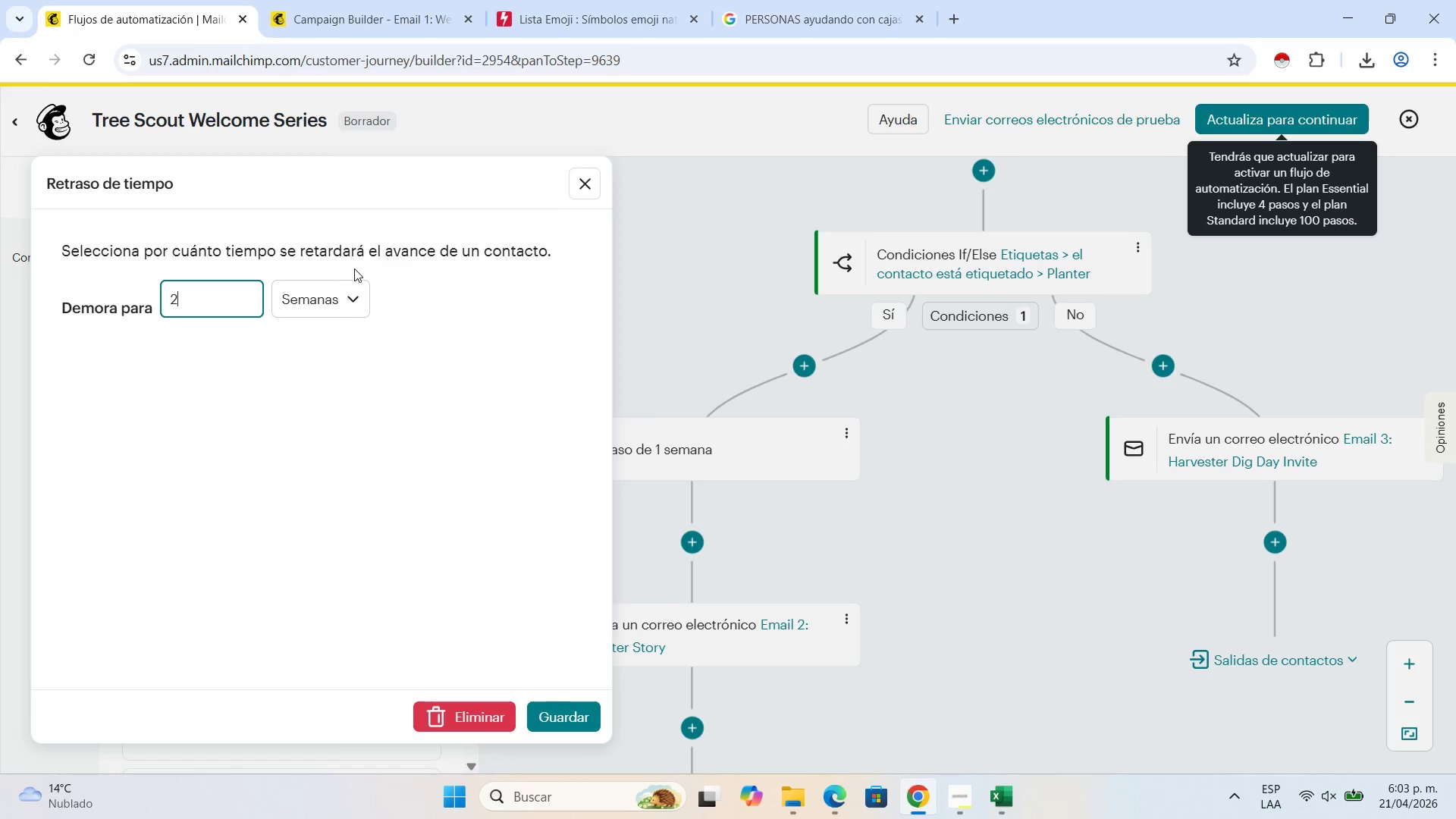 
key(Backspace)
 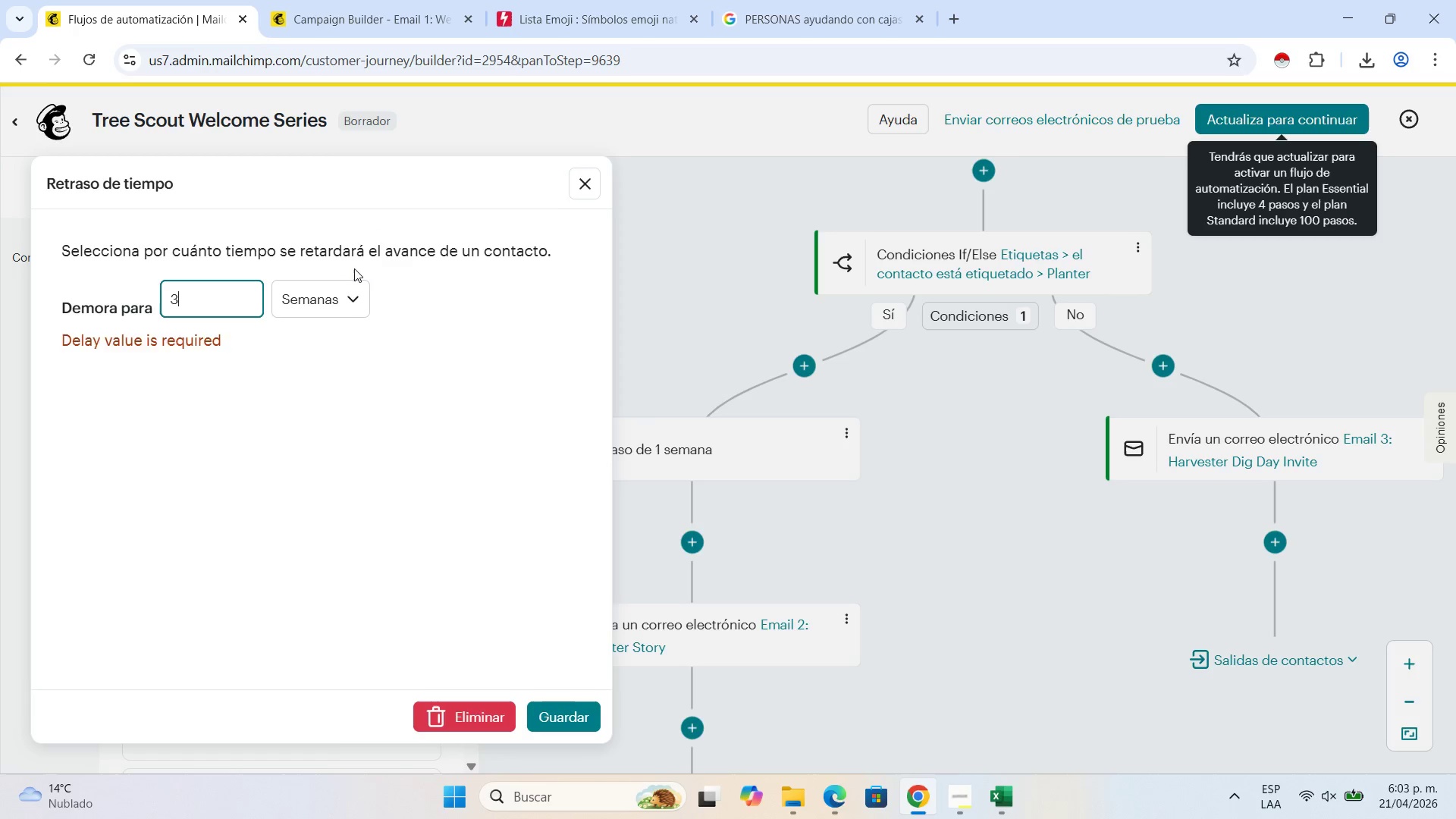 
key(Numpad3)
 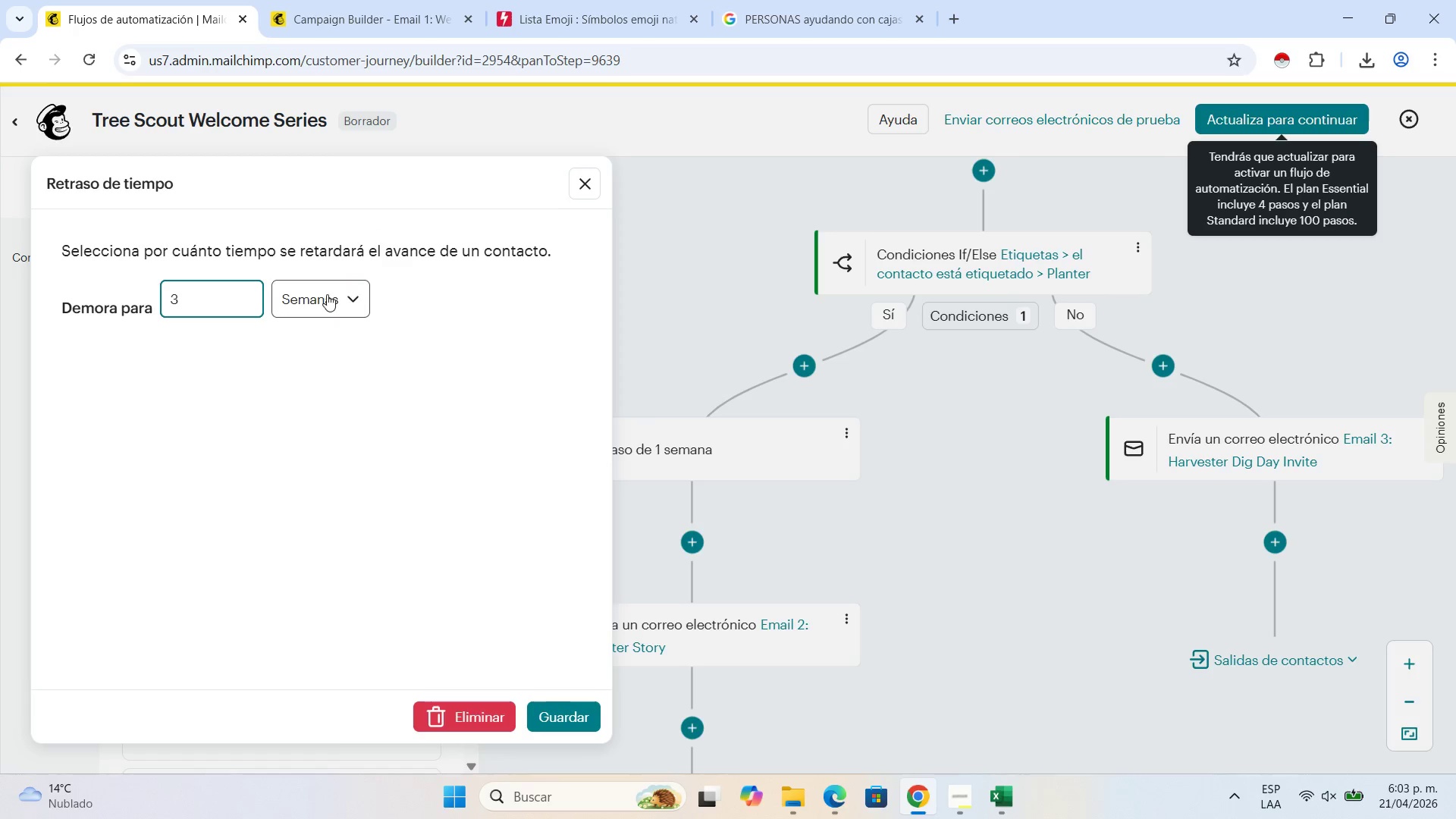 
left_click([327, 294])
 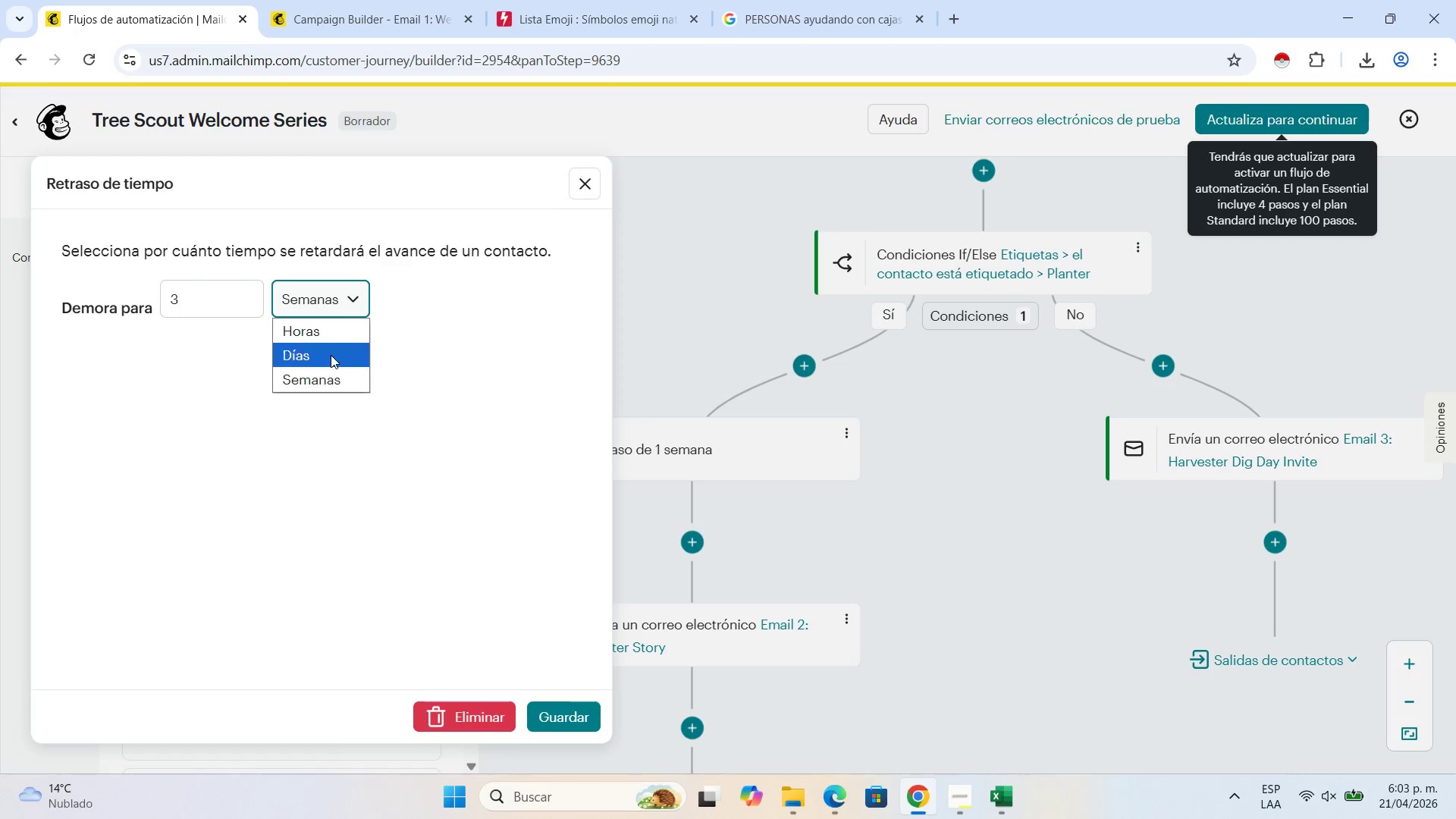 
left_click([331, 355])
 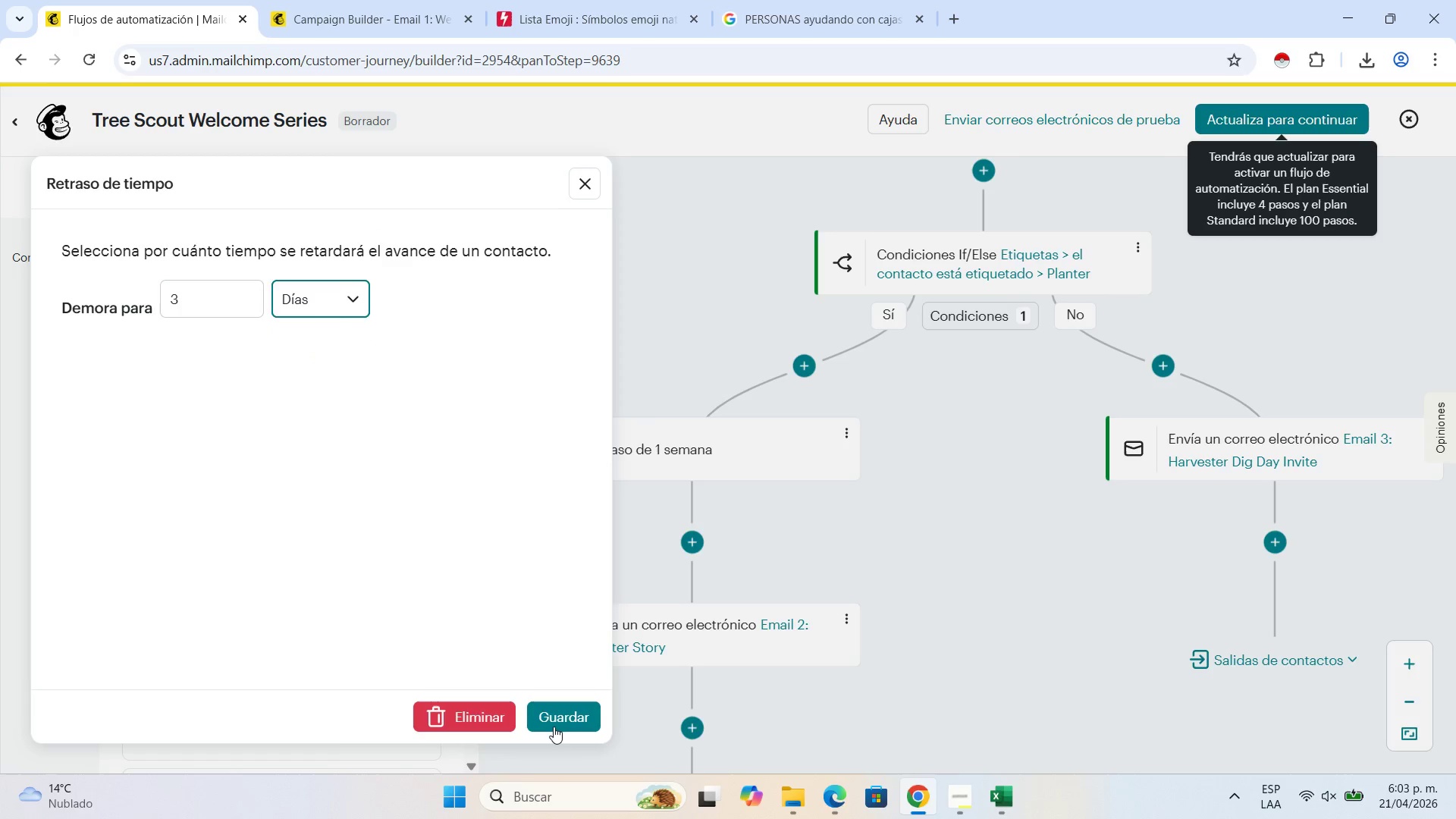 
left_click([554, 726])
 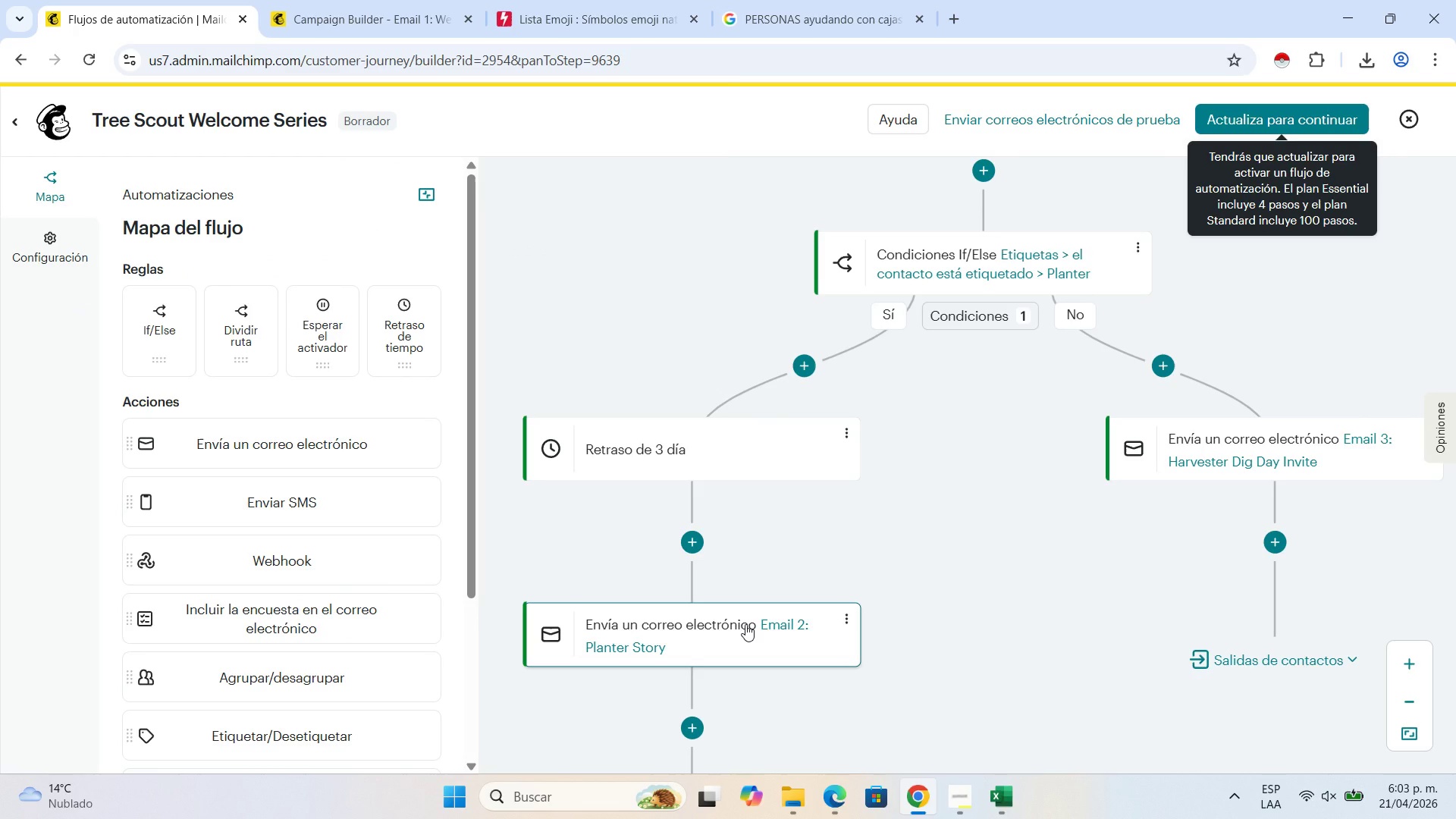 
wait(11.41)
 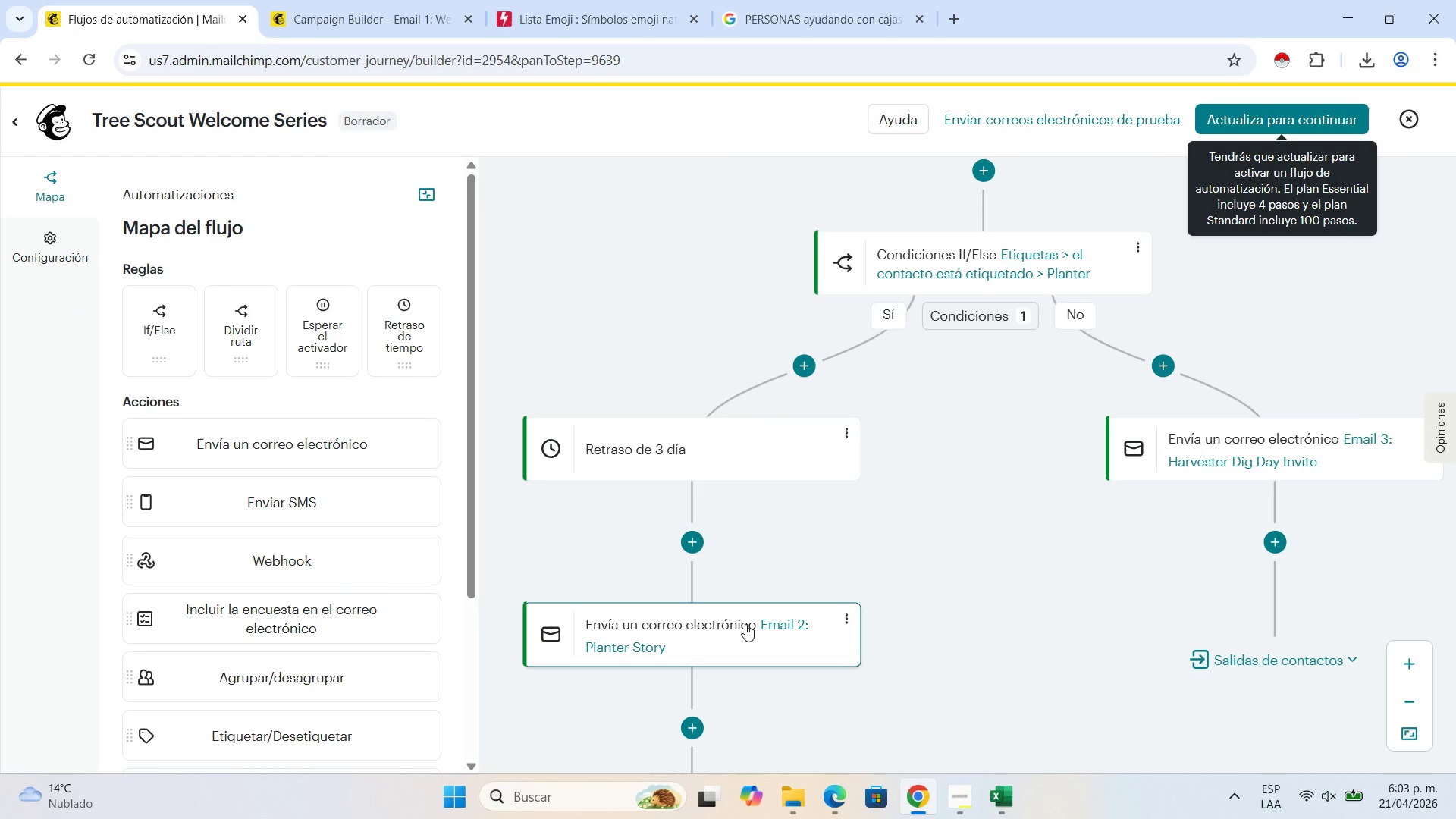 
left_click([1431, 61])
 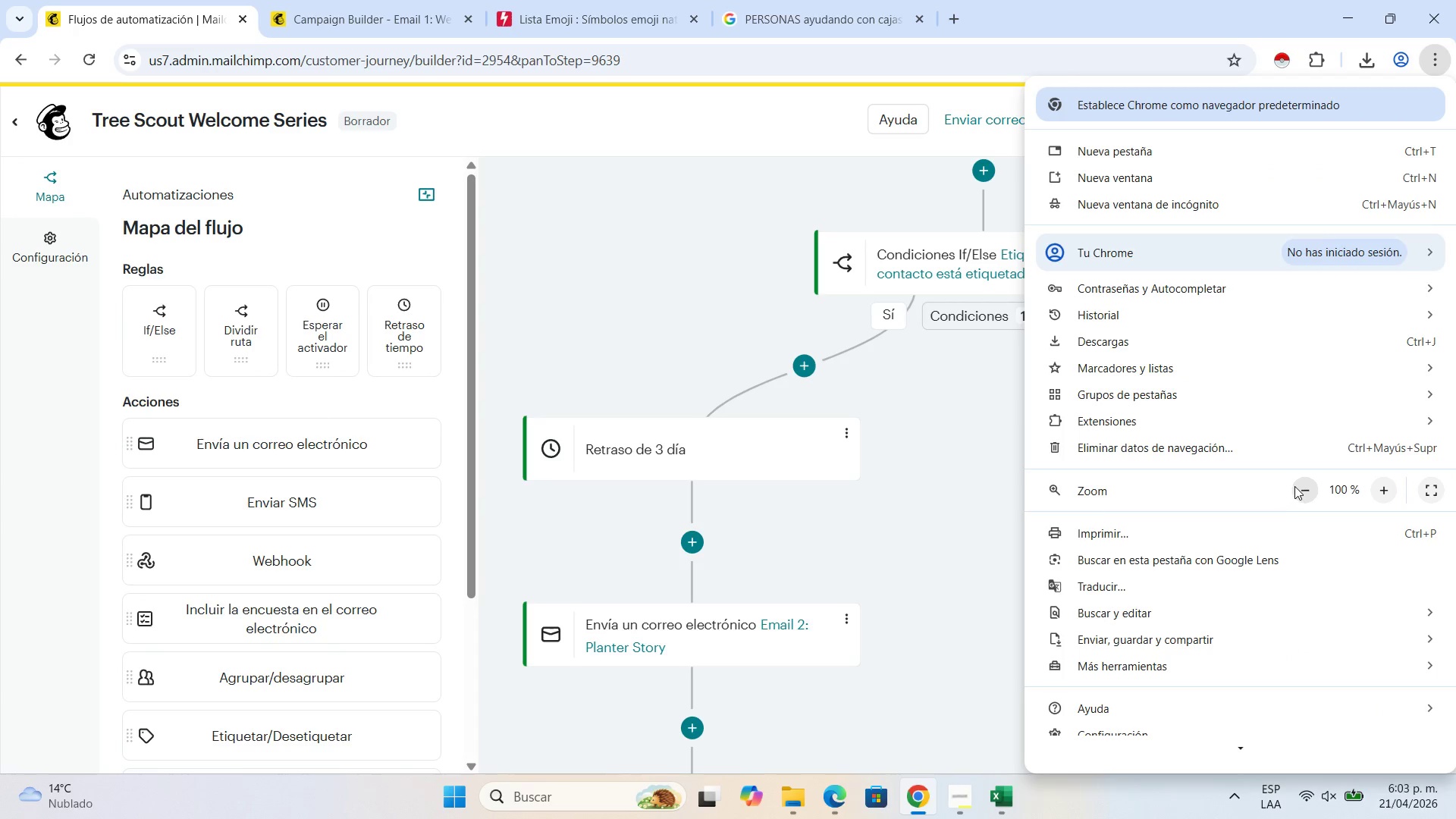 
double_click([1296, 485])
 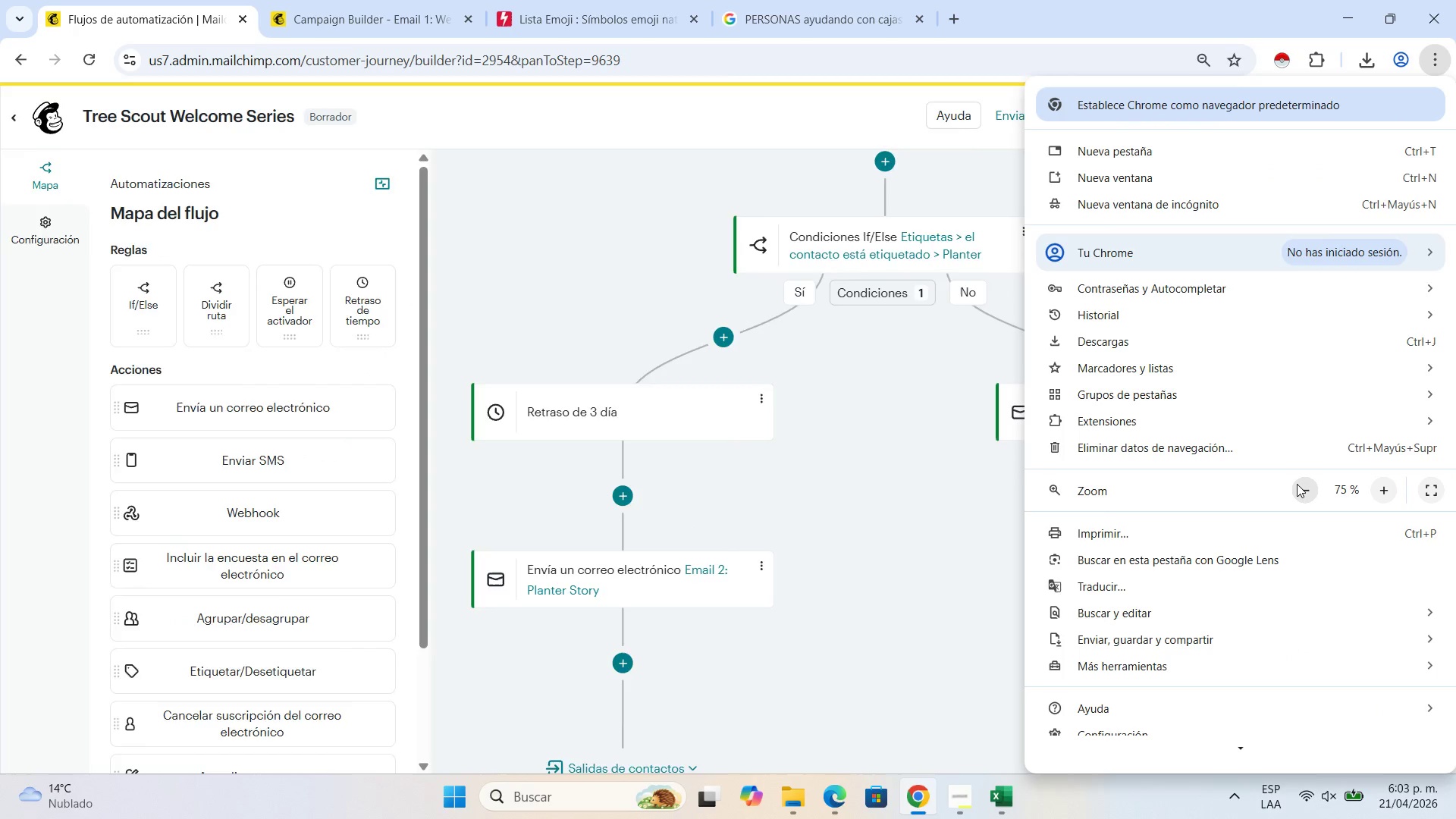 
triple_click([1297, 485])
 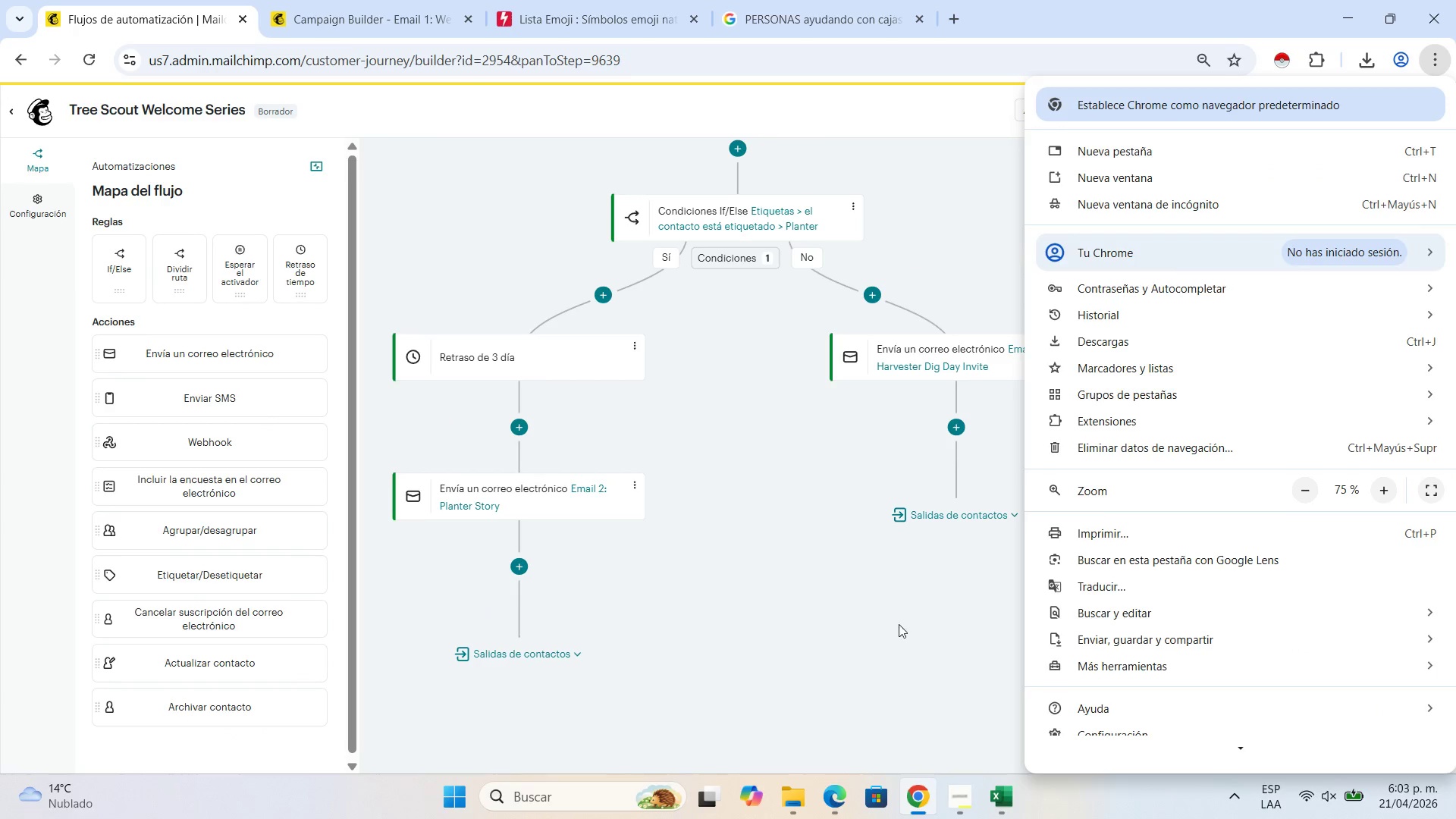 
left_click([899, 624])
 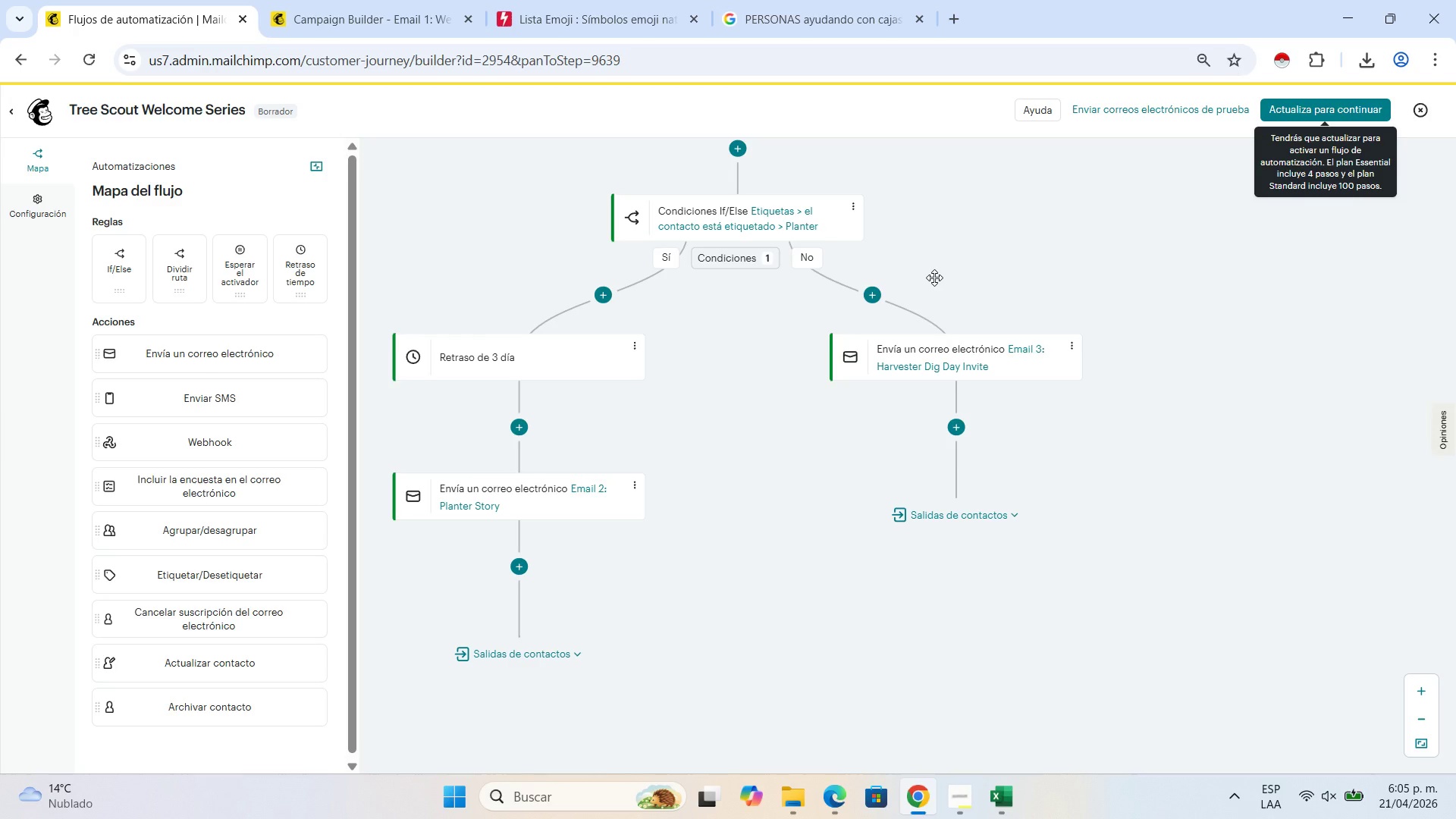 
wait(136.41)
 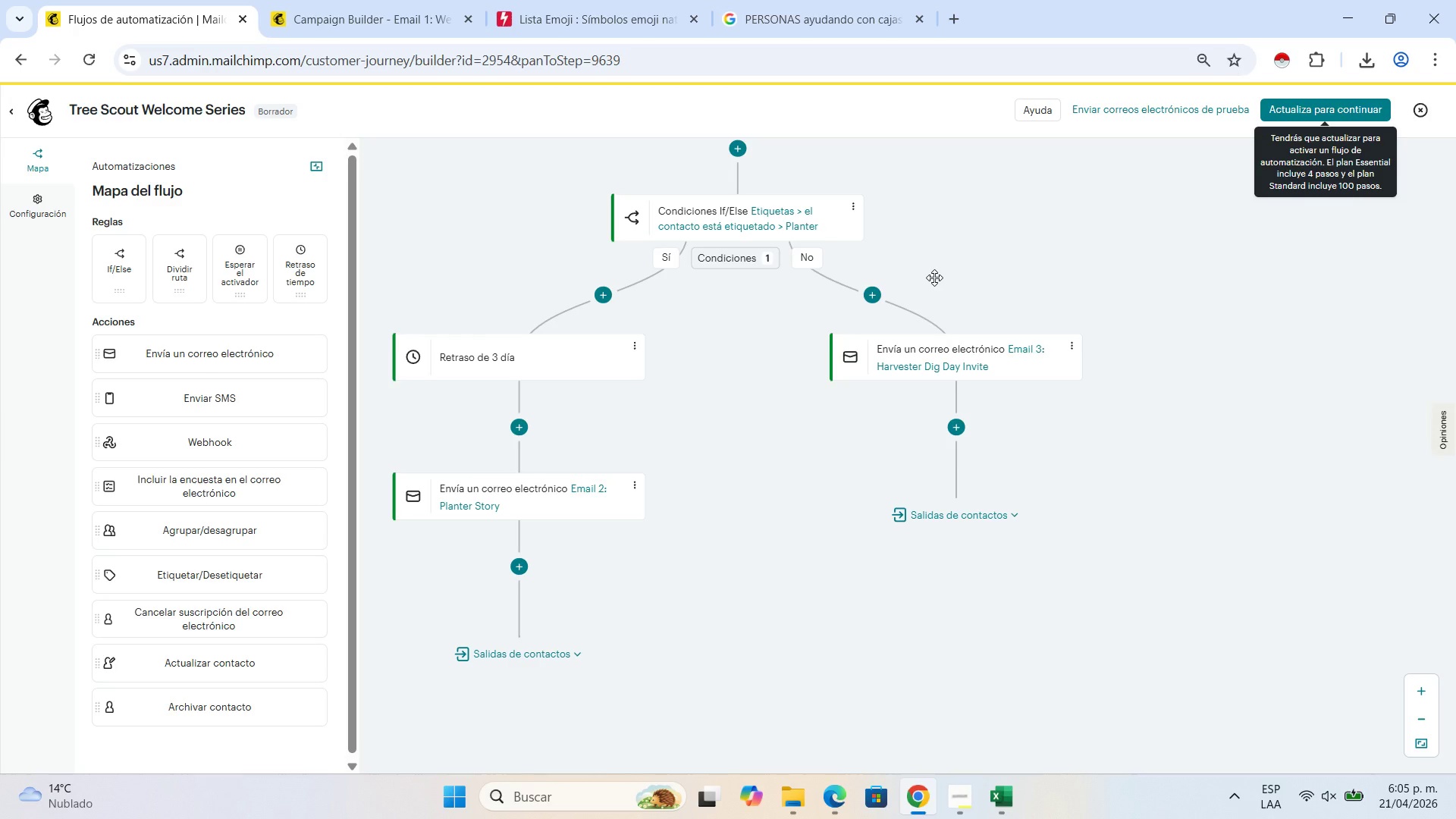 
scroll: coordinate [943, 303], scroll_direction: up, amount: 4.0
 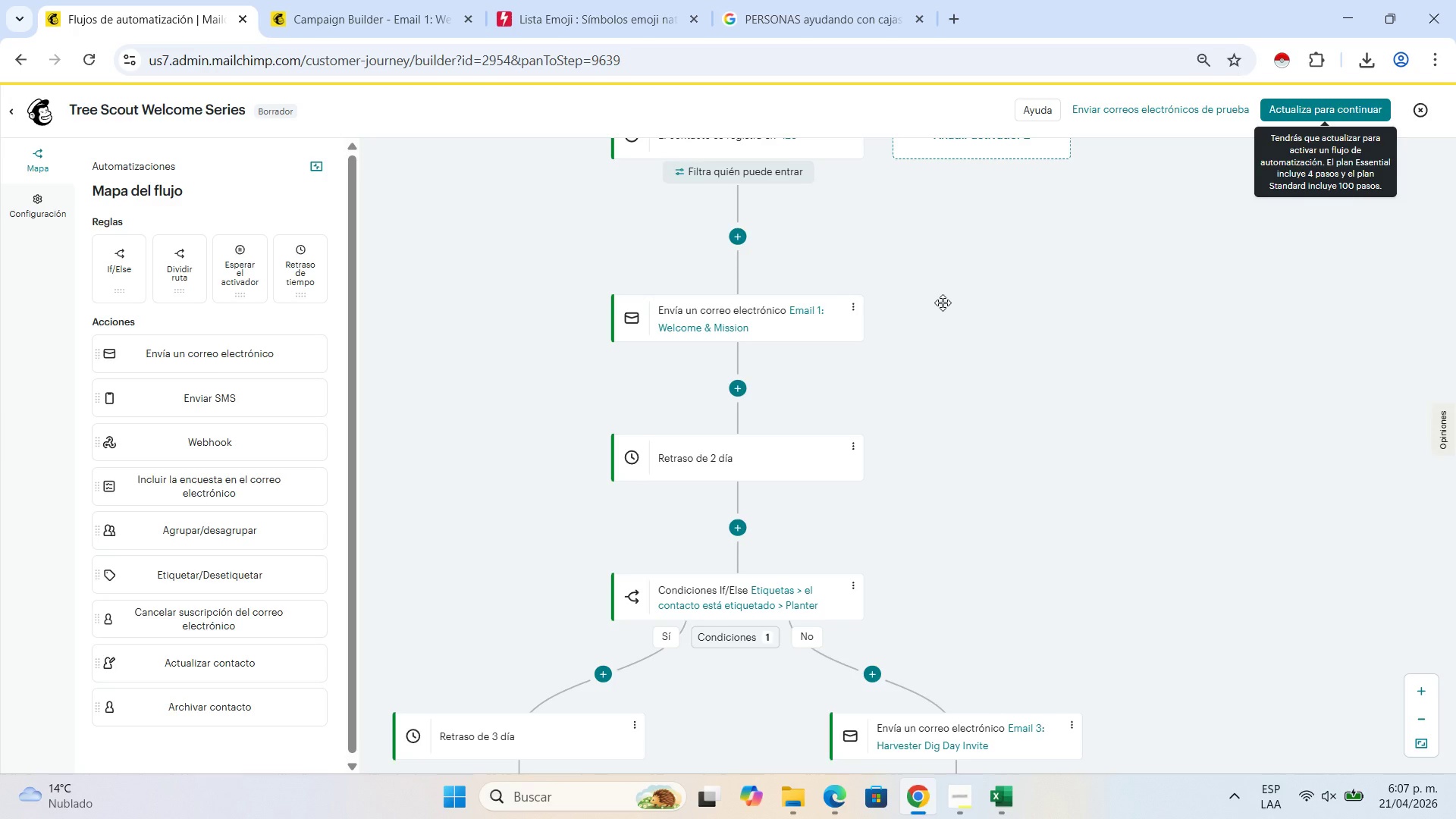 
wait(87.06)
 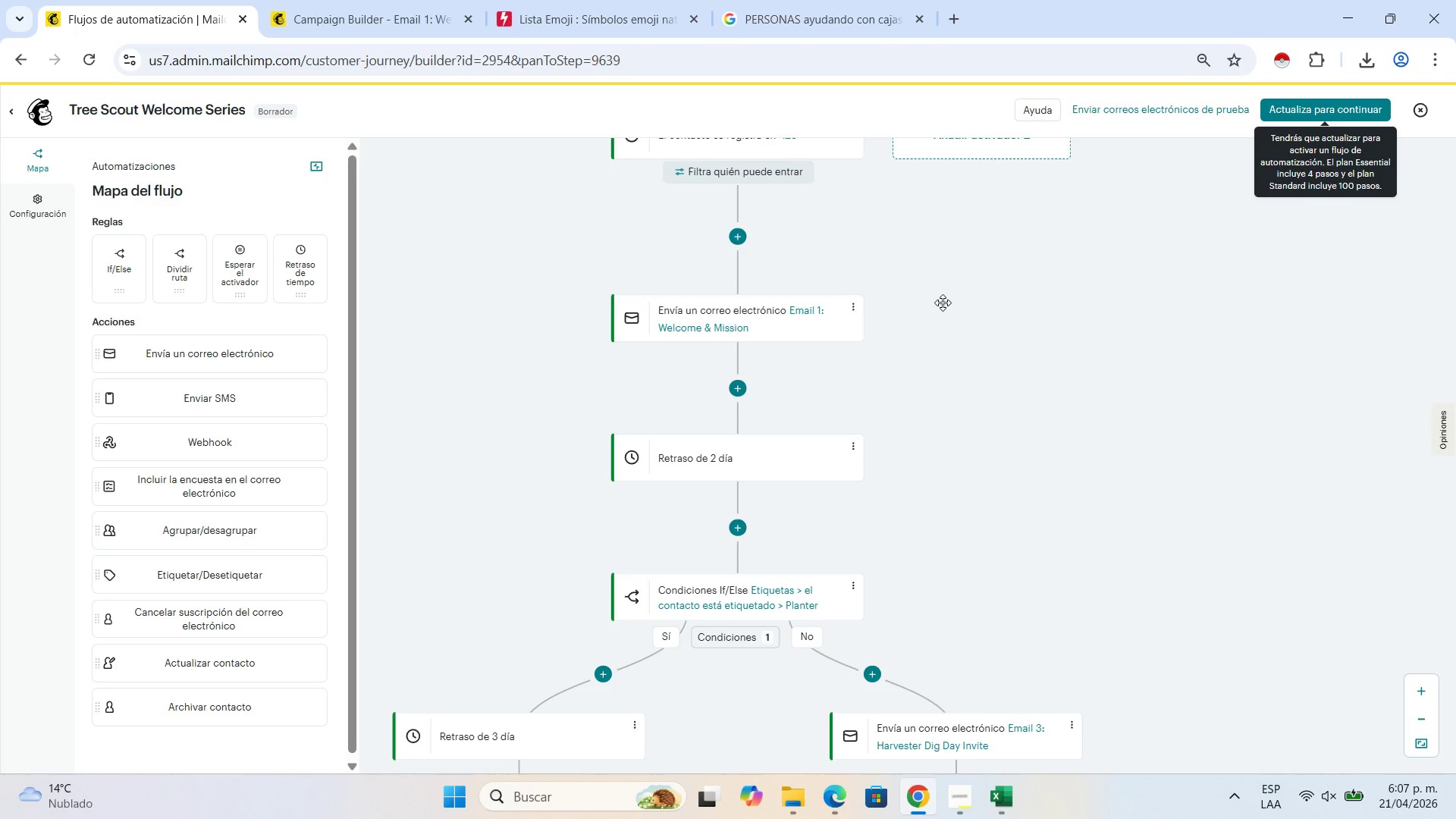 
scroll: coordinate [637, 282], scroll_direction: down, amount: 1.0
 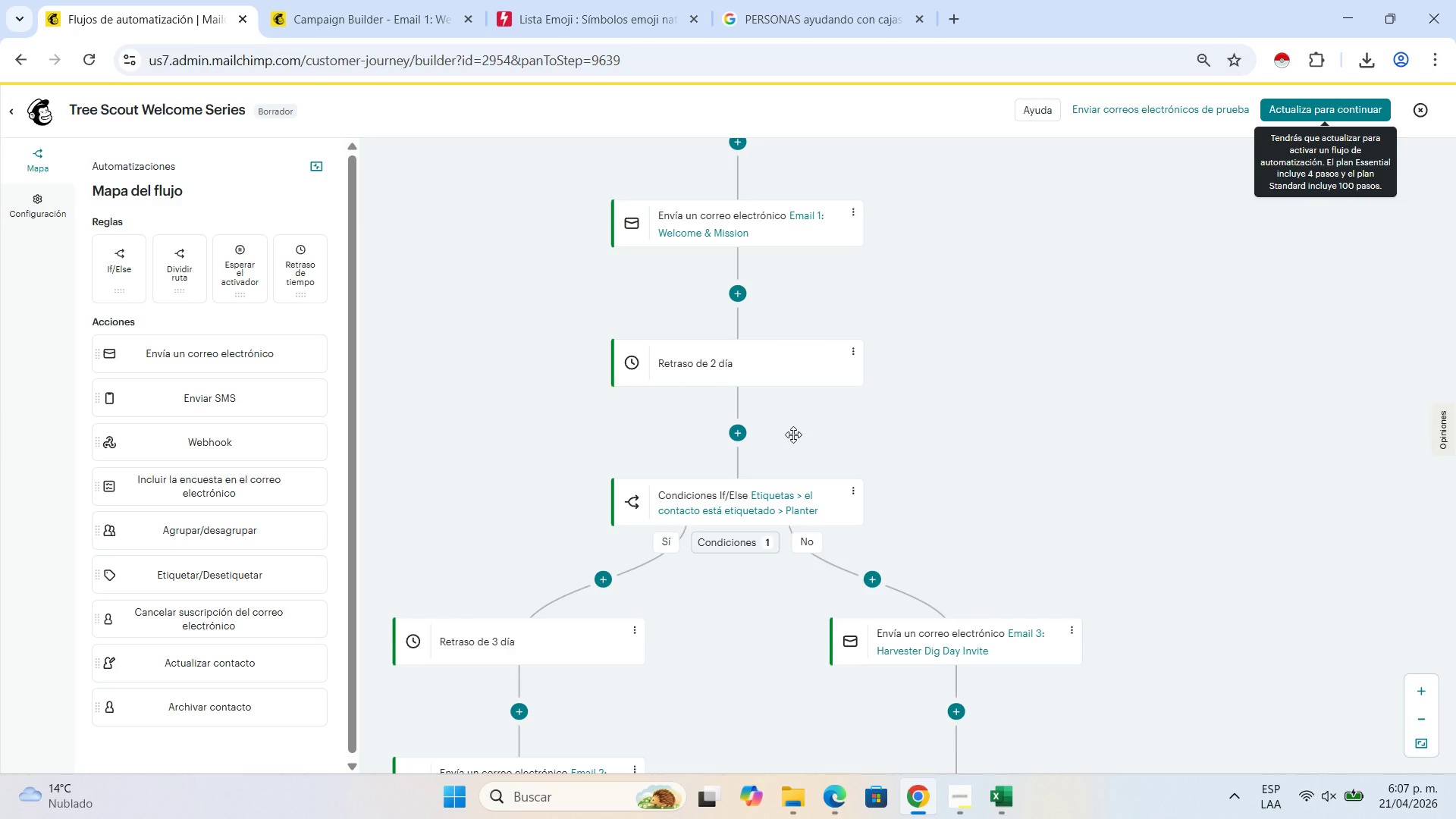 
wait(11.92)
 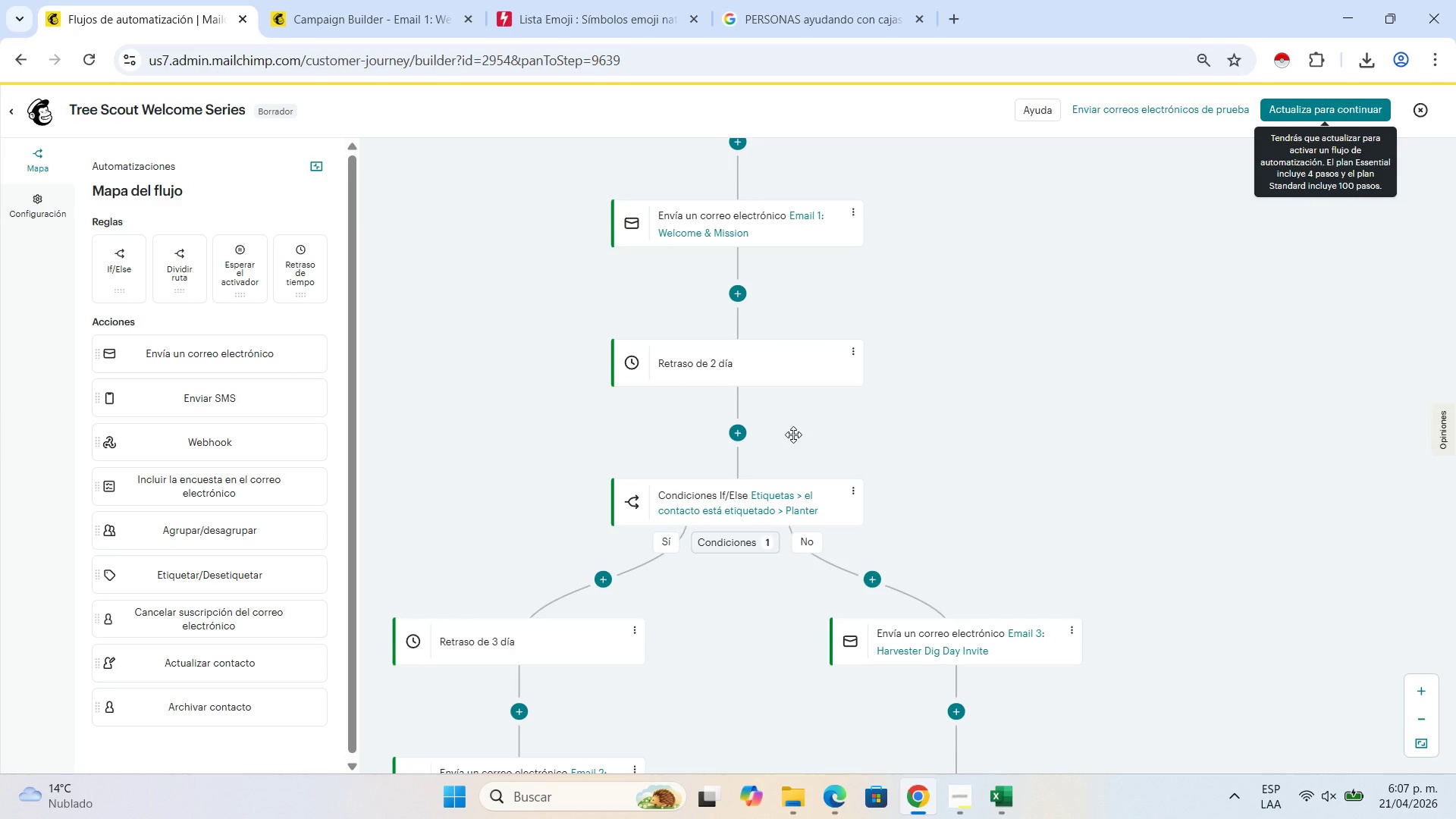 
scroll: coordinate [542, 494], scroll_direction: down, amount: 3.0
 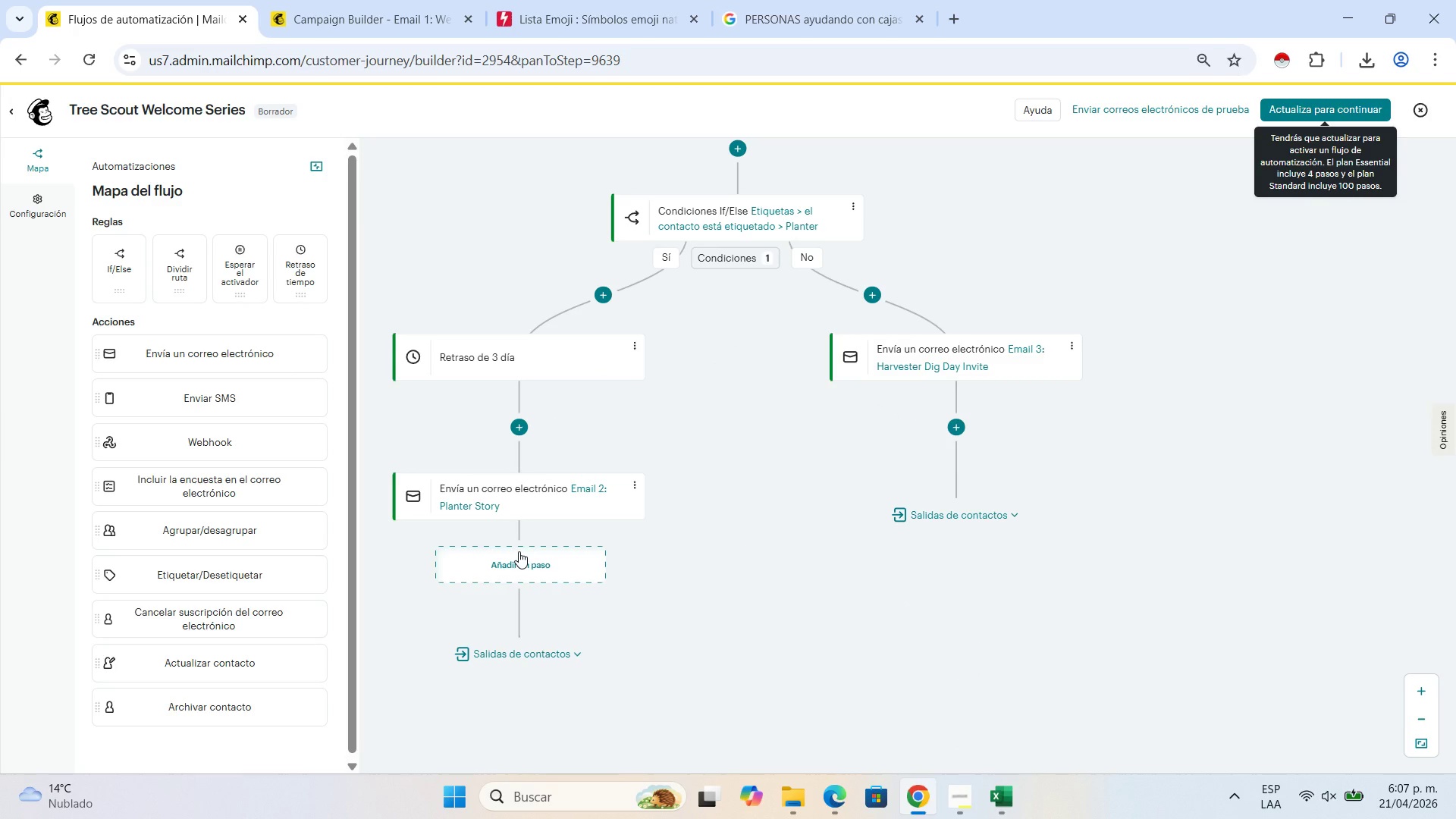 
mouse_move([532, 590])
 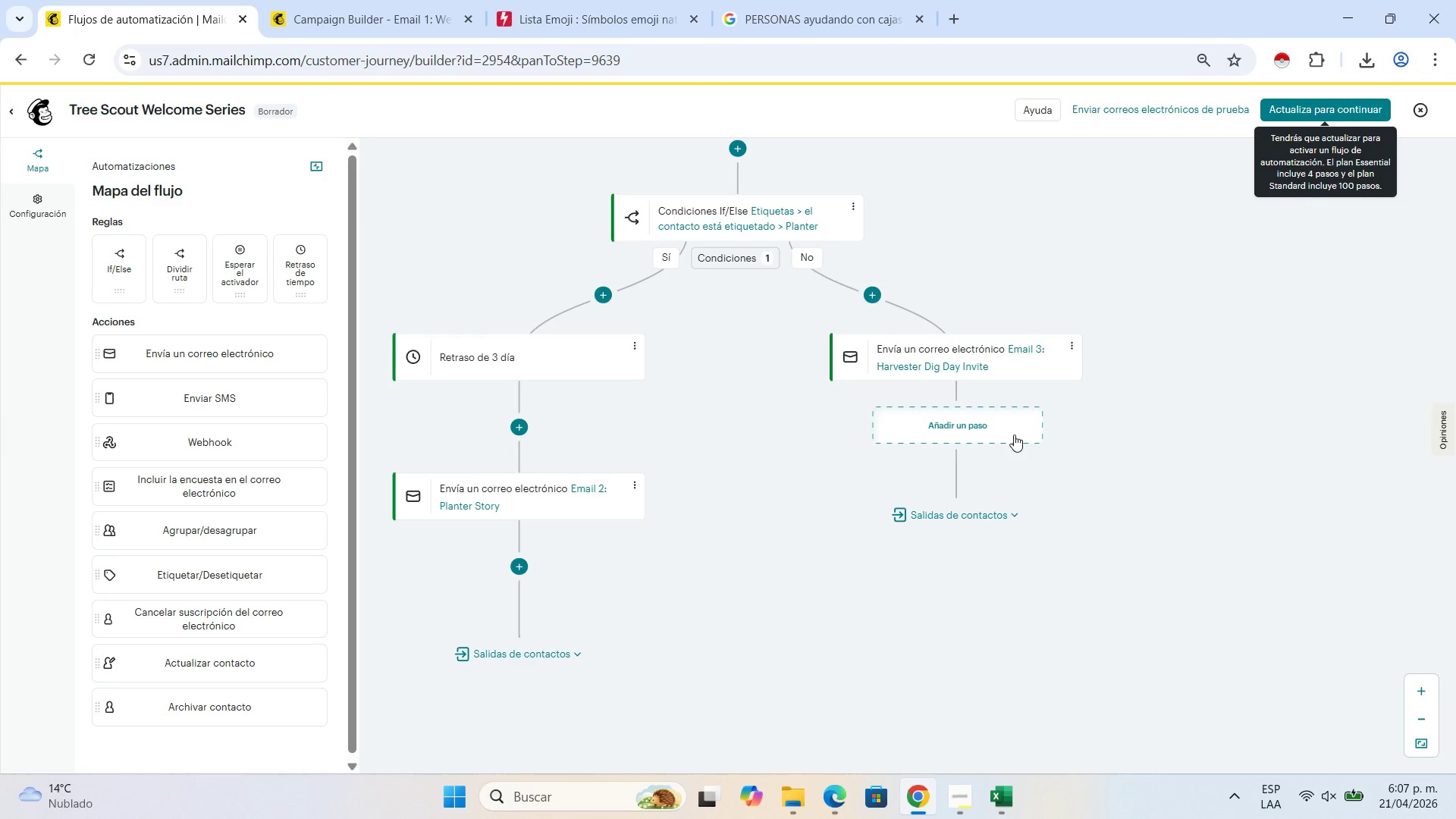 
wait(21.91)
 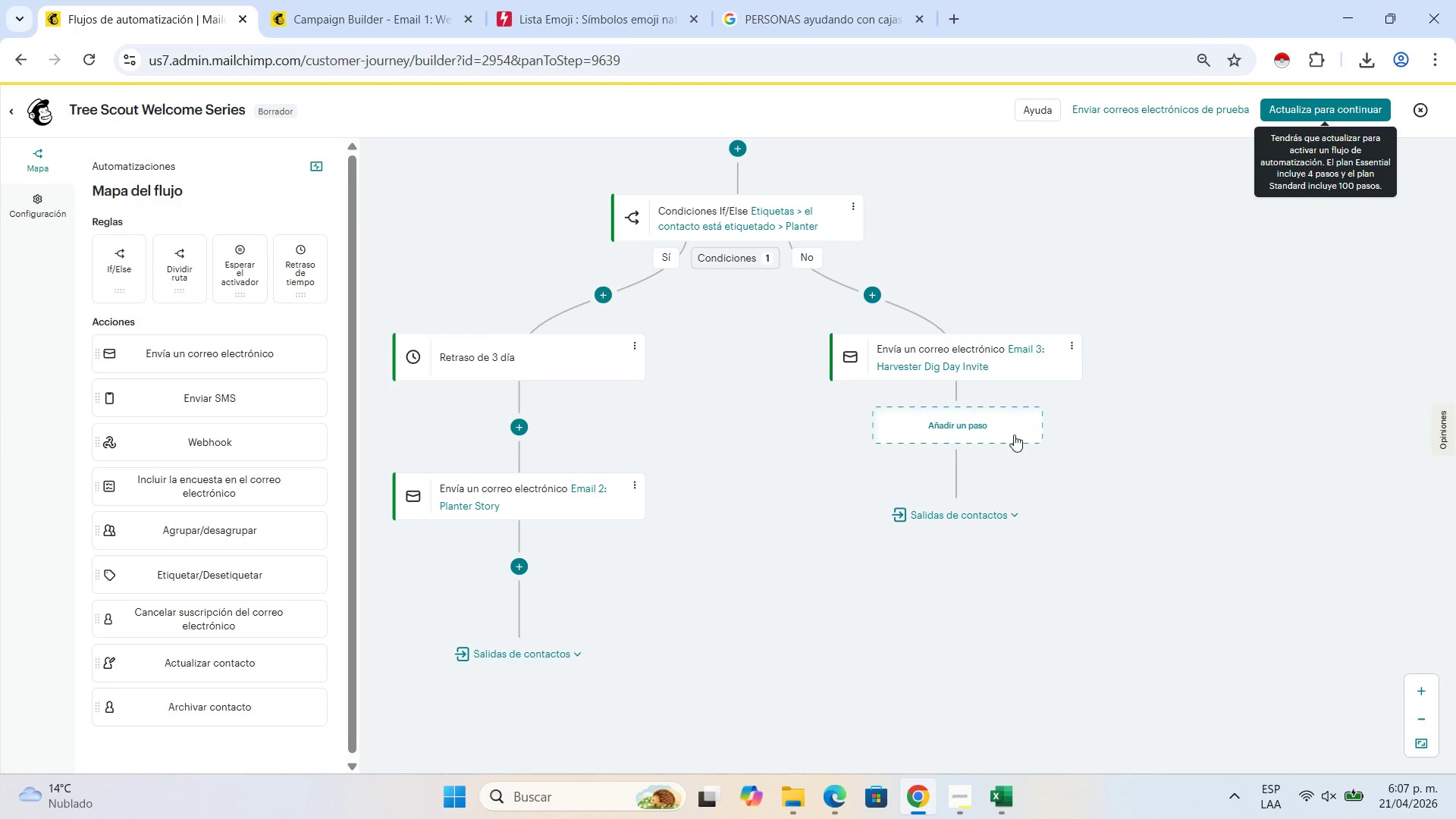 
left_click([873, 292])
 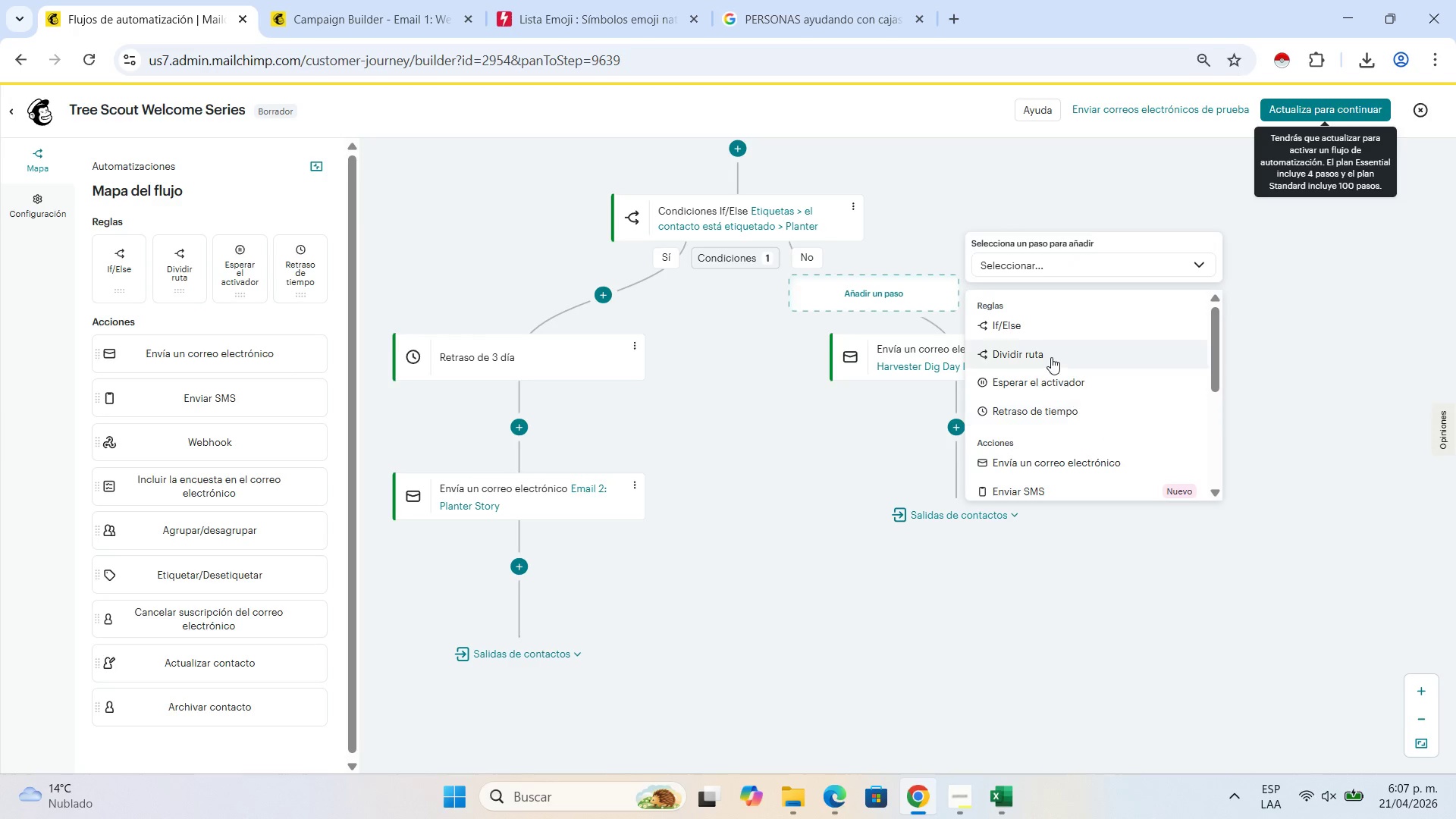 
left_click([1046, 403])
 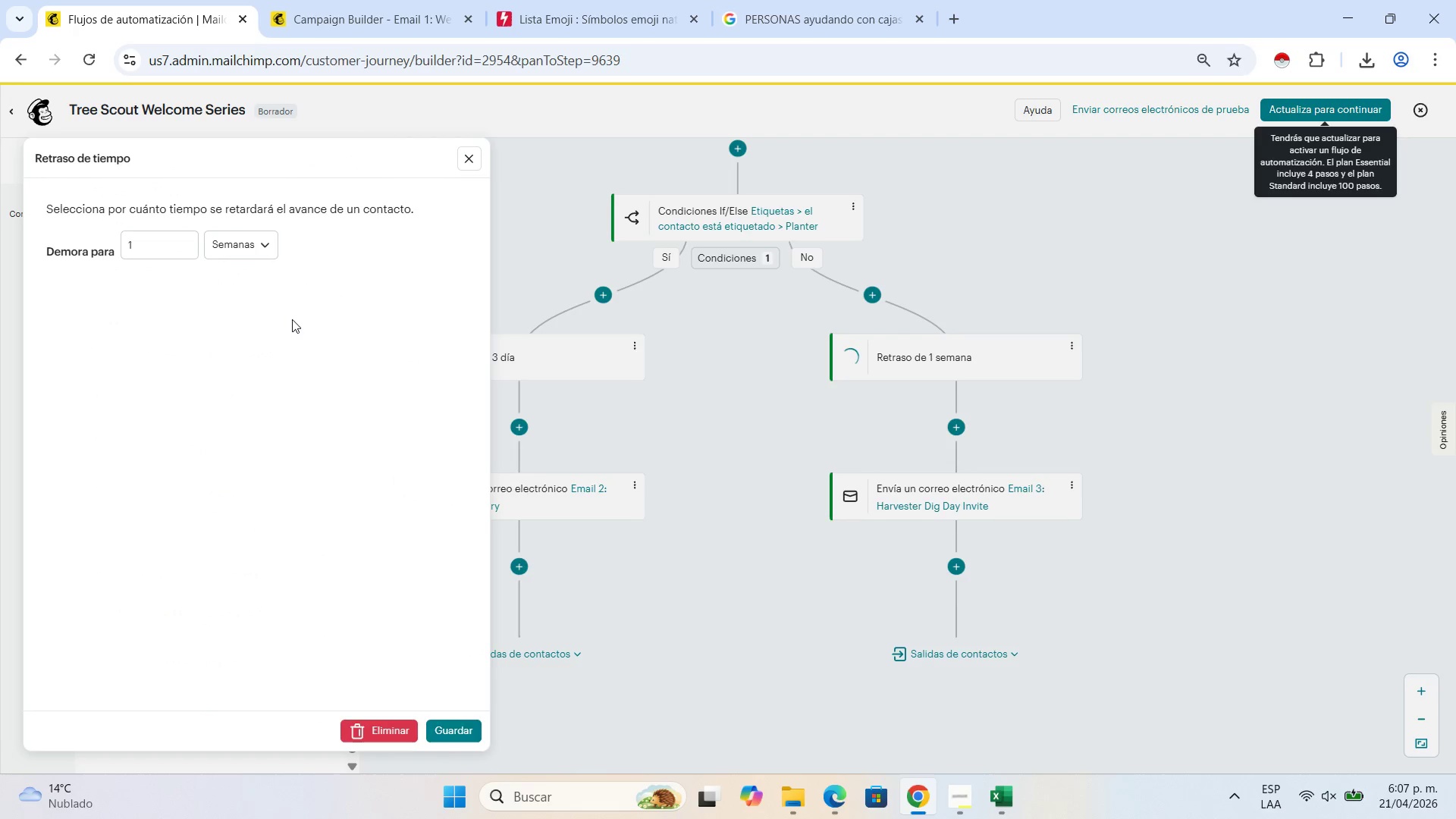 
left_click([161, 241])
 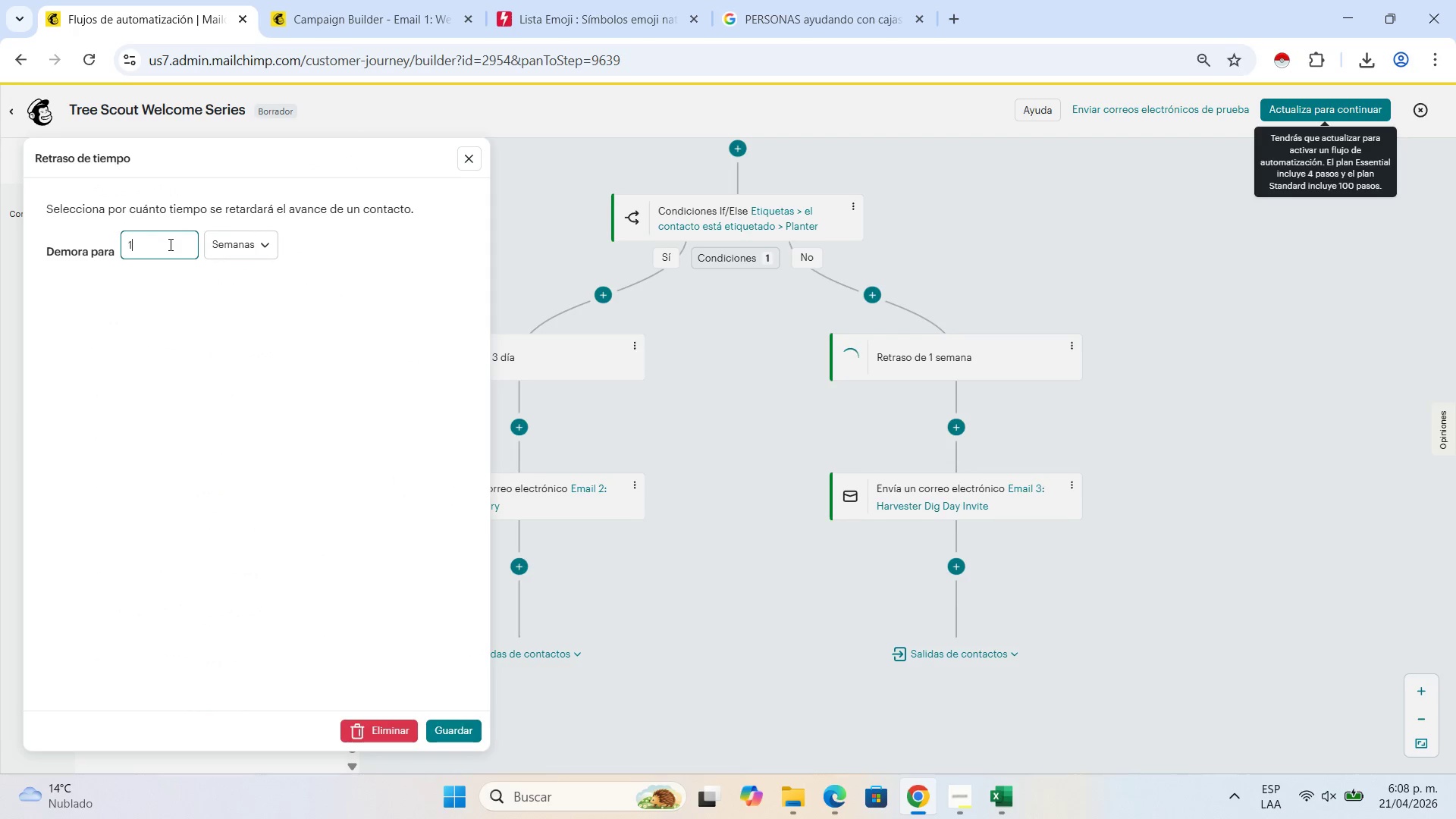 
key(Backspace)
 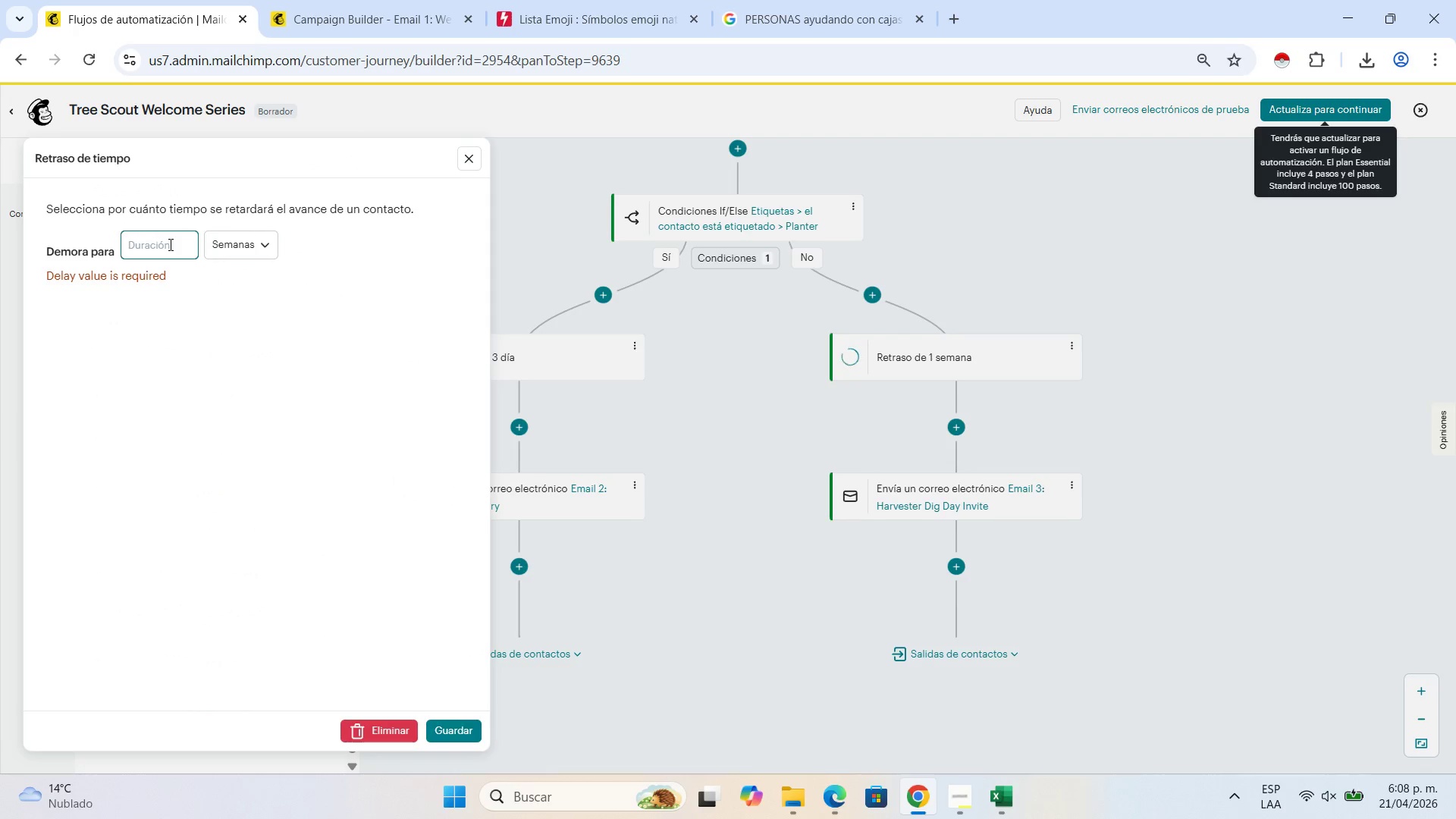 
key(Numpad2)
 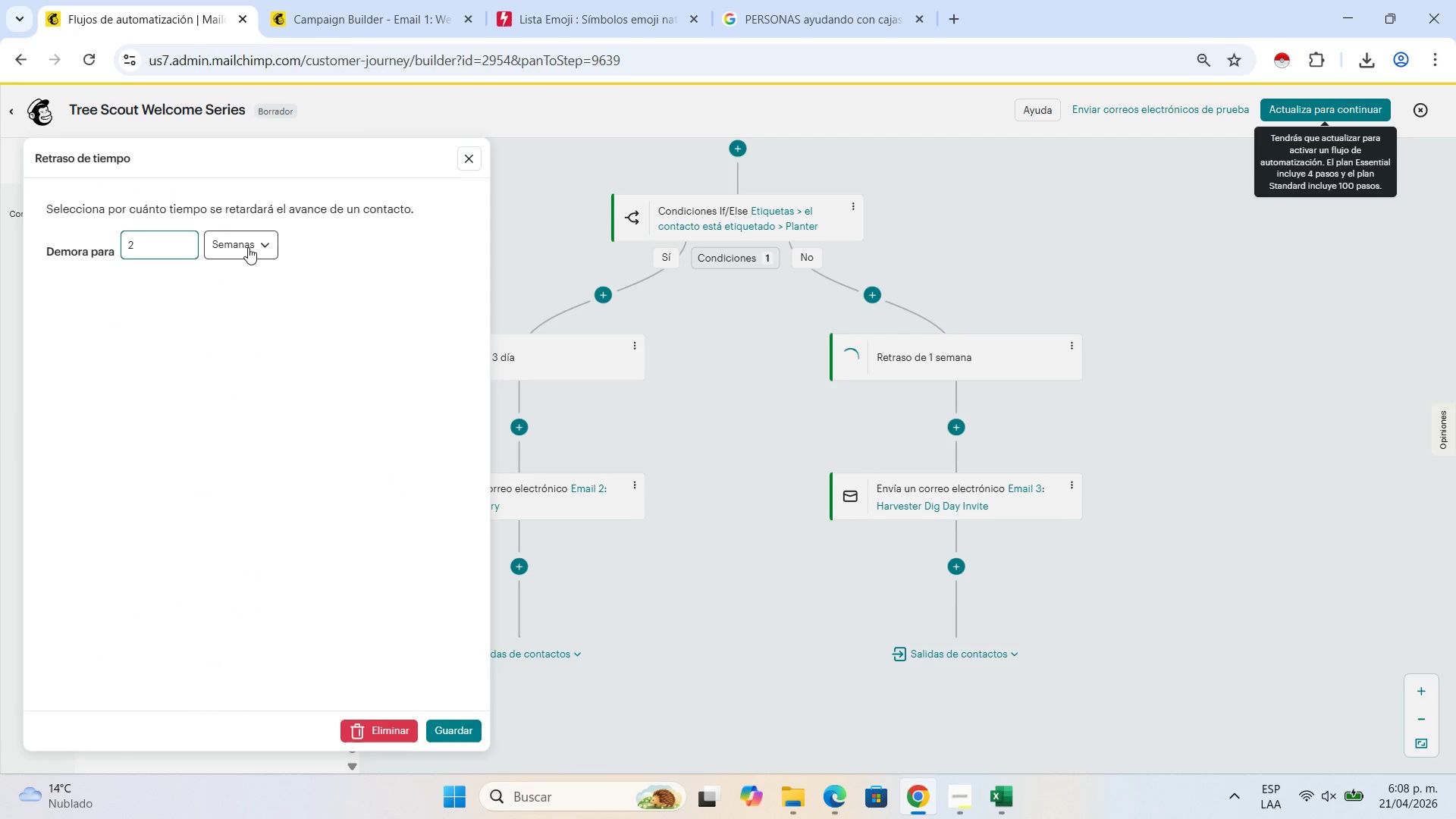 
left_click([248, 247])
 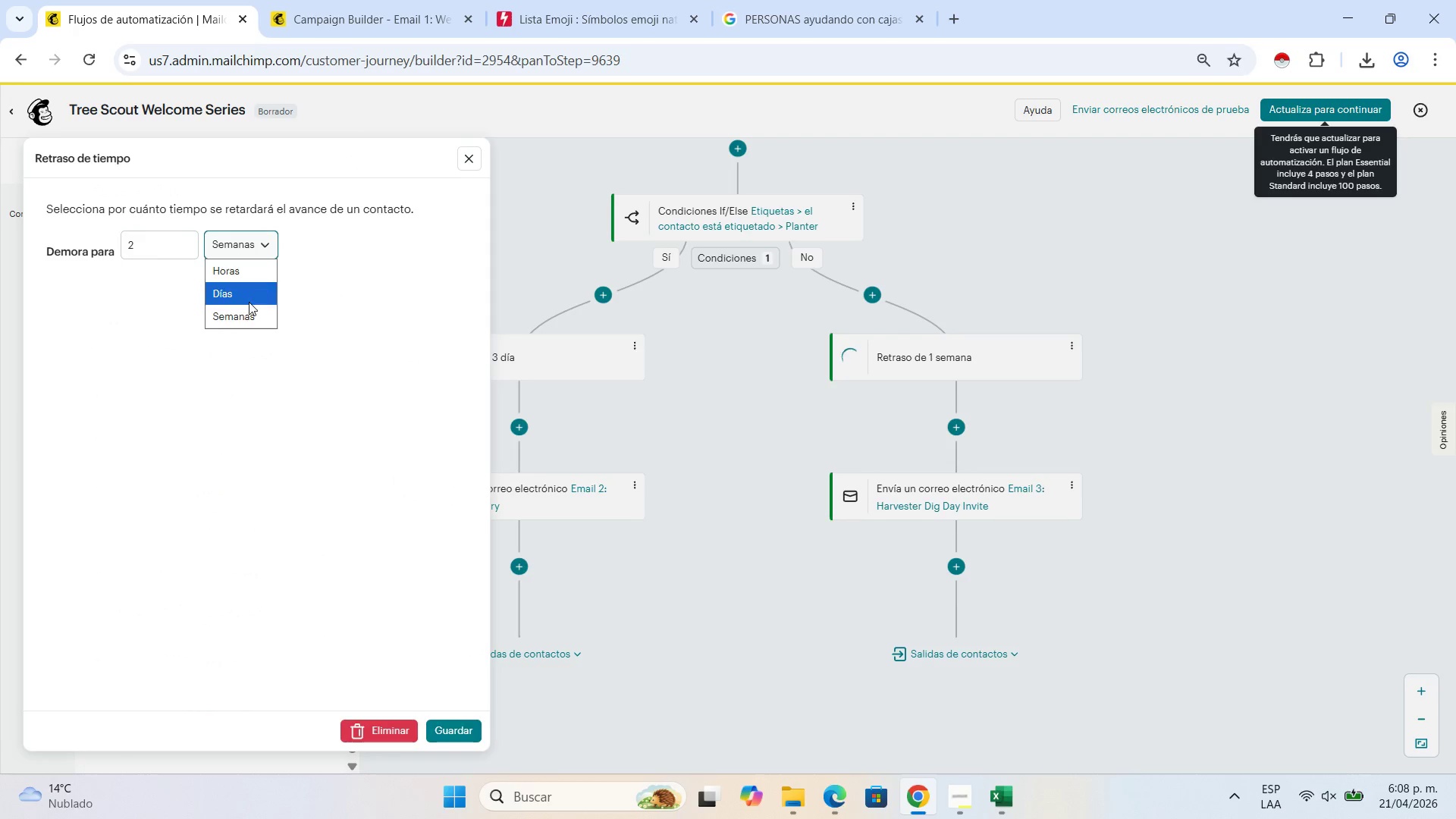 
left_click([249, 302])
 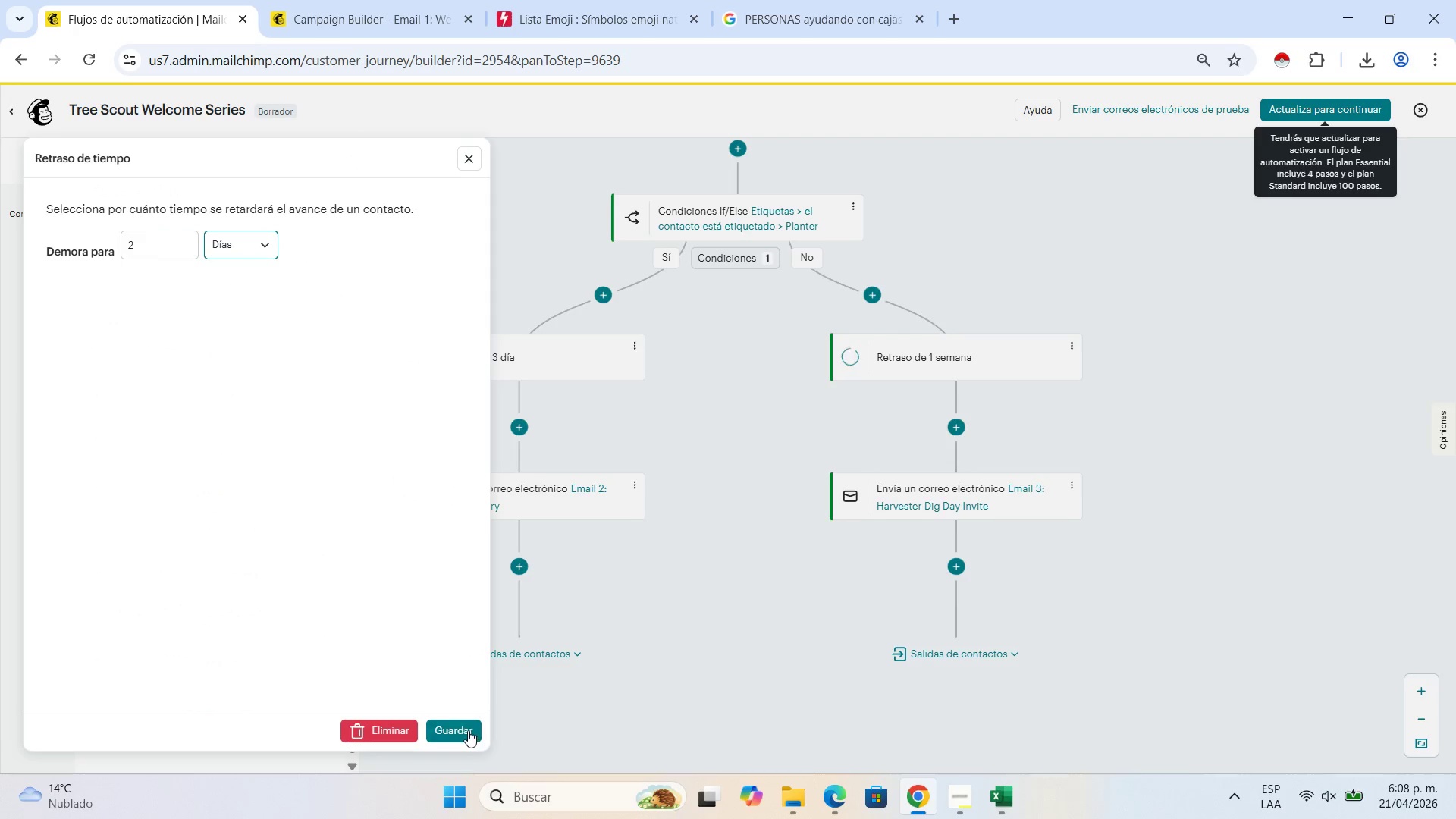 
left_click([468, 730])
 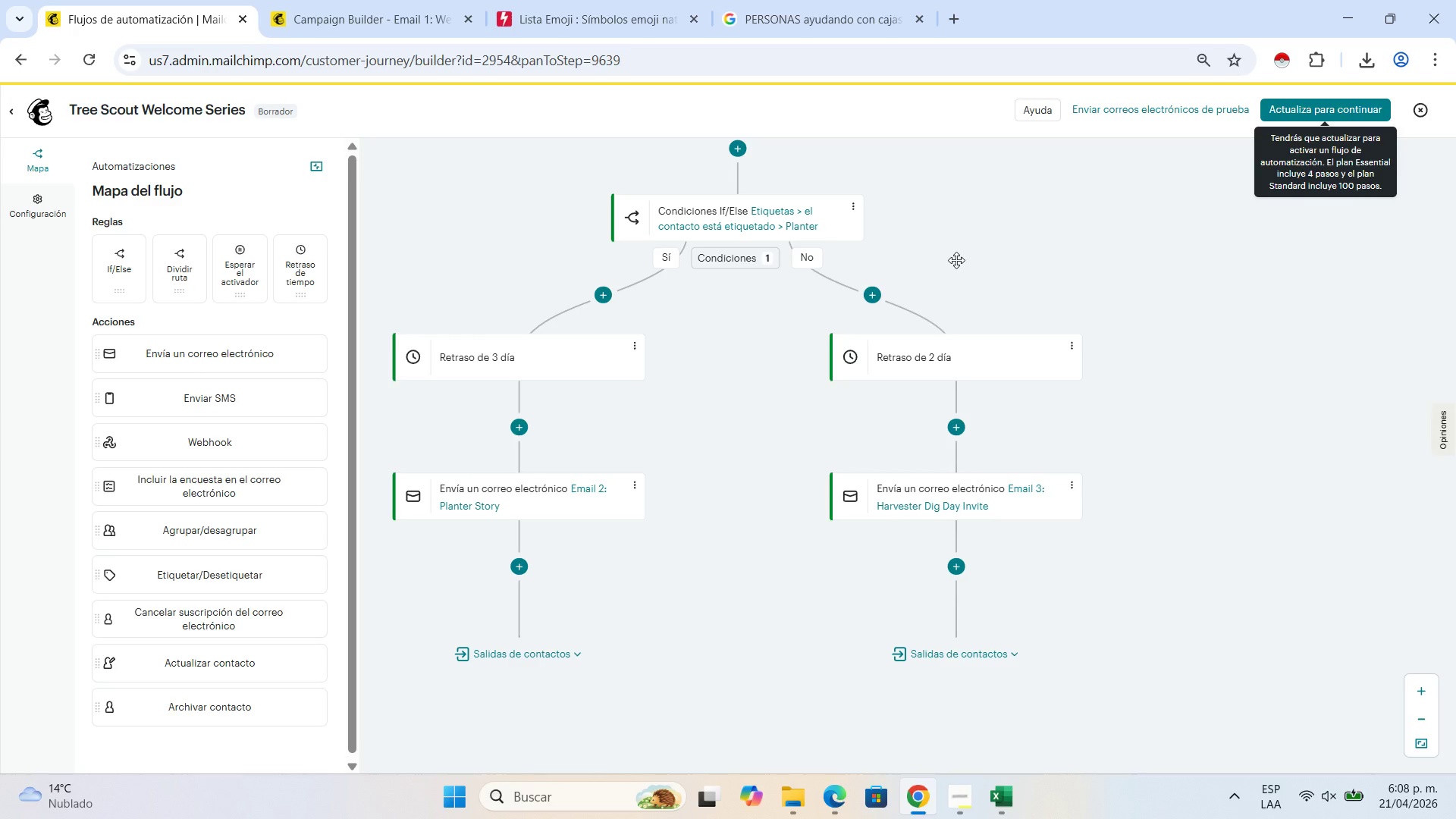 
wait(48.11)
 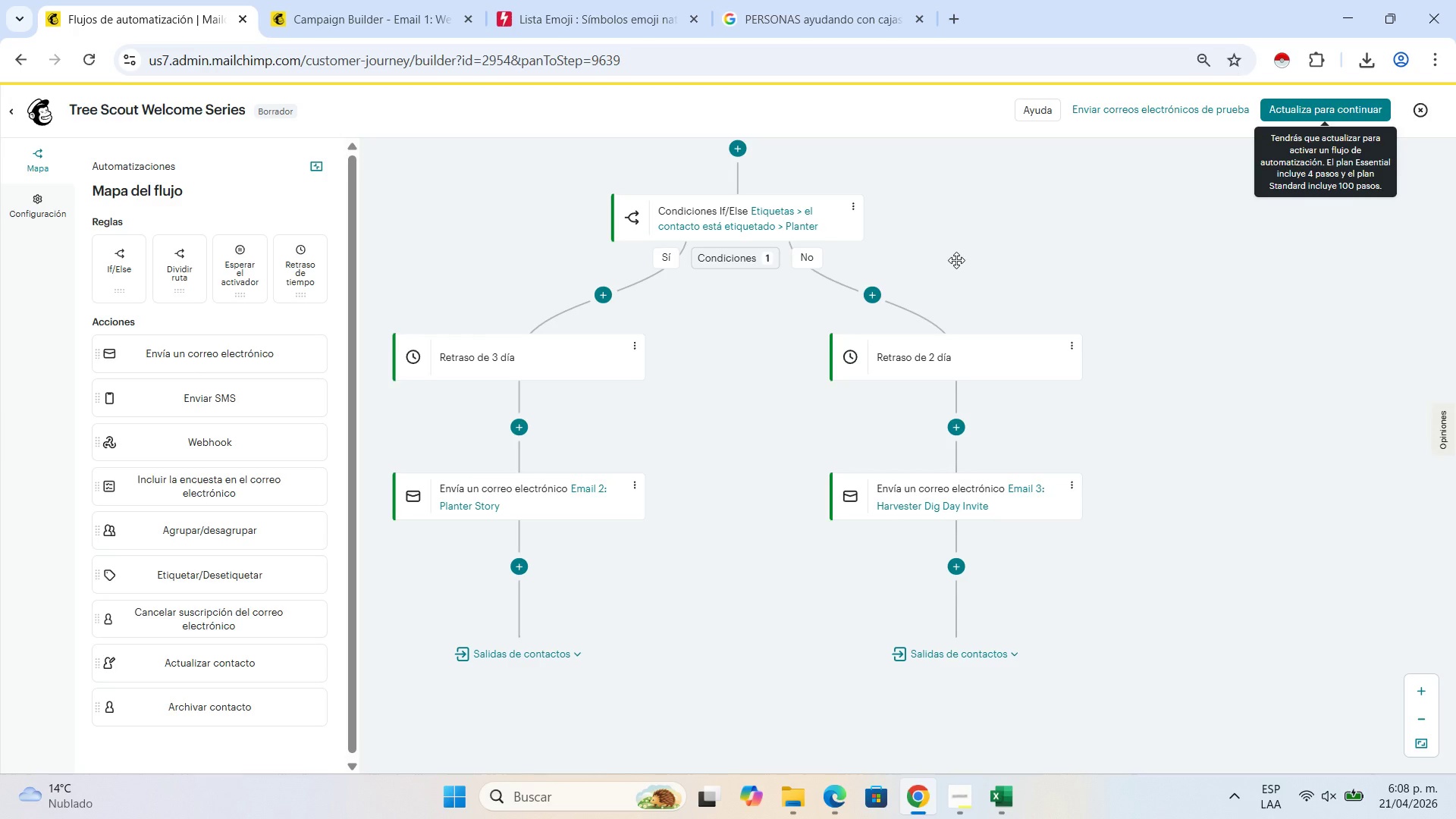 
scroll: coordinate [956, 260], scroll_direction: down, amount: 2.0
 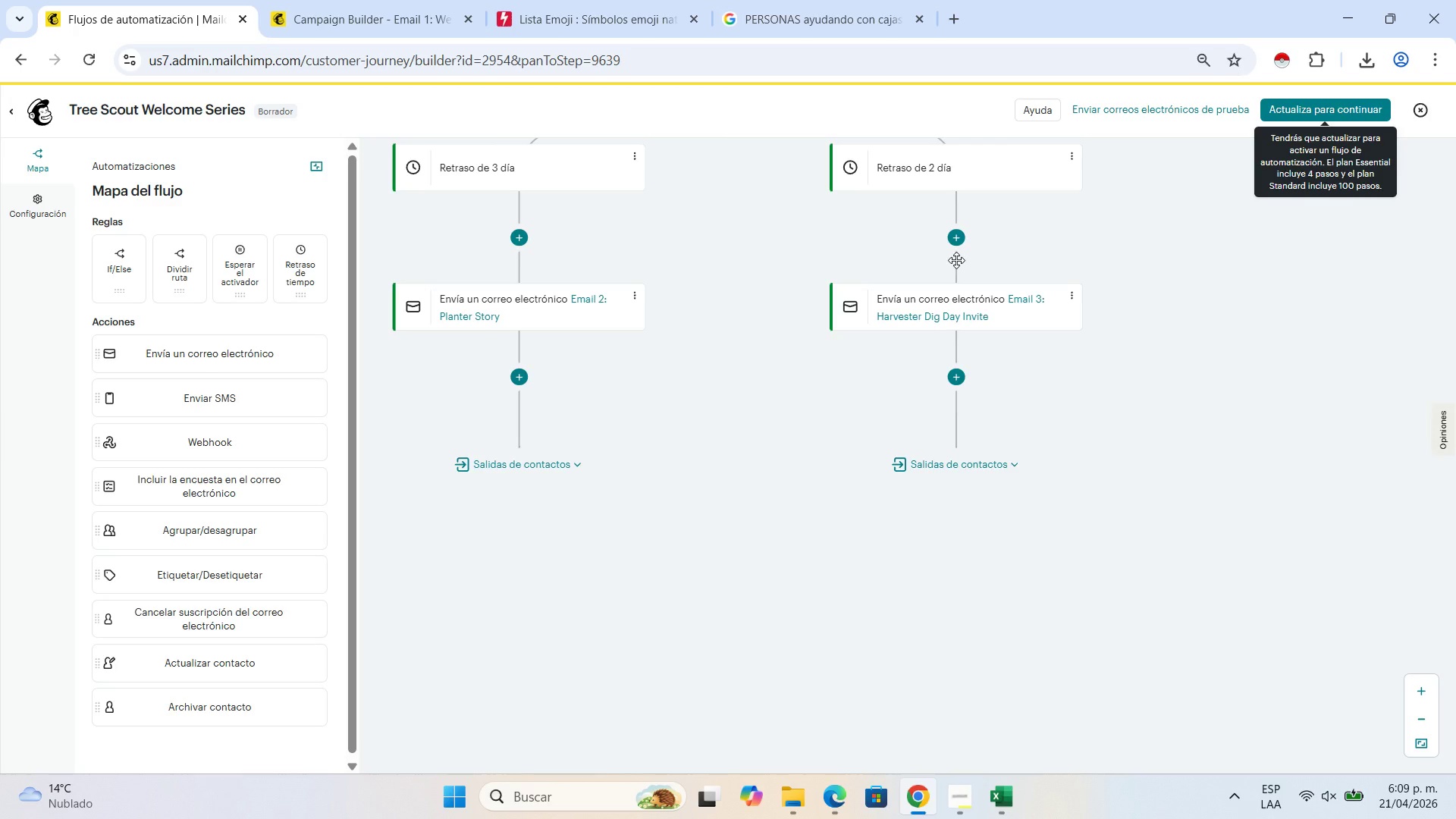 
wait(12.89)
 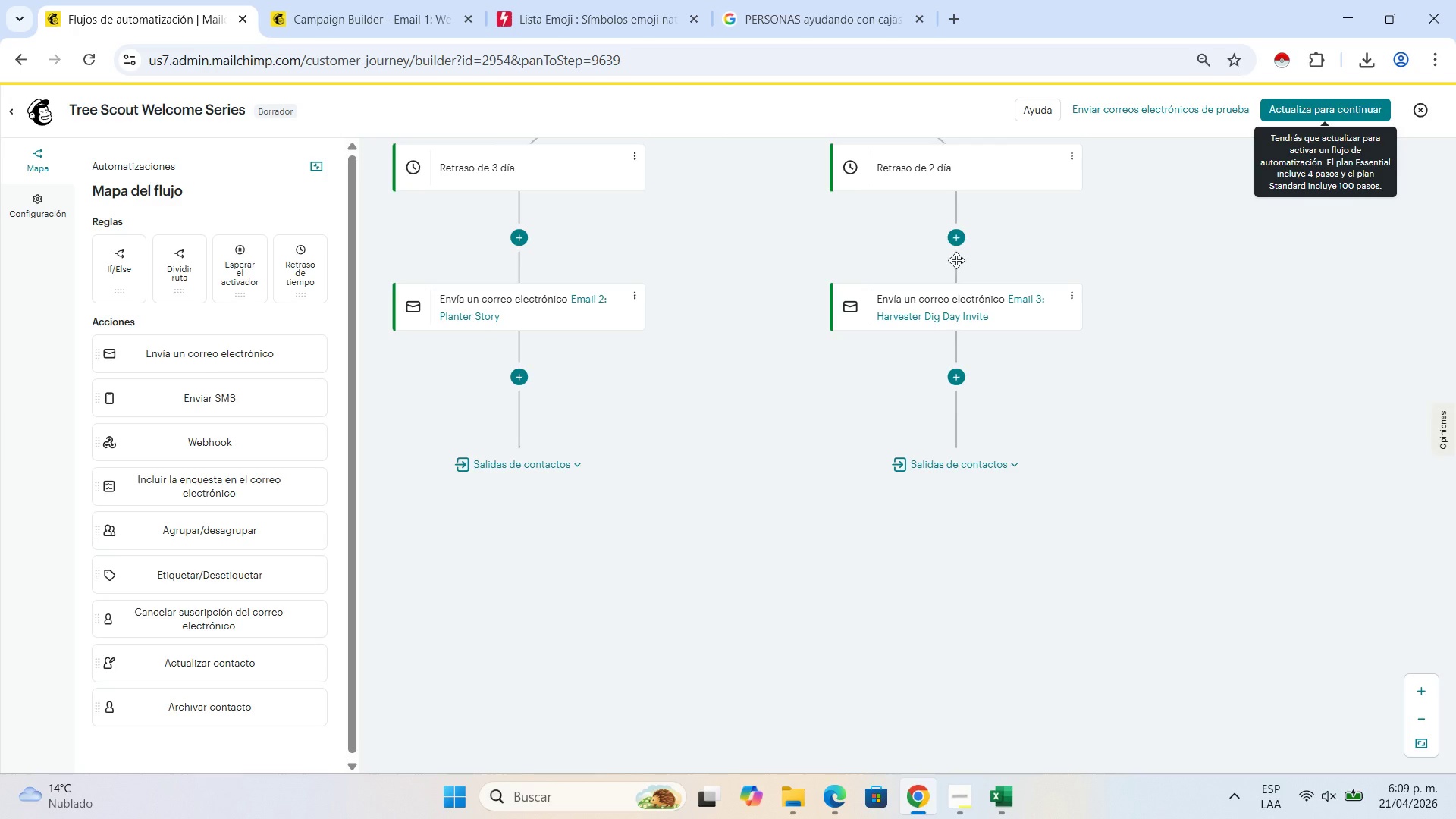 
left_click_drag(start_coordinate=[948, 300], to_coordinate=[1172, 351])
 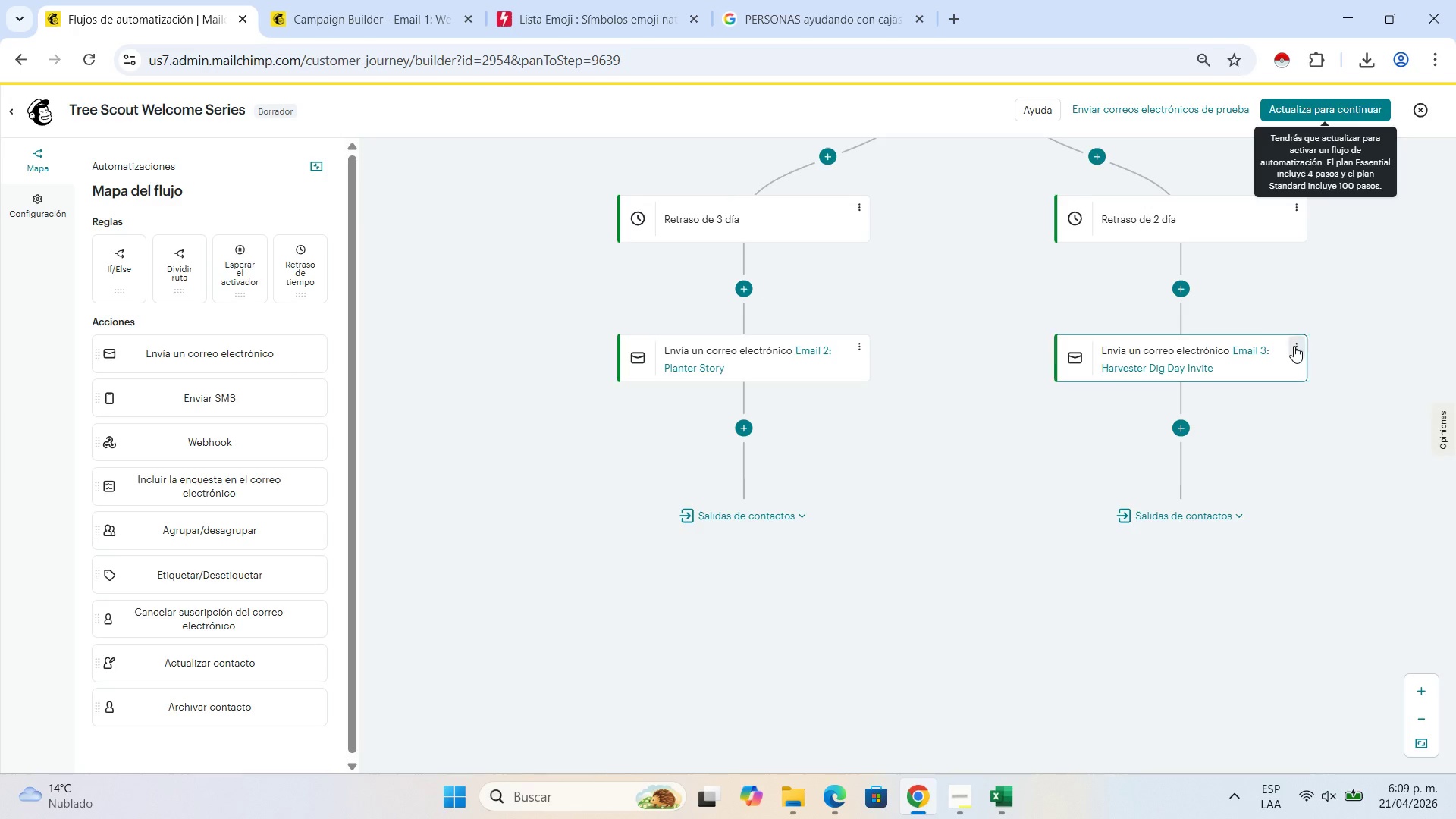 
left_click([1294, 346])
 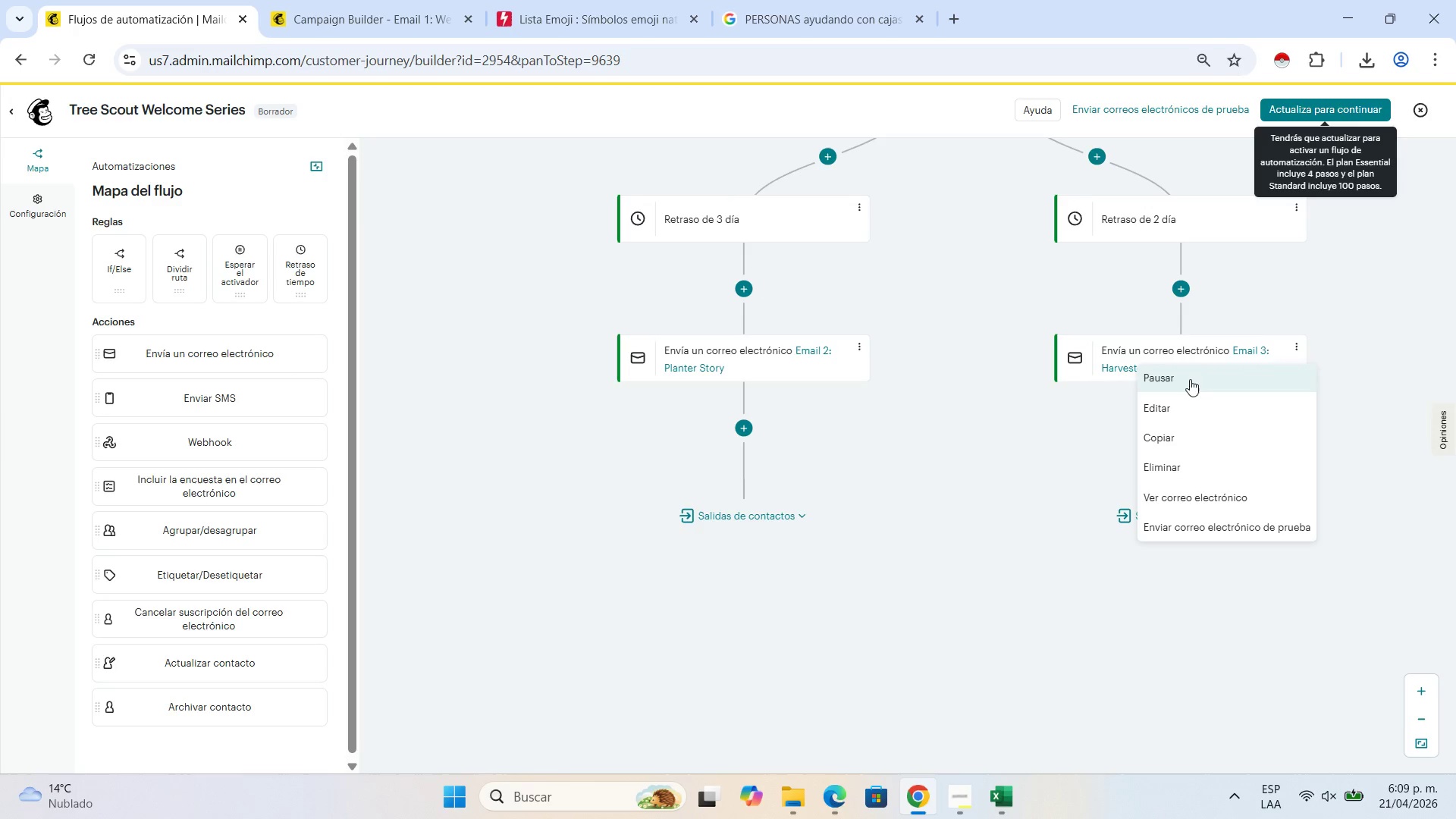 
left_click([1060, 434])
 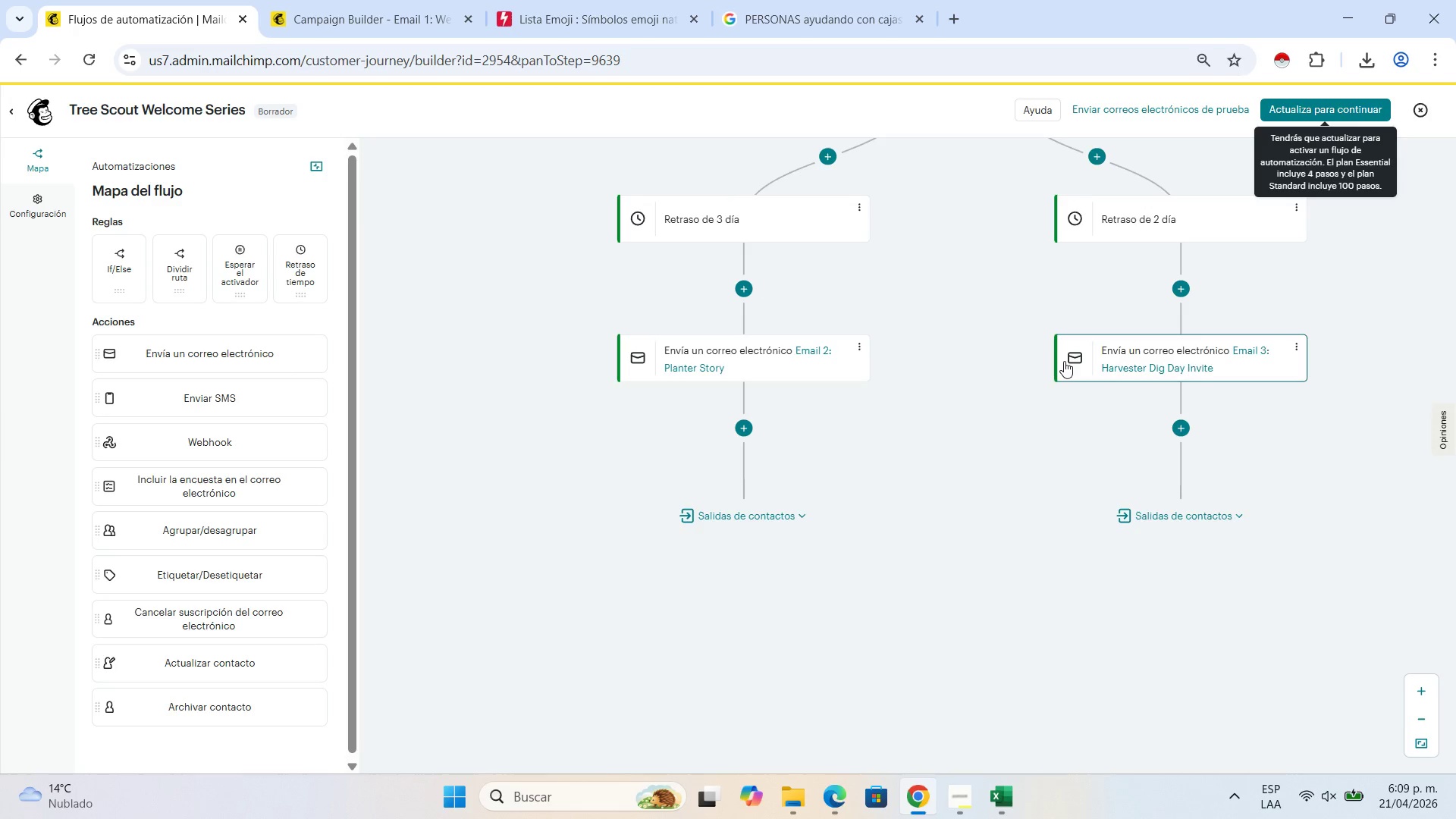 
left_click_drag(start_coordinate=[1064, 361], to_coordinate=[1060, 429])
 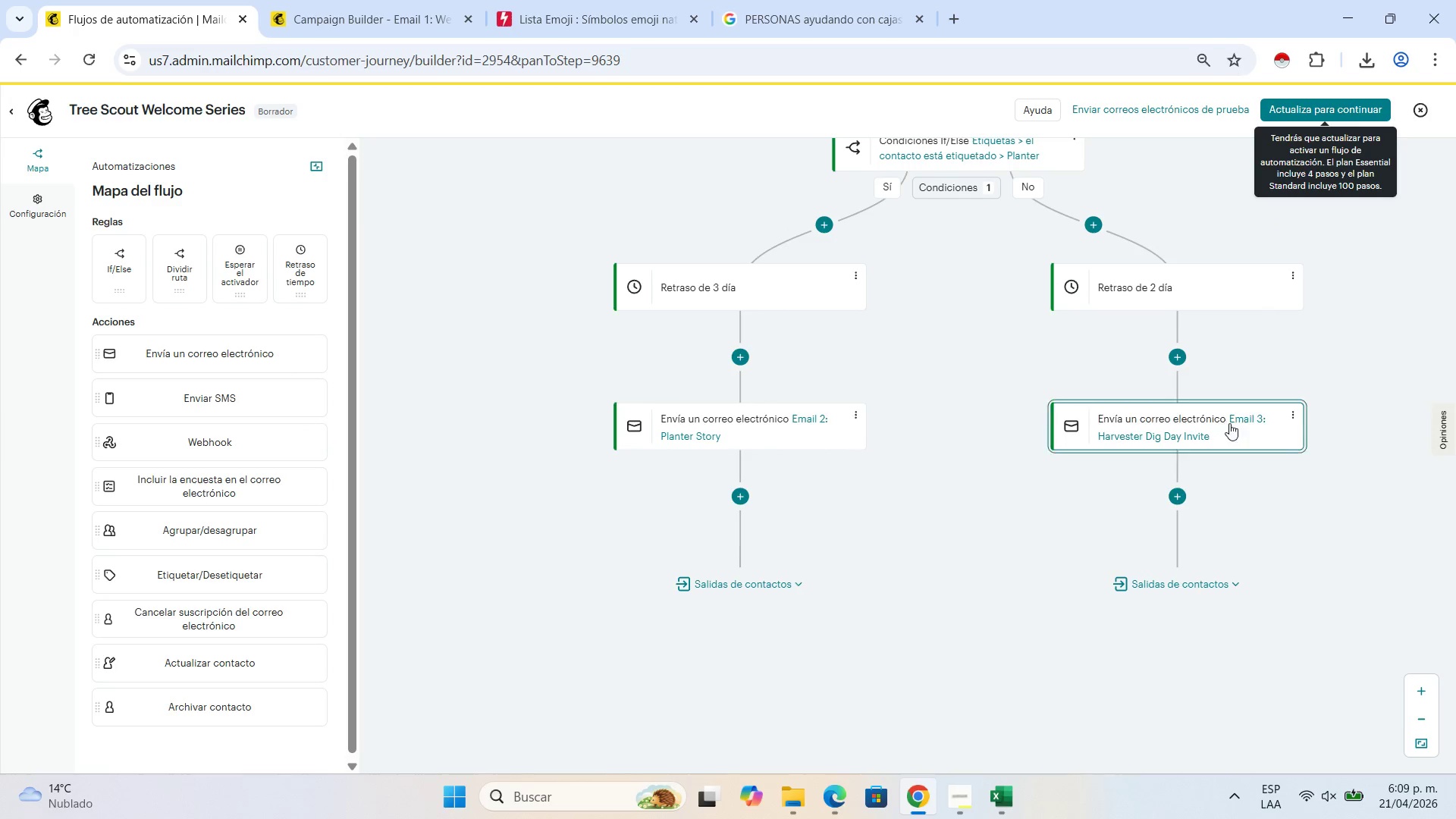 
left_click_drag(start_coordinate=[1225, 420], to_coordinate=[1166, 413])
 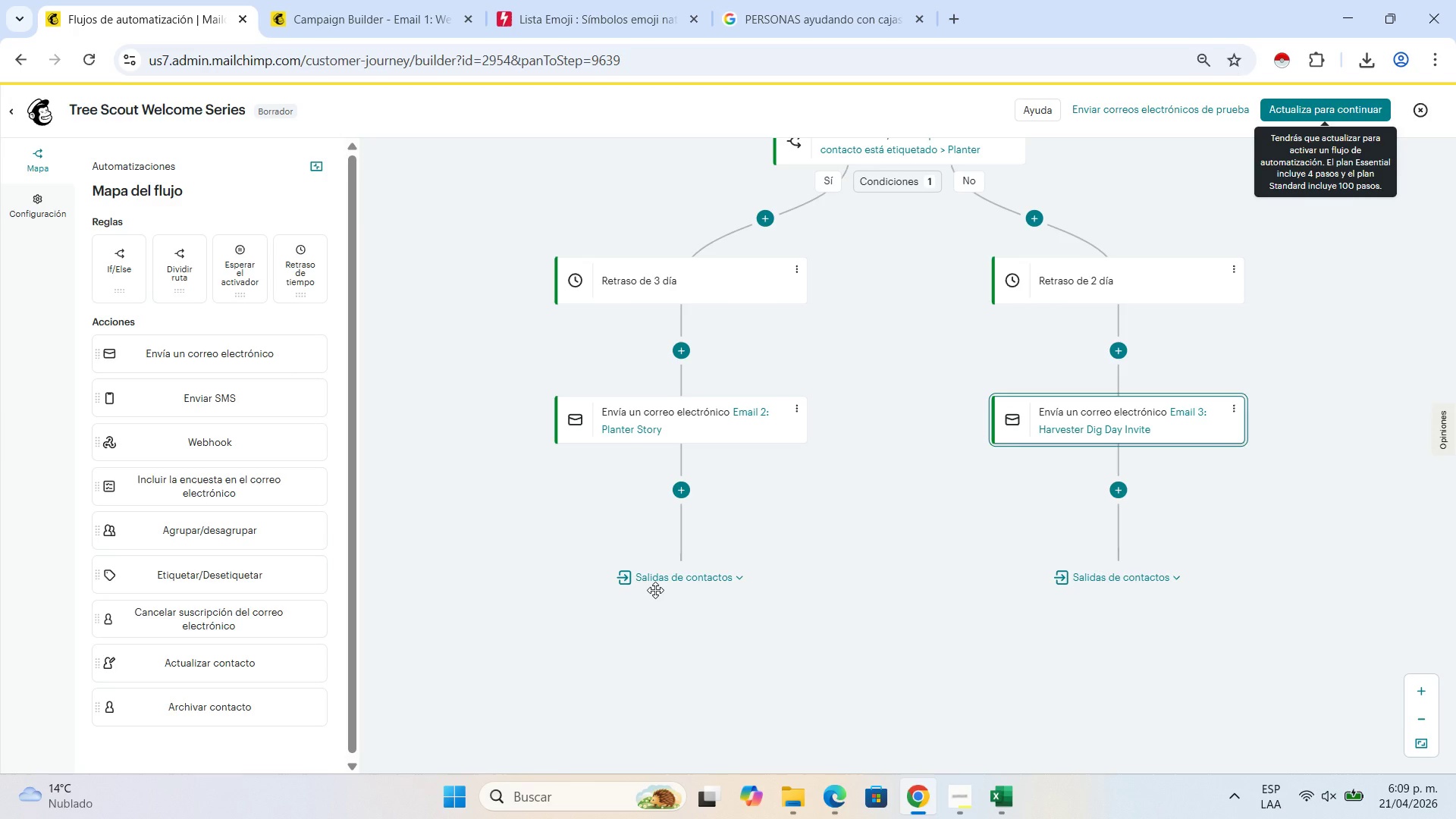 
wait(11.77)
 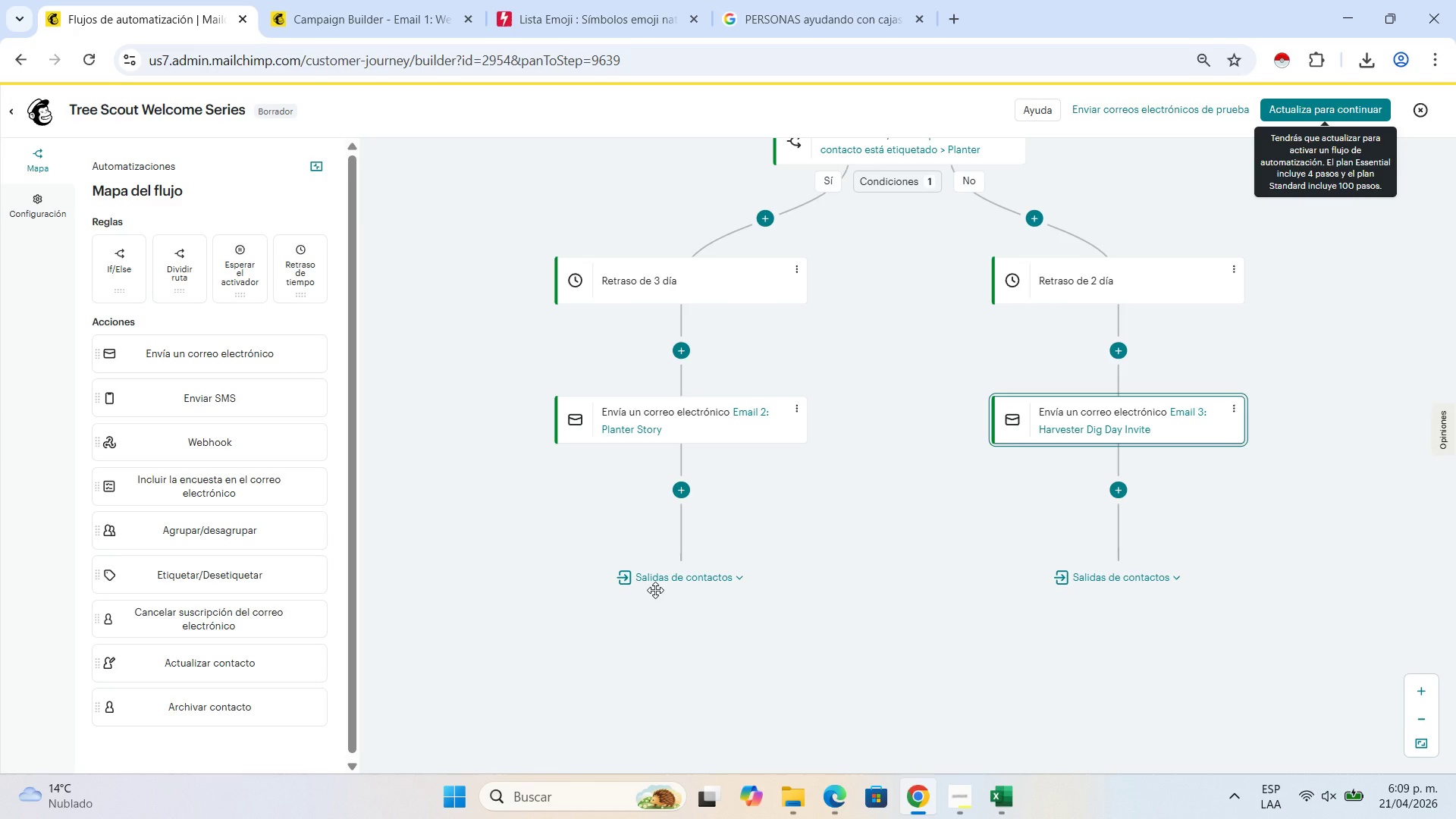 
left_click([1235, 408])
 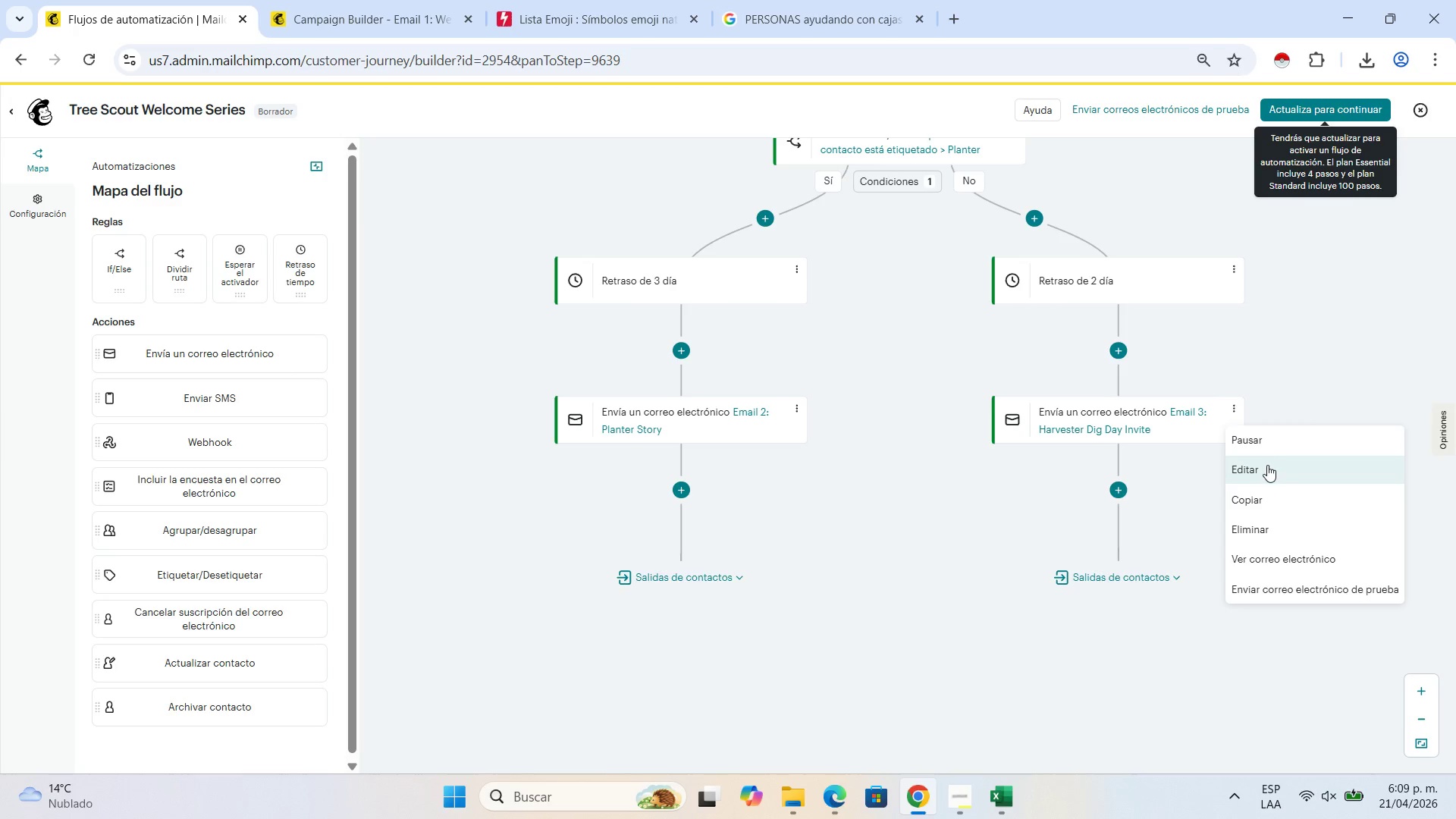 
left_click([1254, 504])
 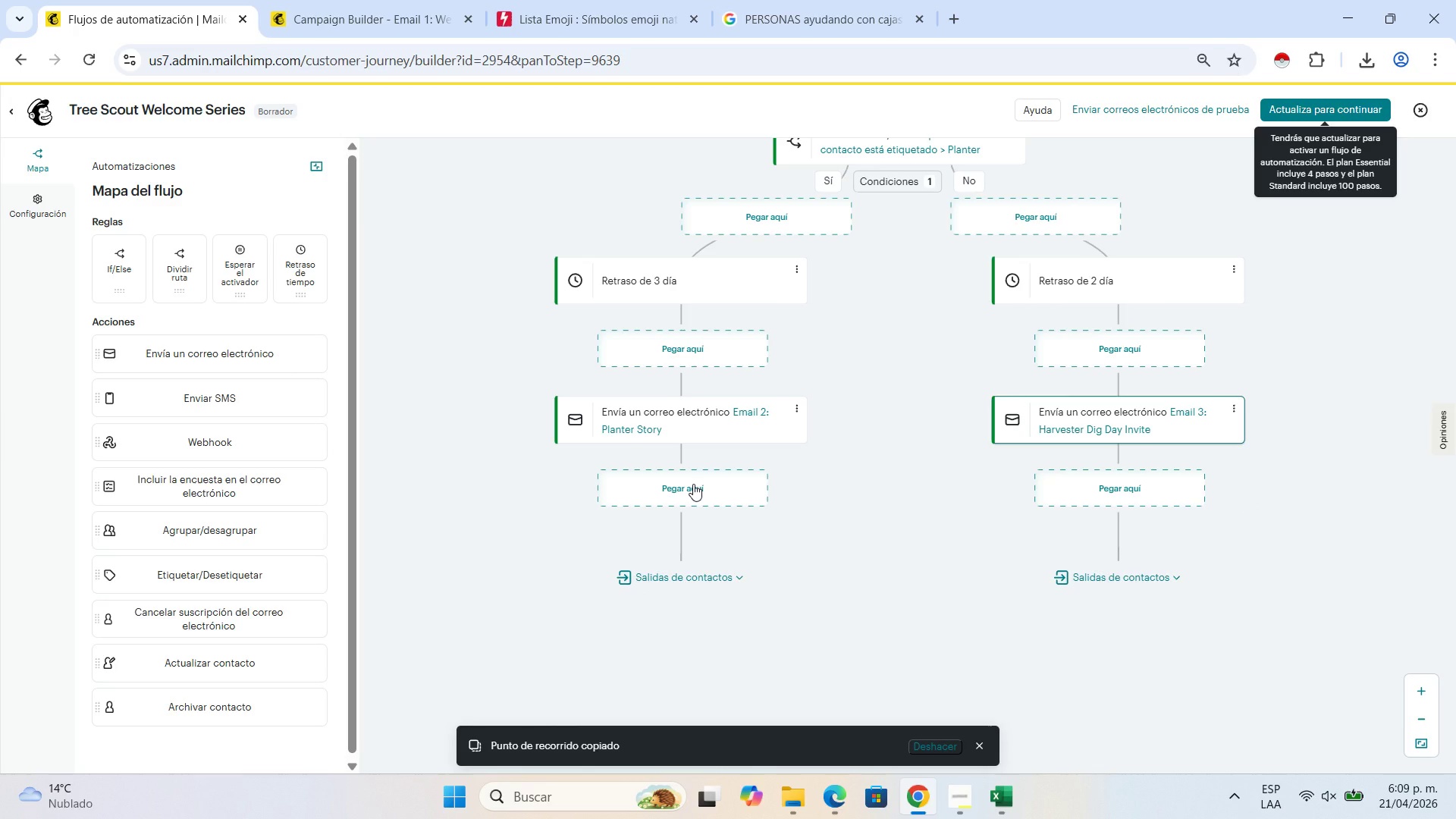 
left_click([693, 484])
 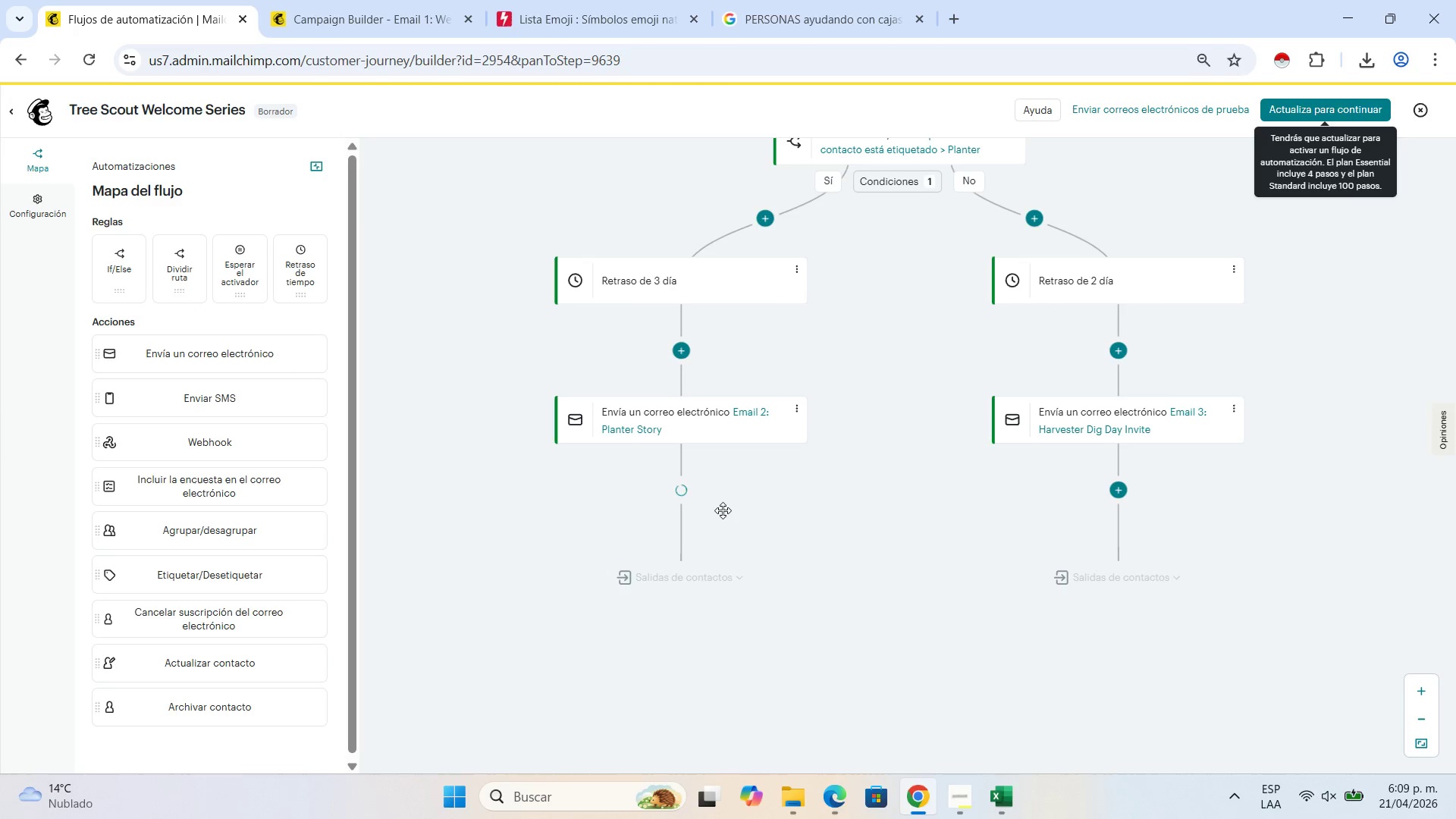 
mouse_move([786, 510])
 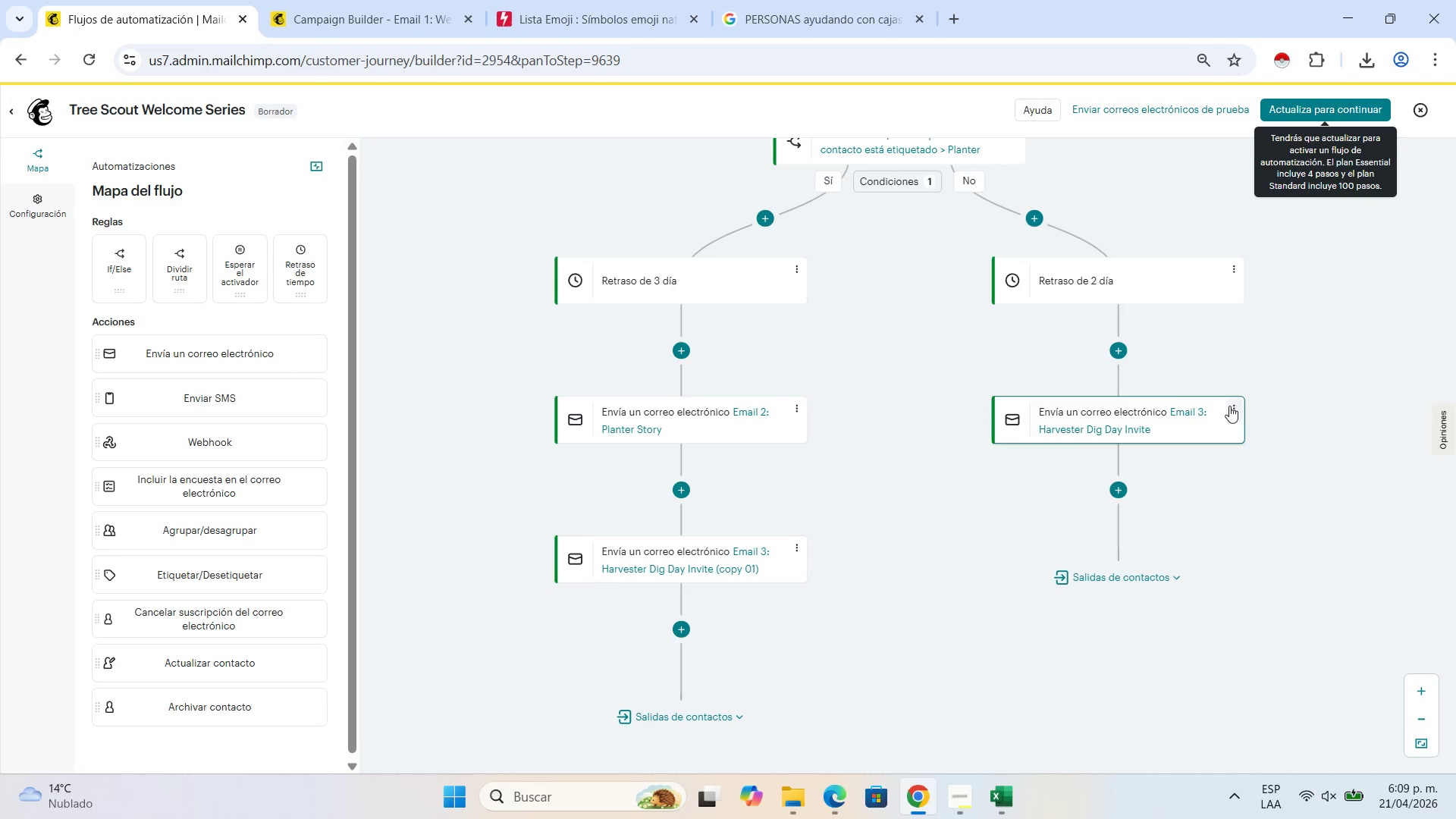 
left_click([1237, 404])
 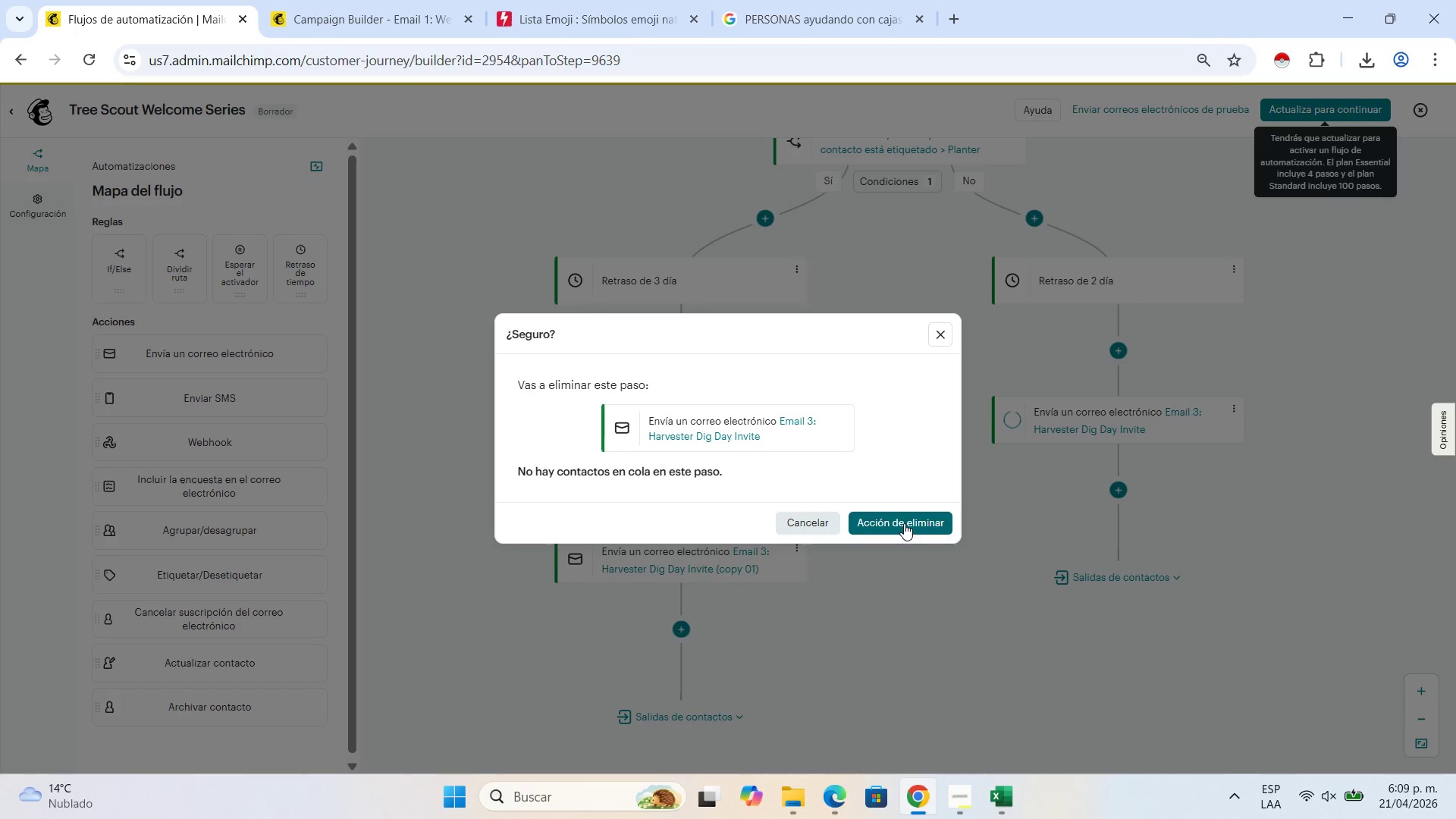 
left_click([904, 523])
 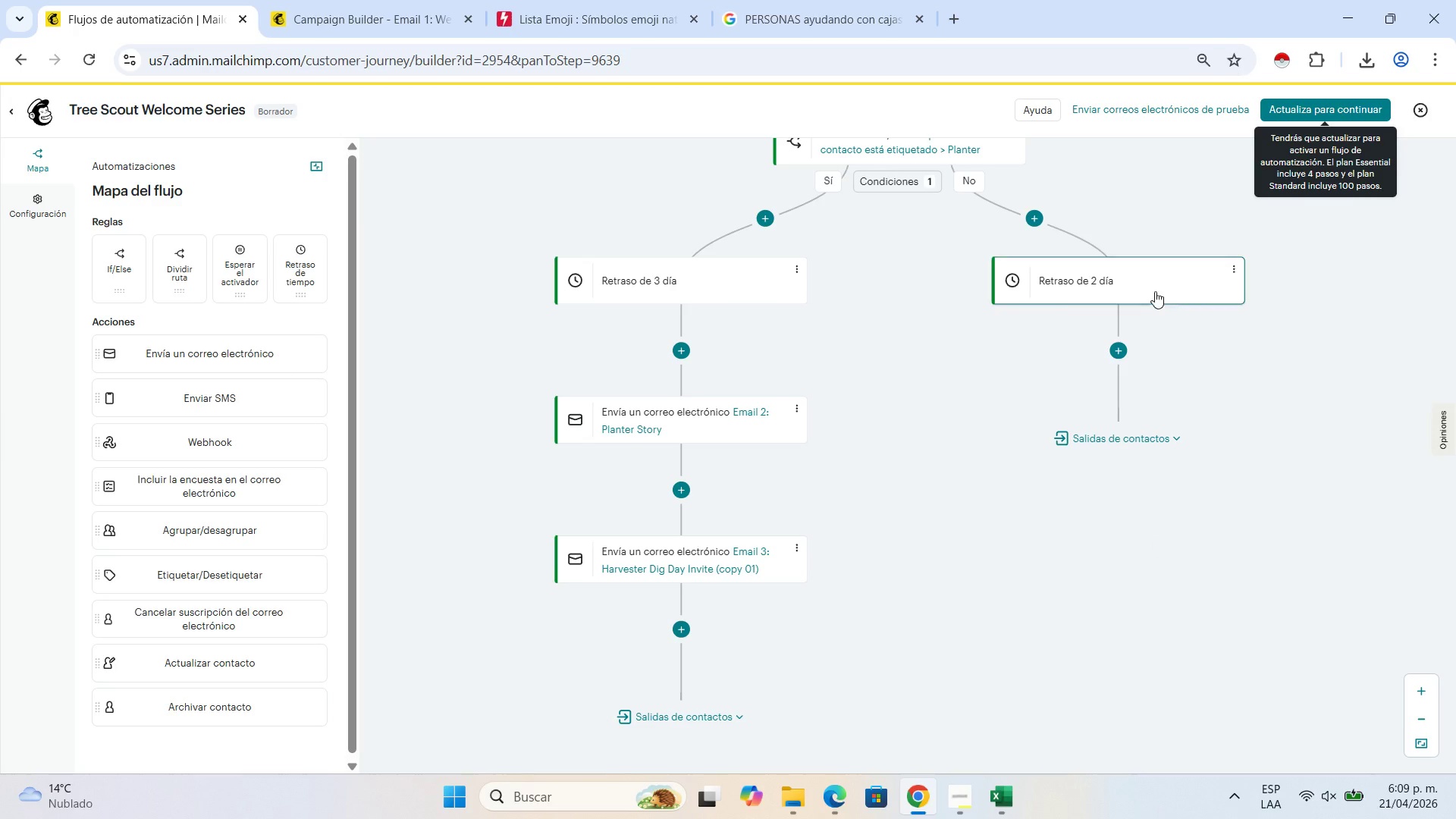 
left_click([1233, 275])
 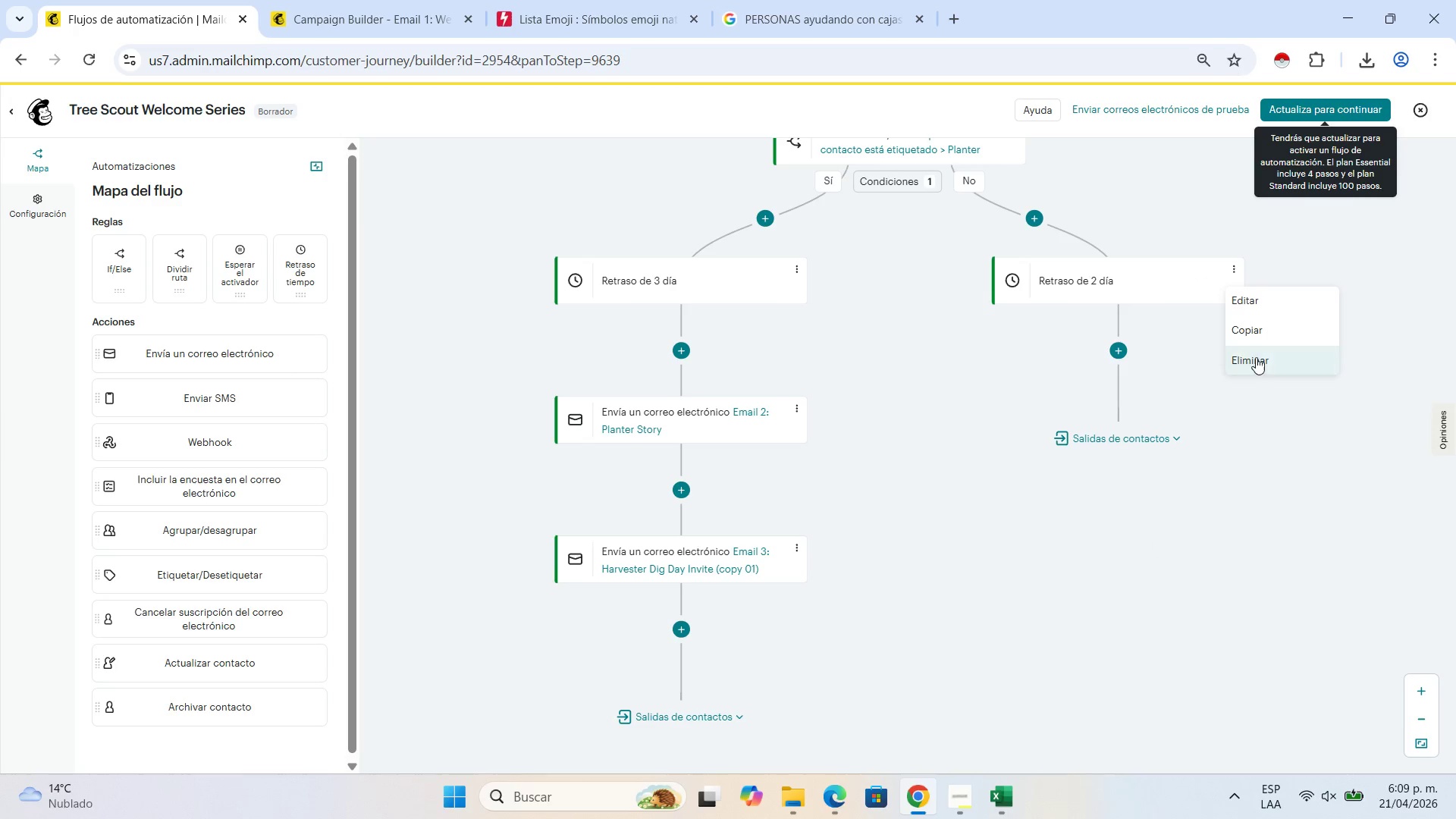 
left_click([1256, 357])
 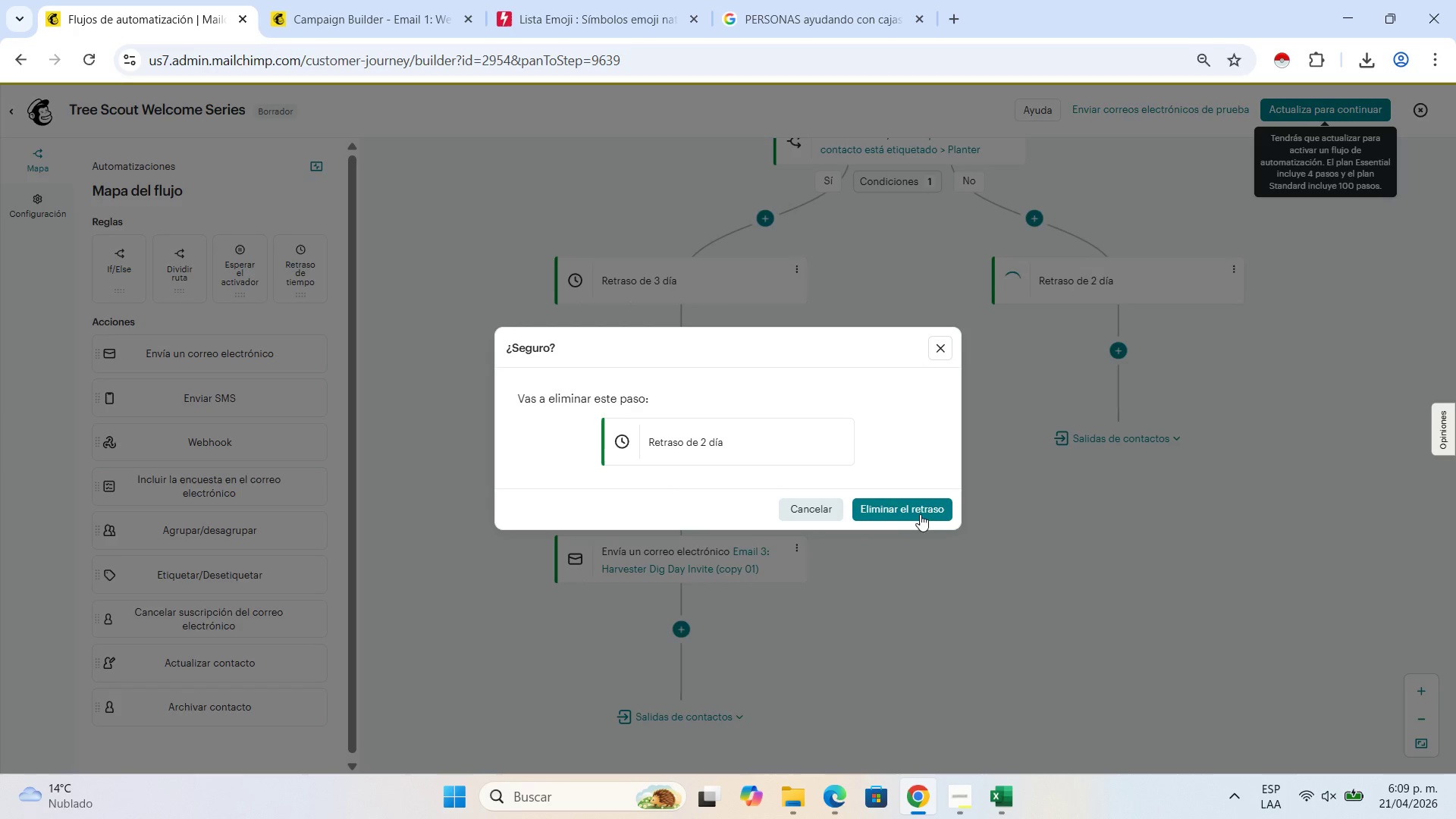 
left_click([920, 507])
 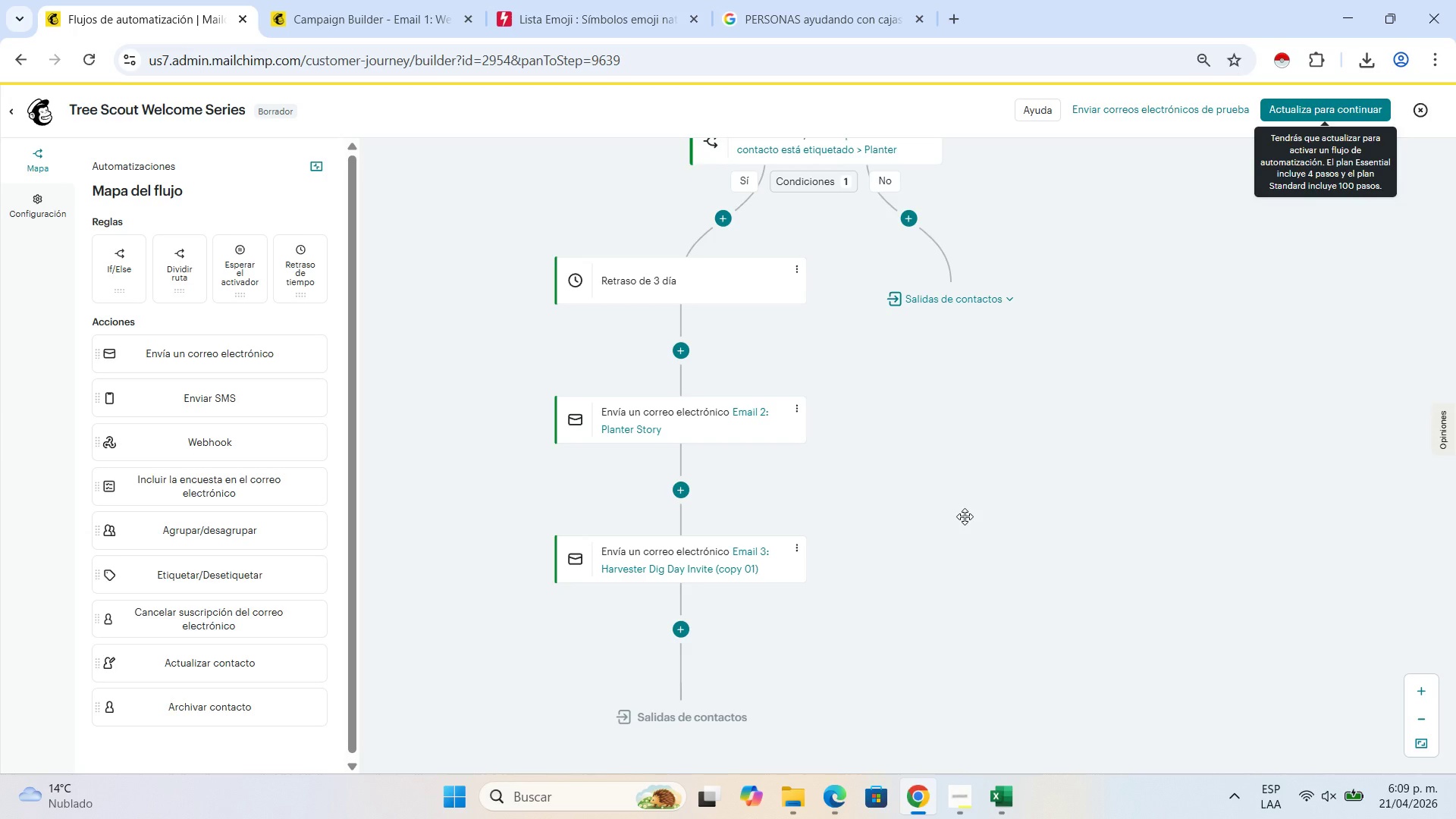 
wait(10.41)
 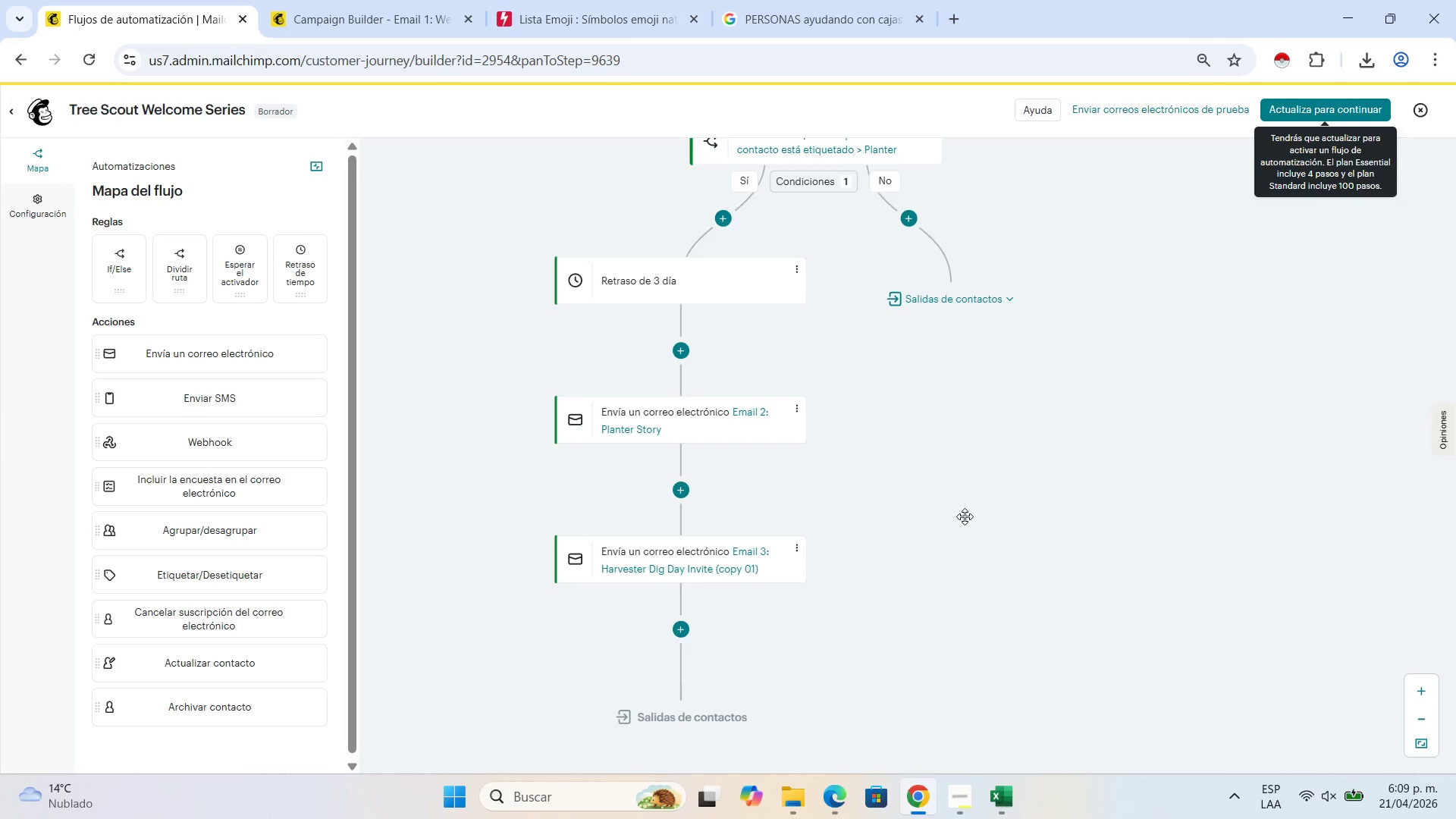 
left_click([683, 490])
 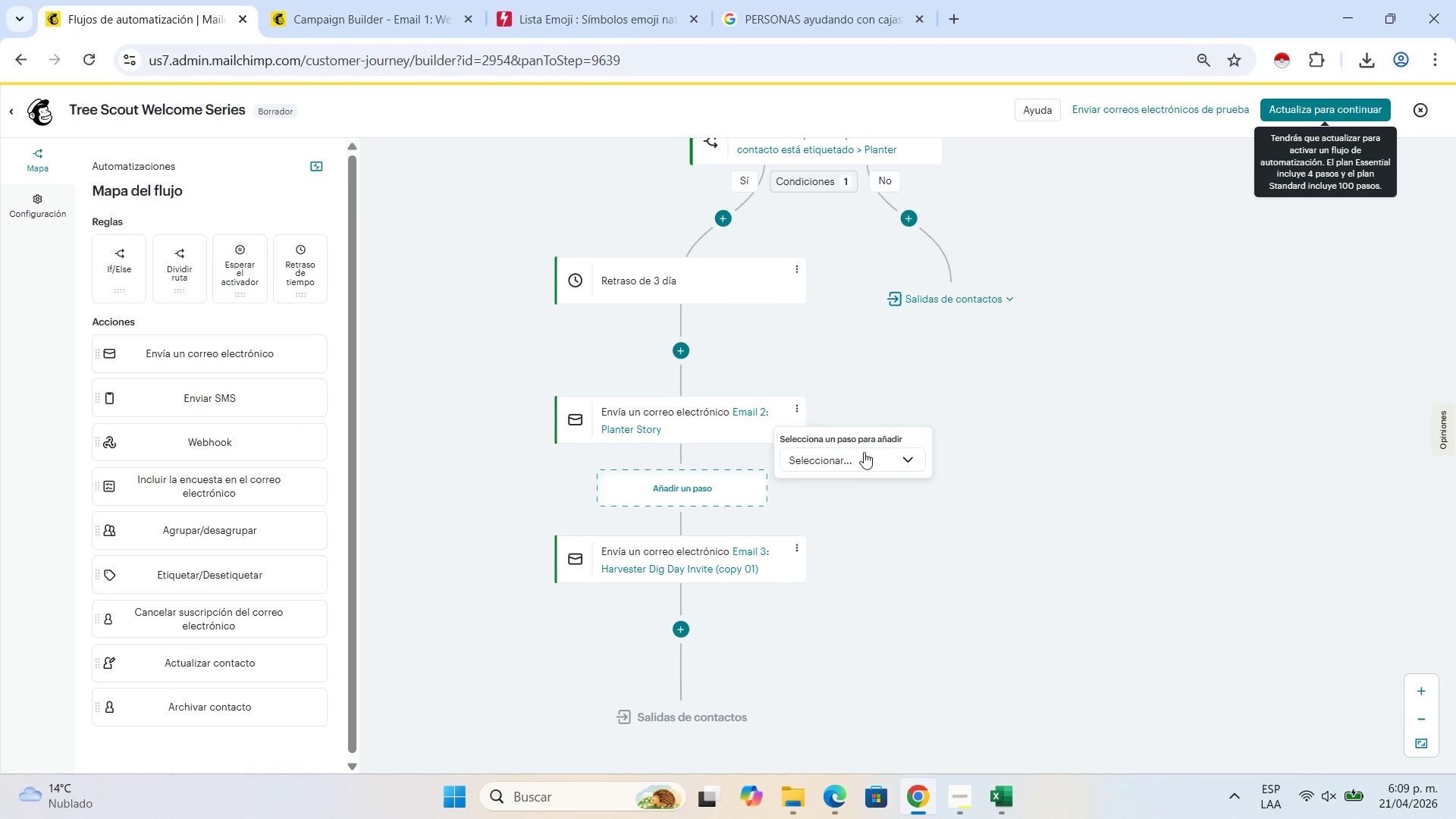 
left_click([862, 455])
 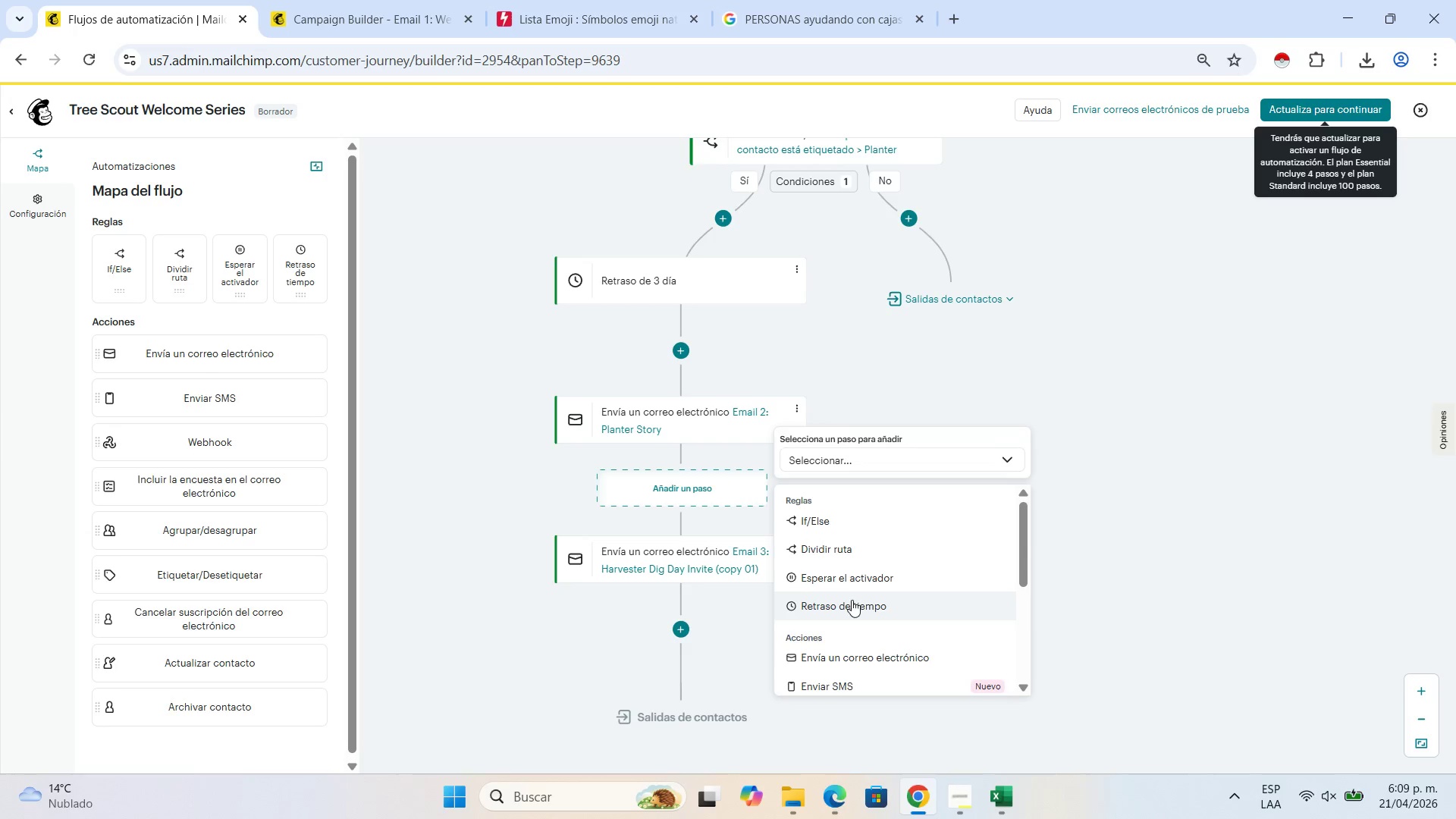 
left_click([852, 600])
 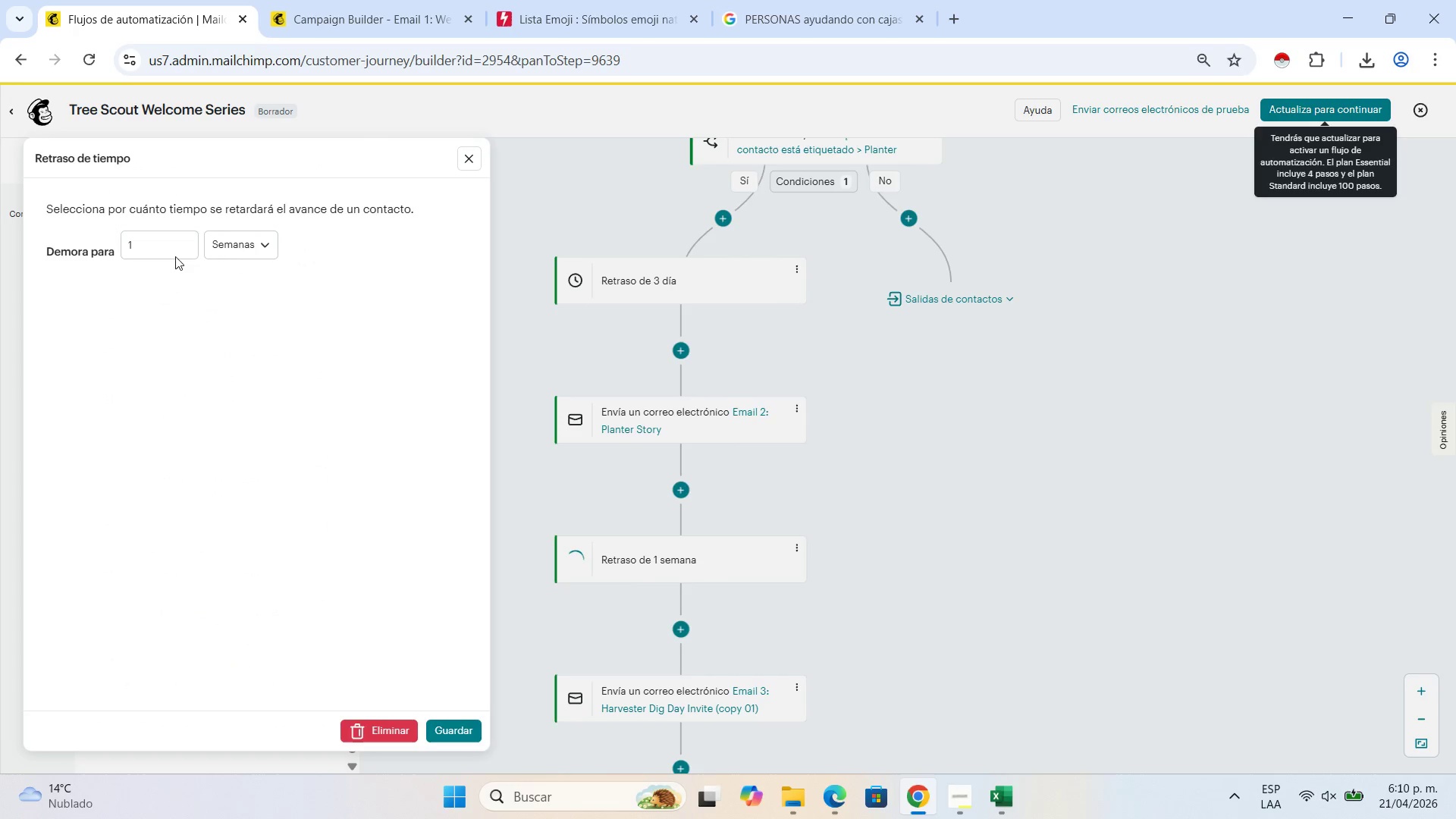 
left_click([157, 233])
 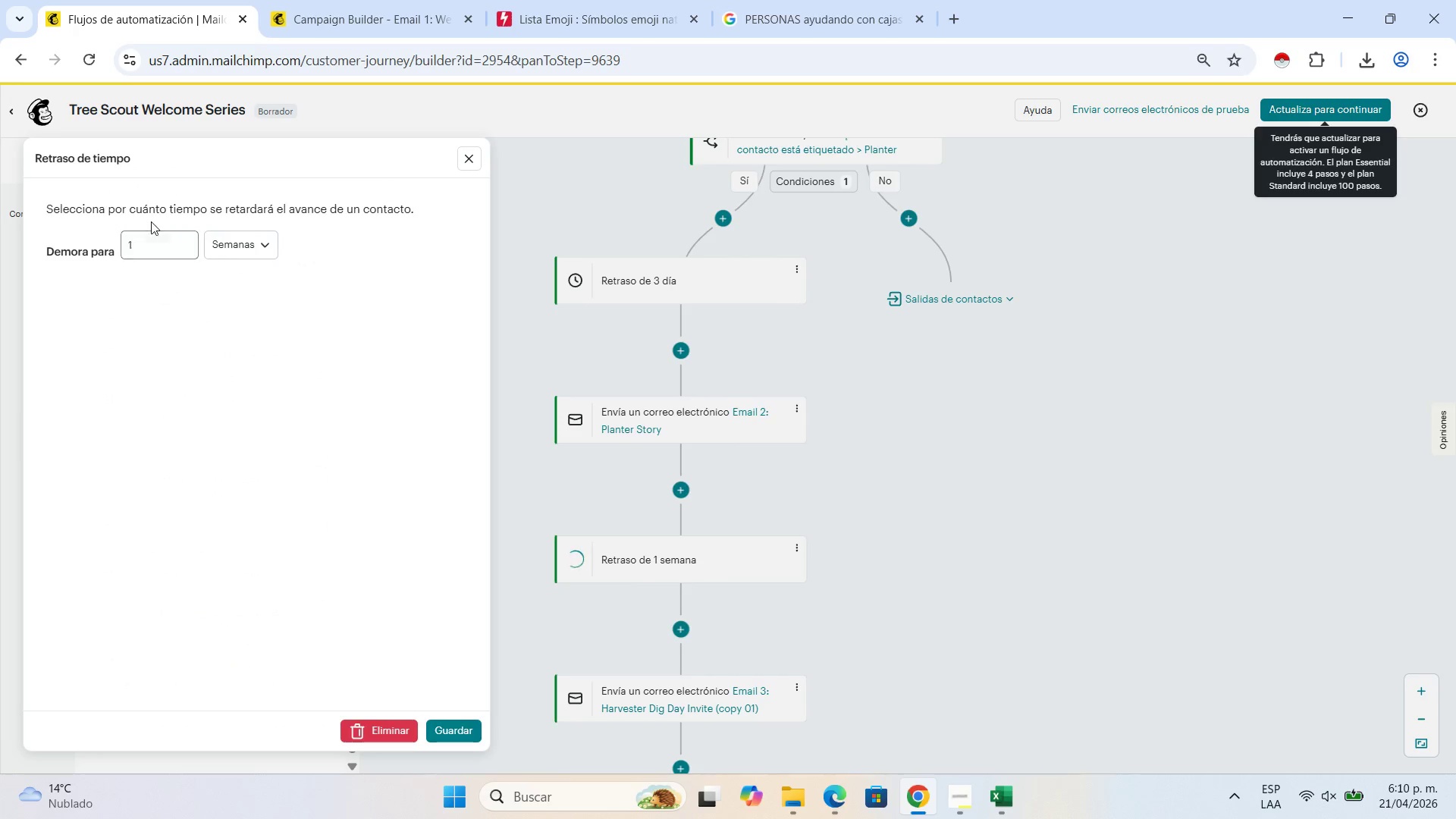 
left_click([149, 246])
 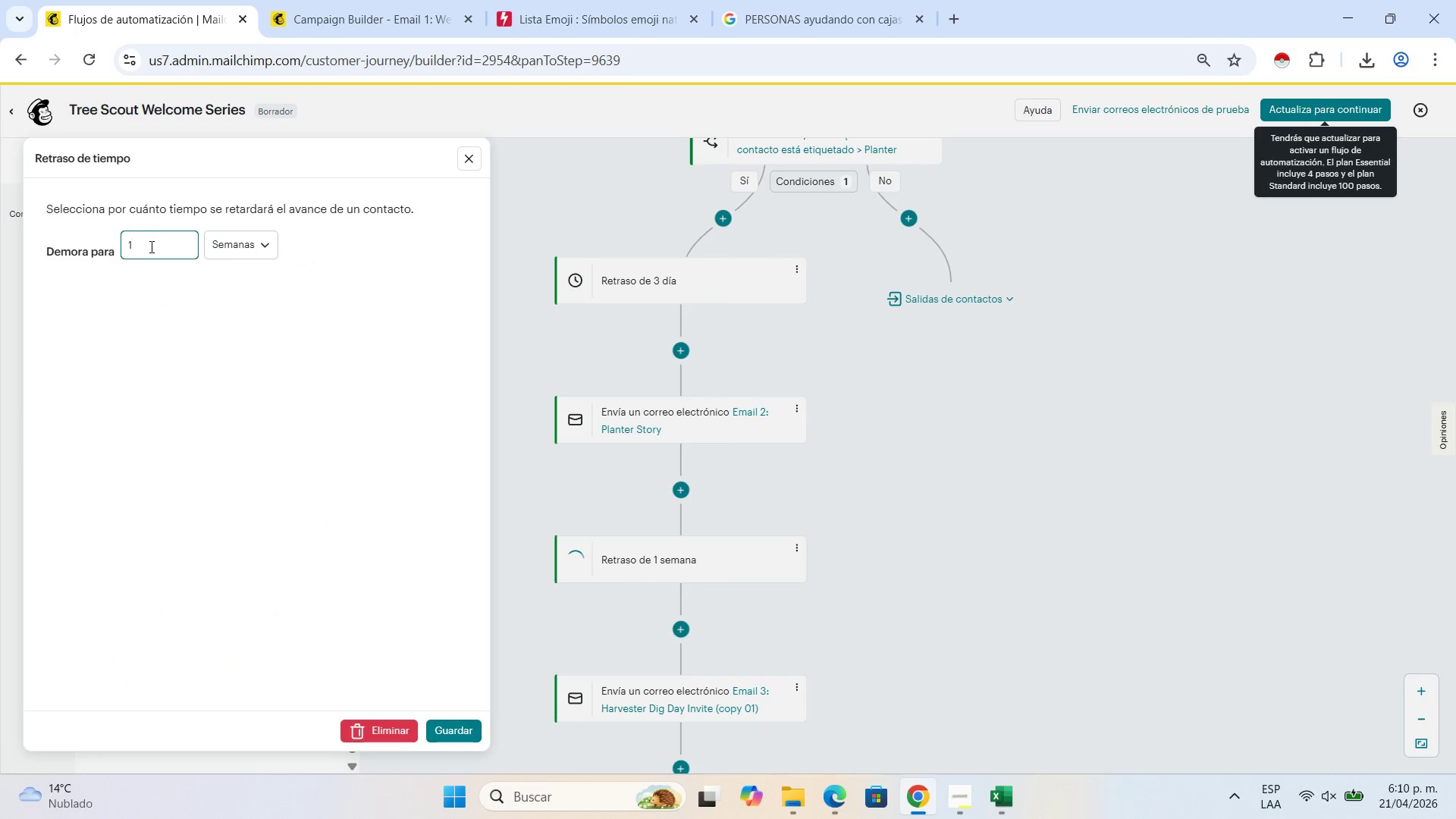 
key(Backspace)
 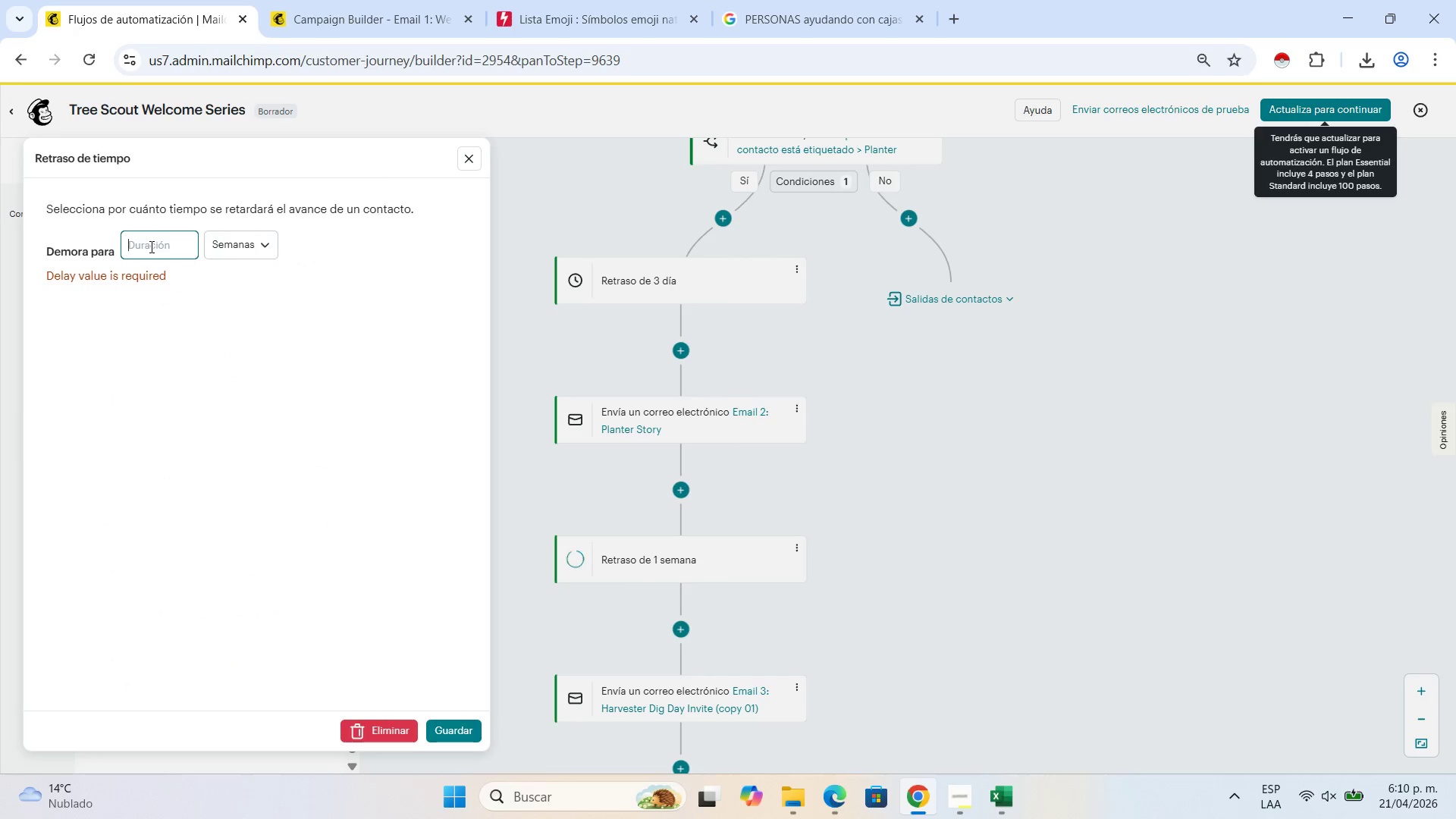 
key(Numpad3)
 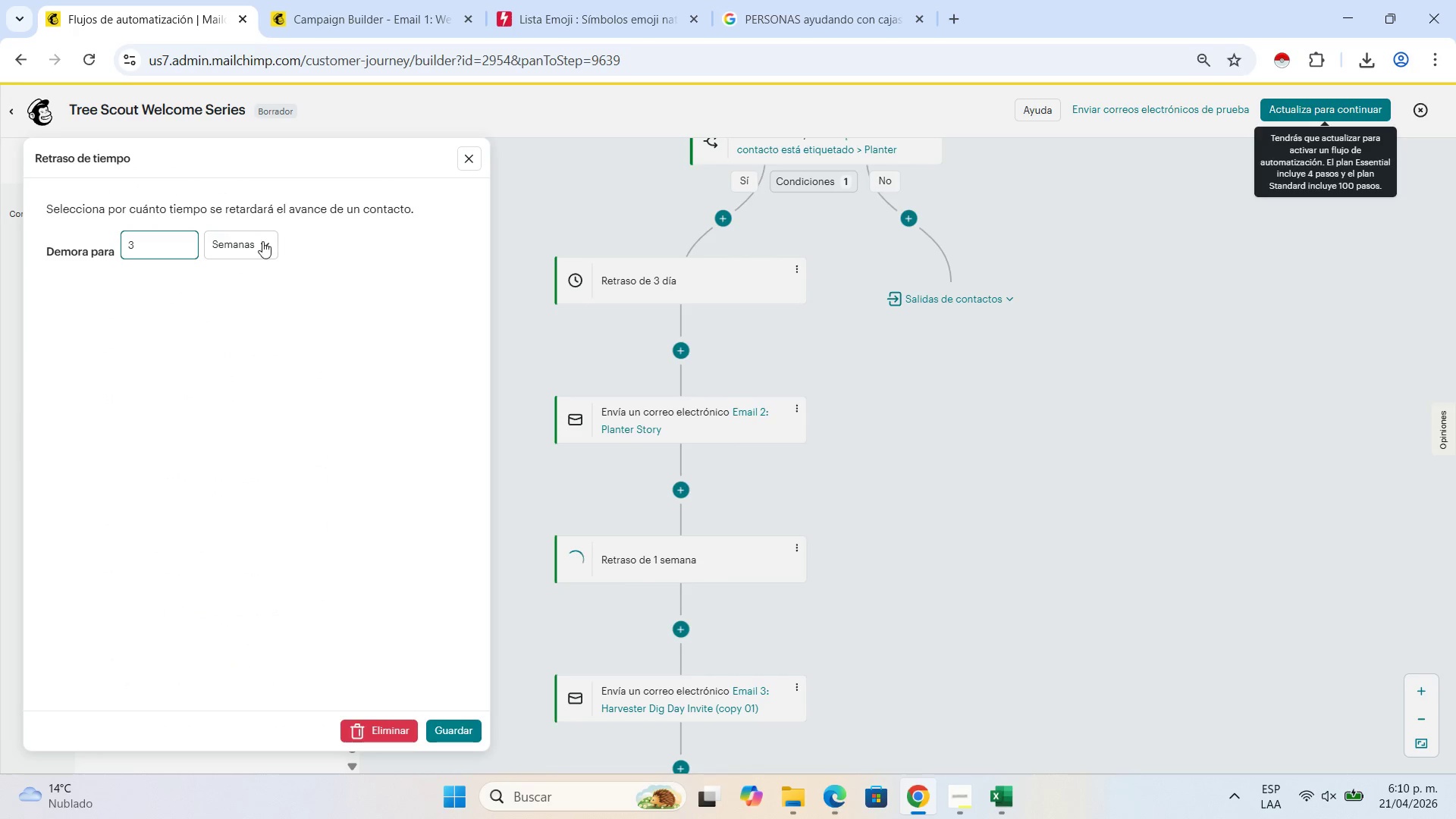 
left_click([262, 241])
 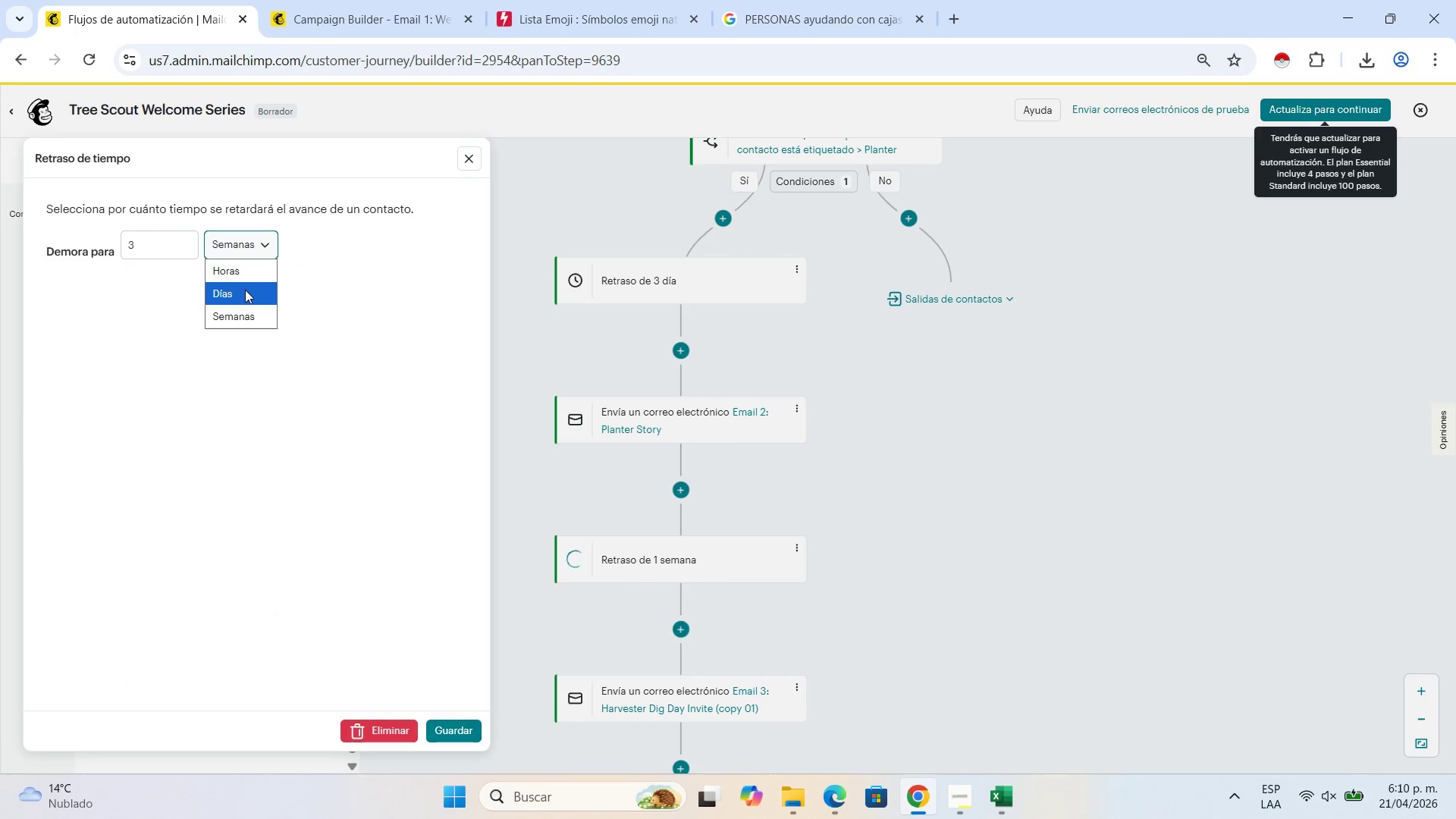 
left_click([245, 290])
 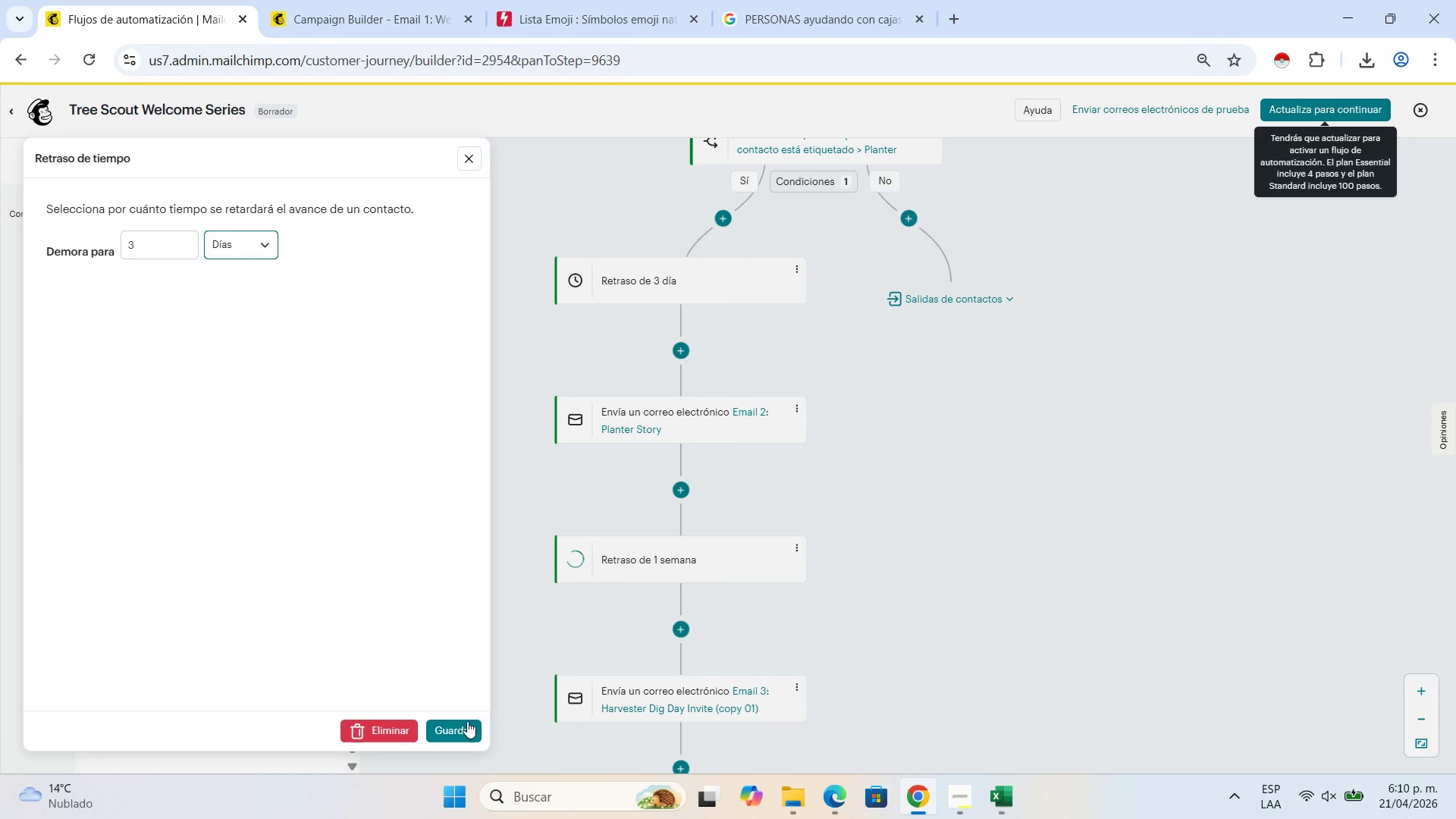 
left_click([467, 721])
 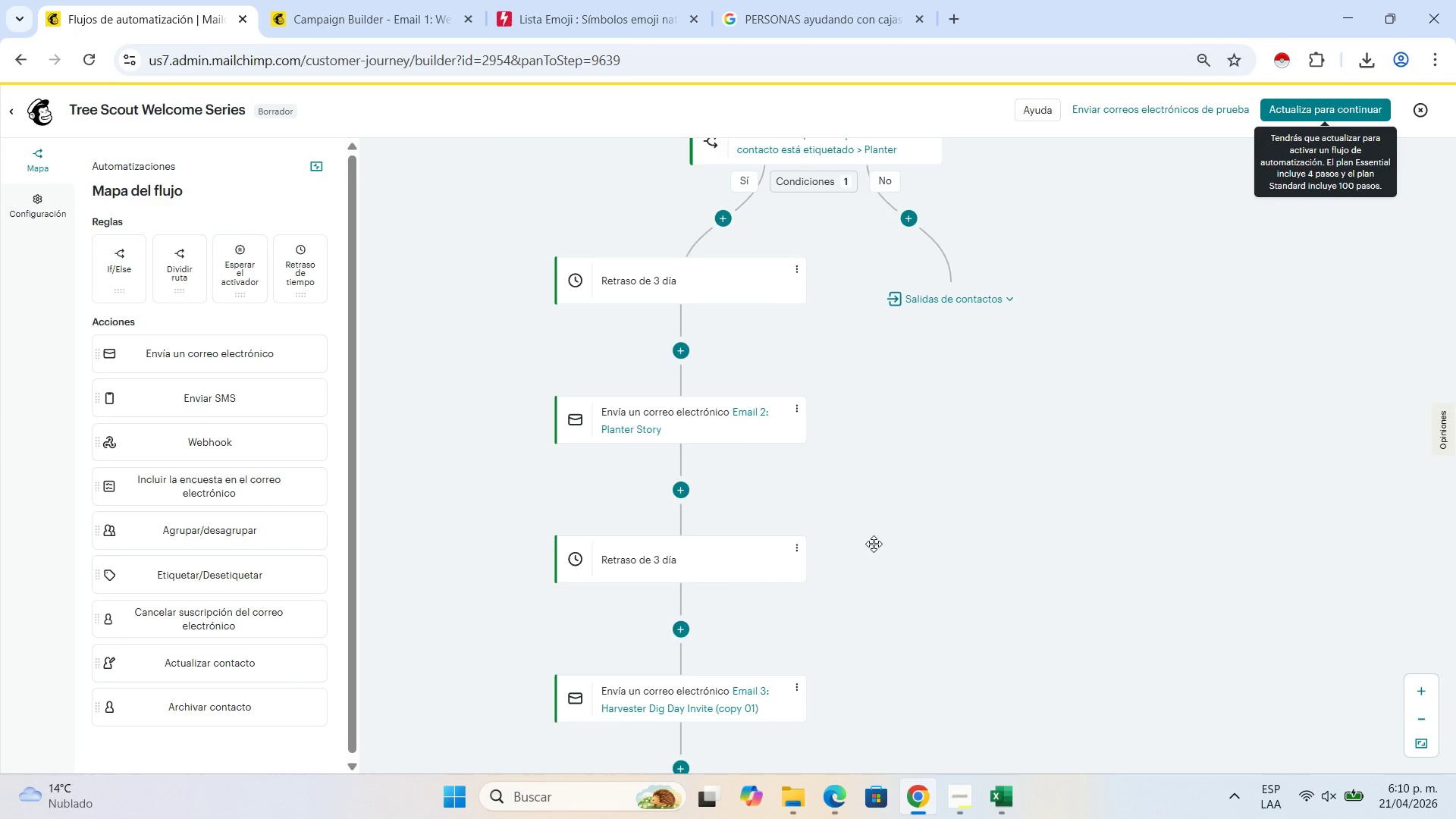 
scroll: coordinate [874, 544], scroll_direction: down, amount: 1.0
 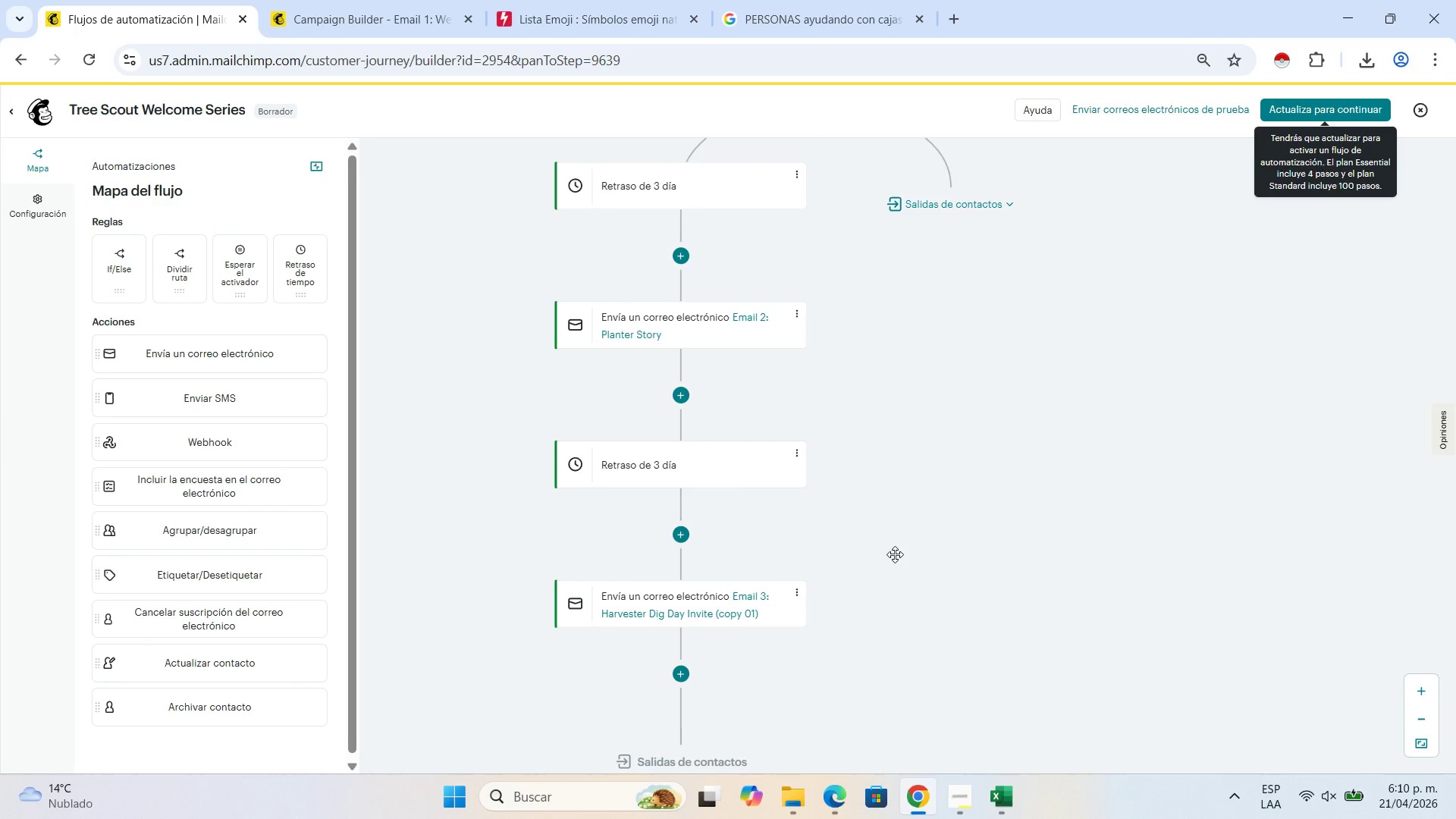 
wait(13.94)
 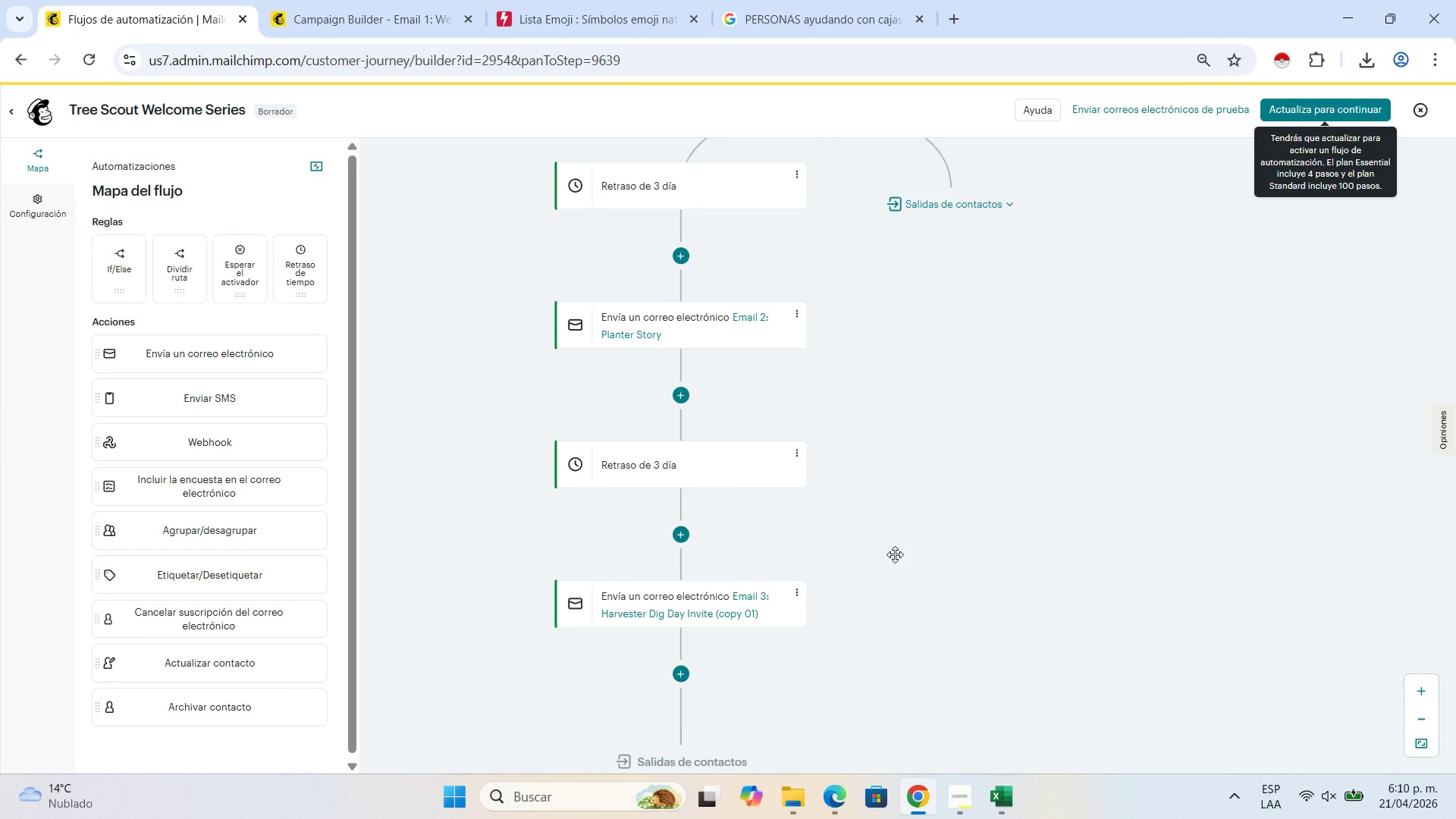 
scroll: coordinate [931, 452], scroll_direction: up, amount: 1.0
 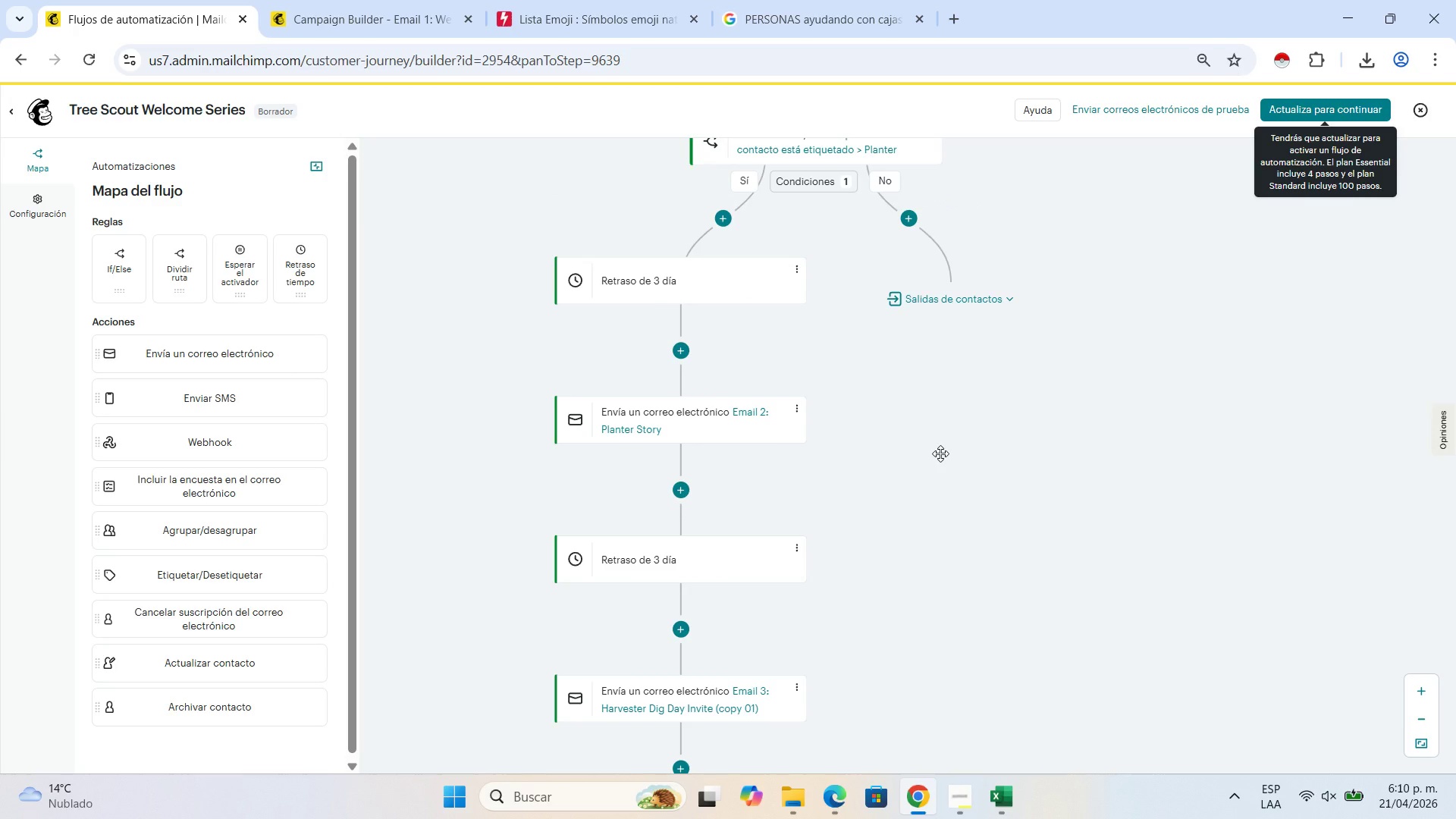 
wait(18.52)
 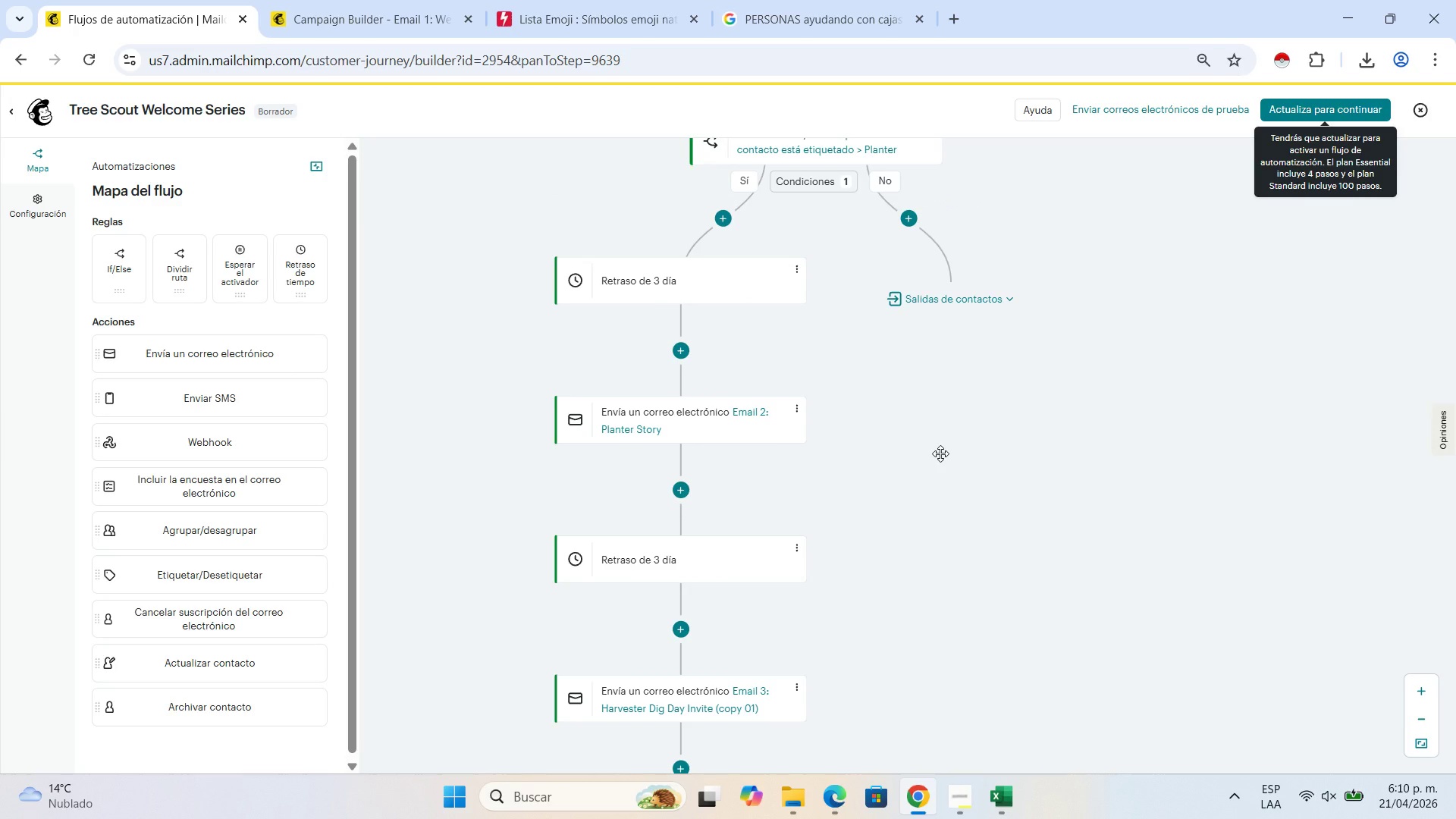 
left_click_drag(start_coordinate=[943, 438], to_coordinate=[1075, 497])
 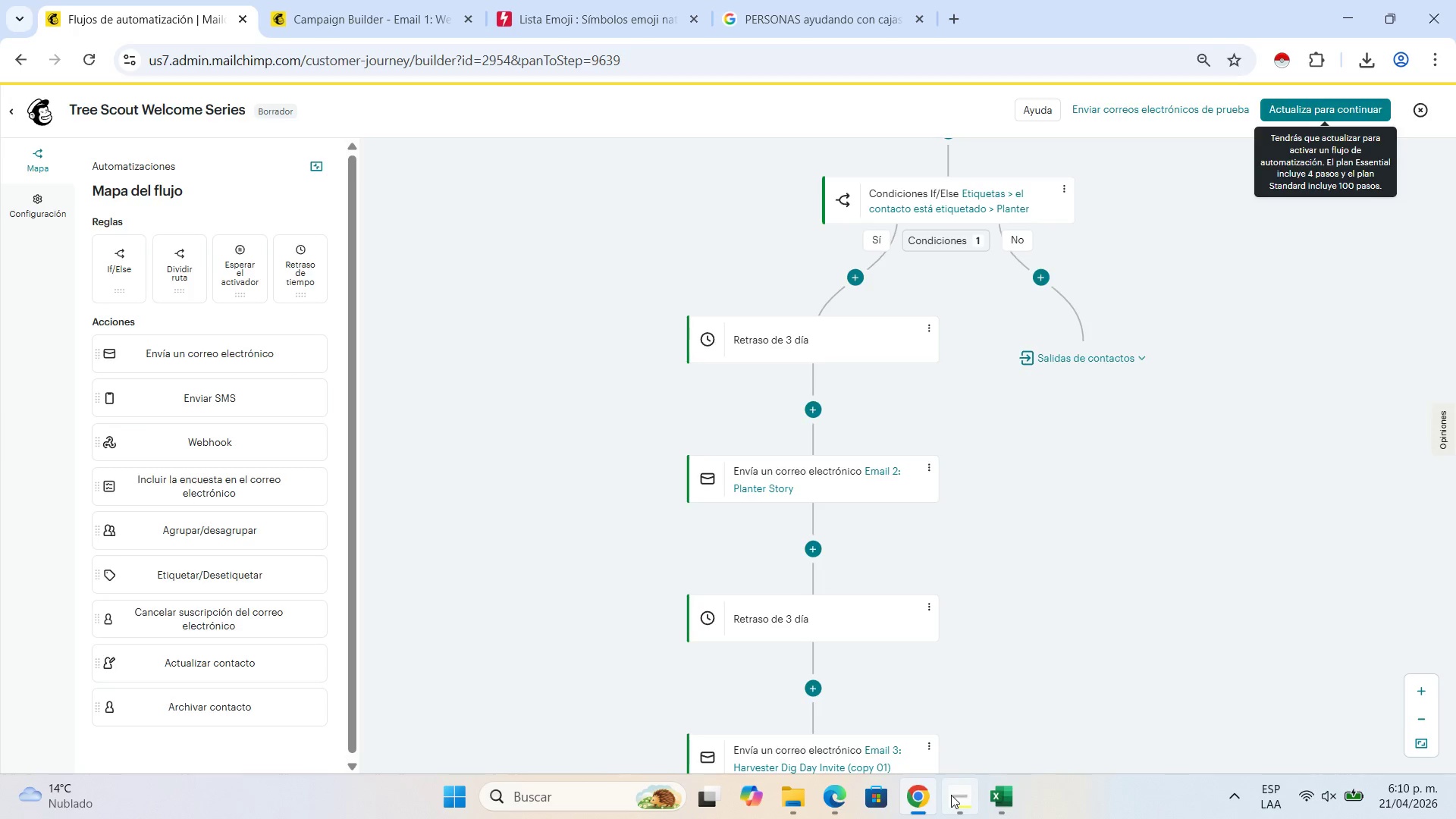 
left_click([951, 795])